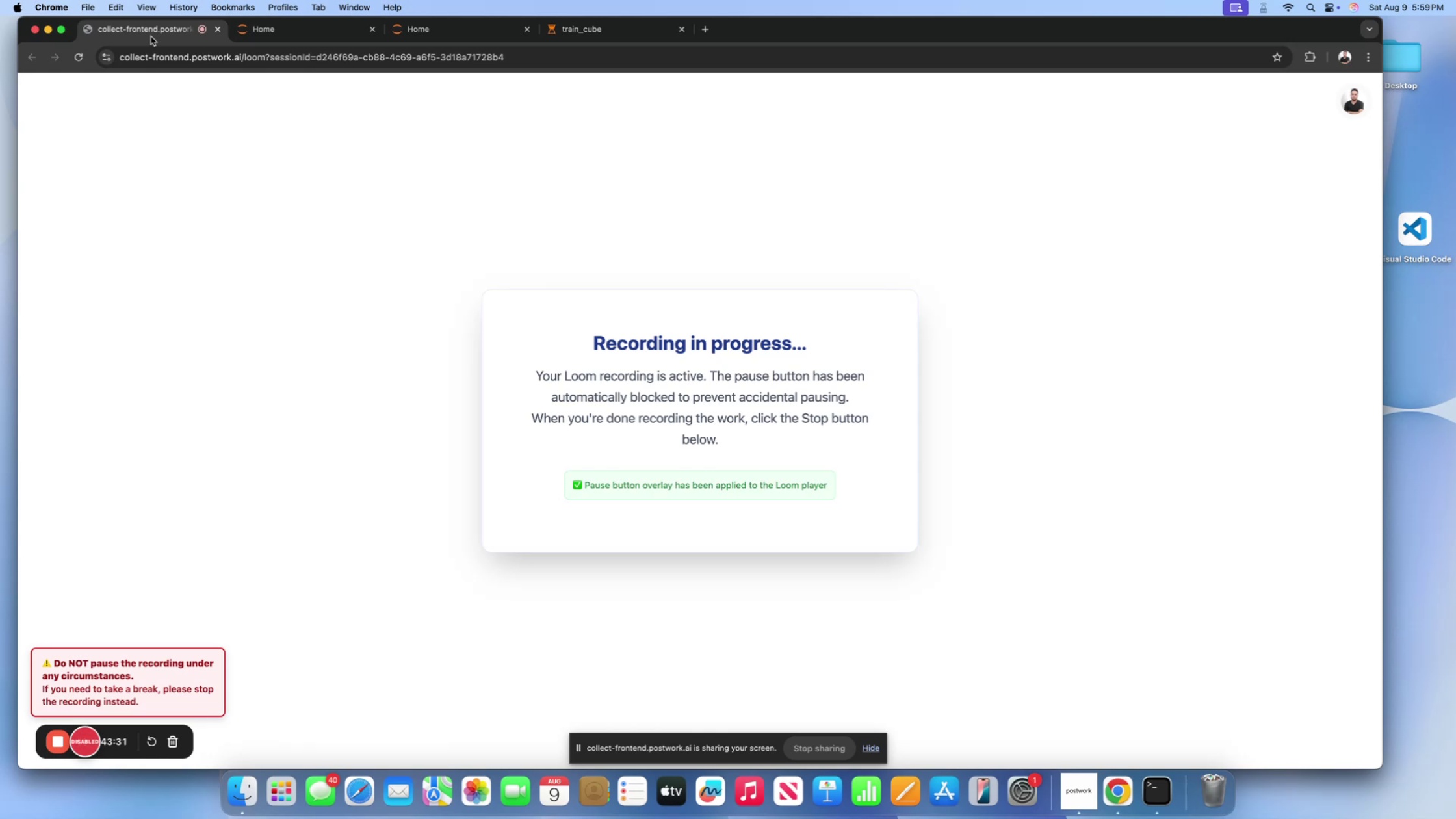 
wait(5.27)
 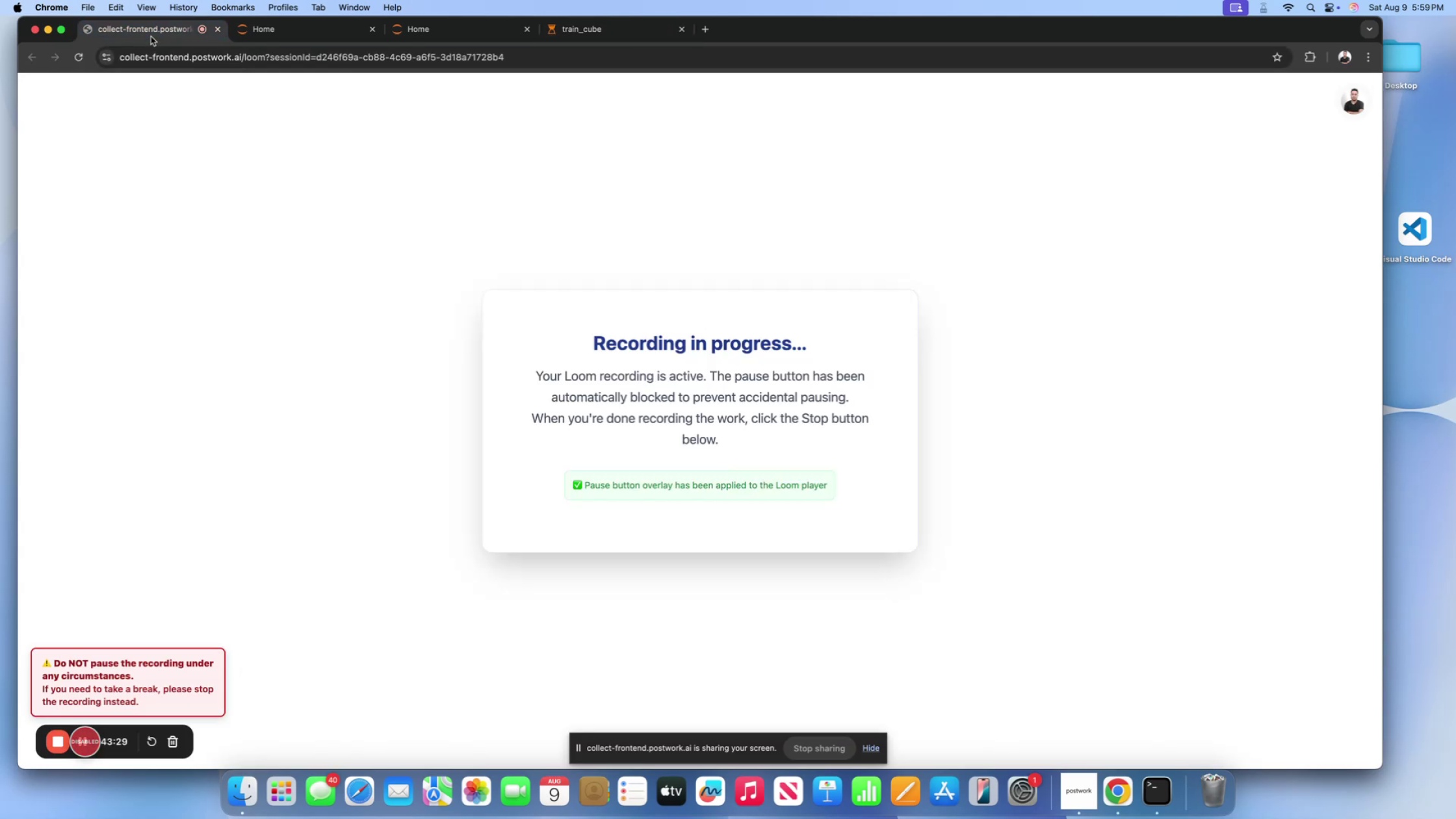 
left_click([607, 31])
 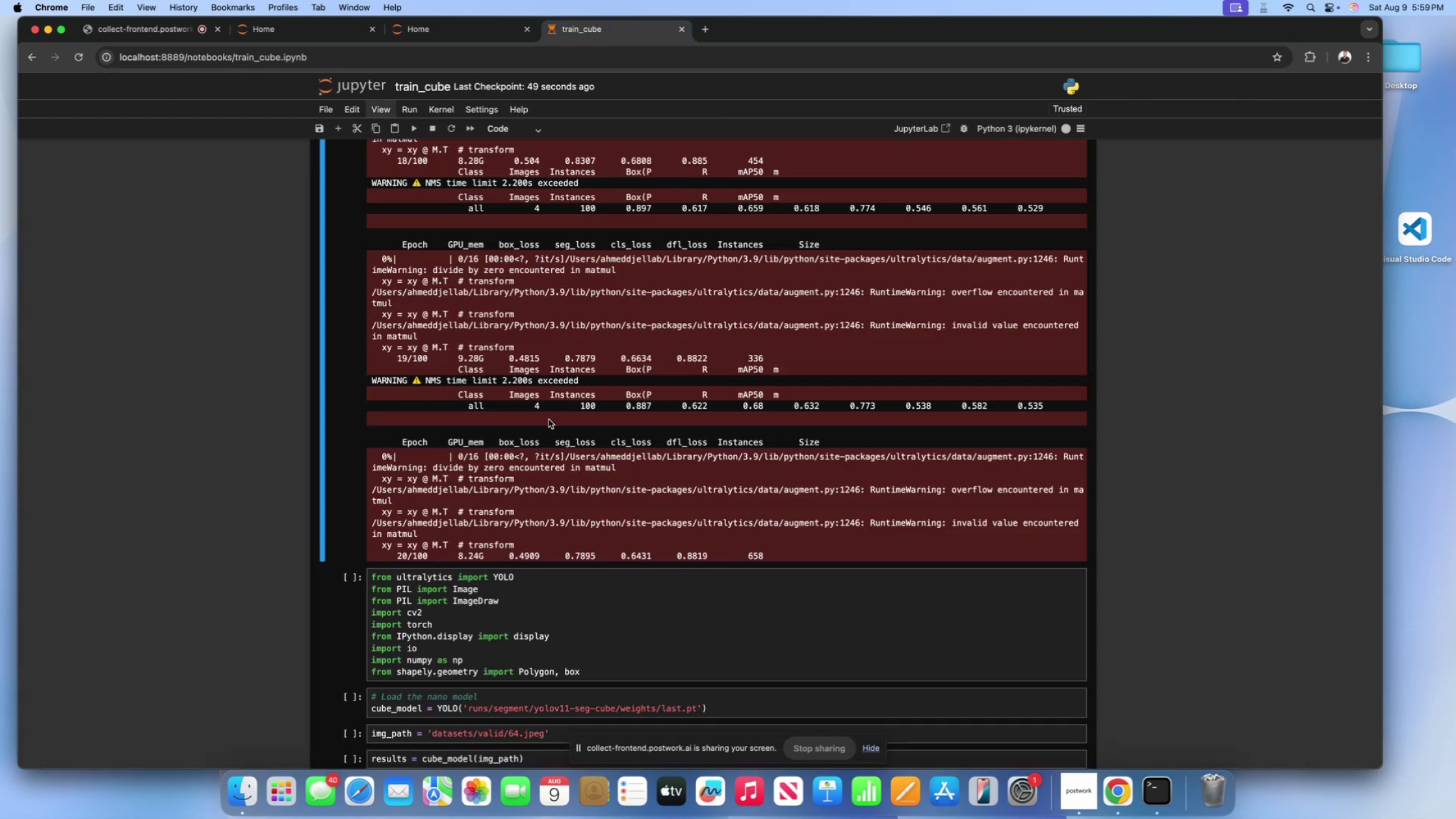 
left_click([549, 419])
 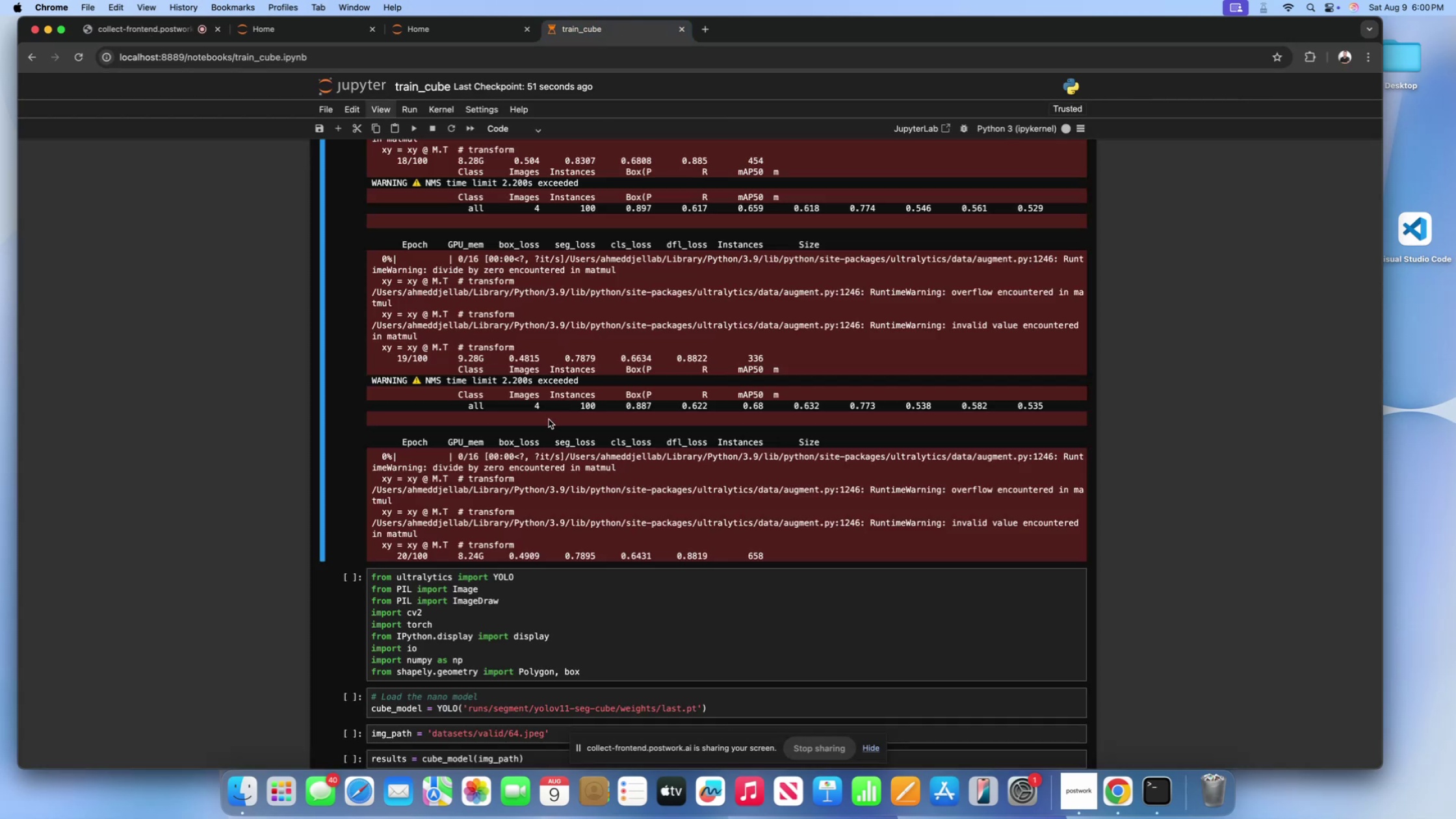 
wait(9.04)
 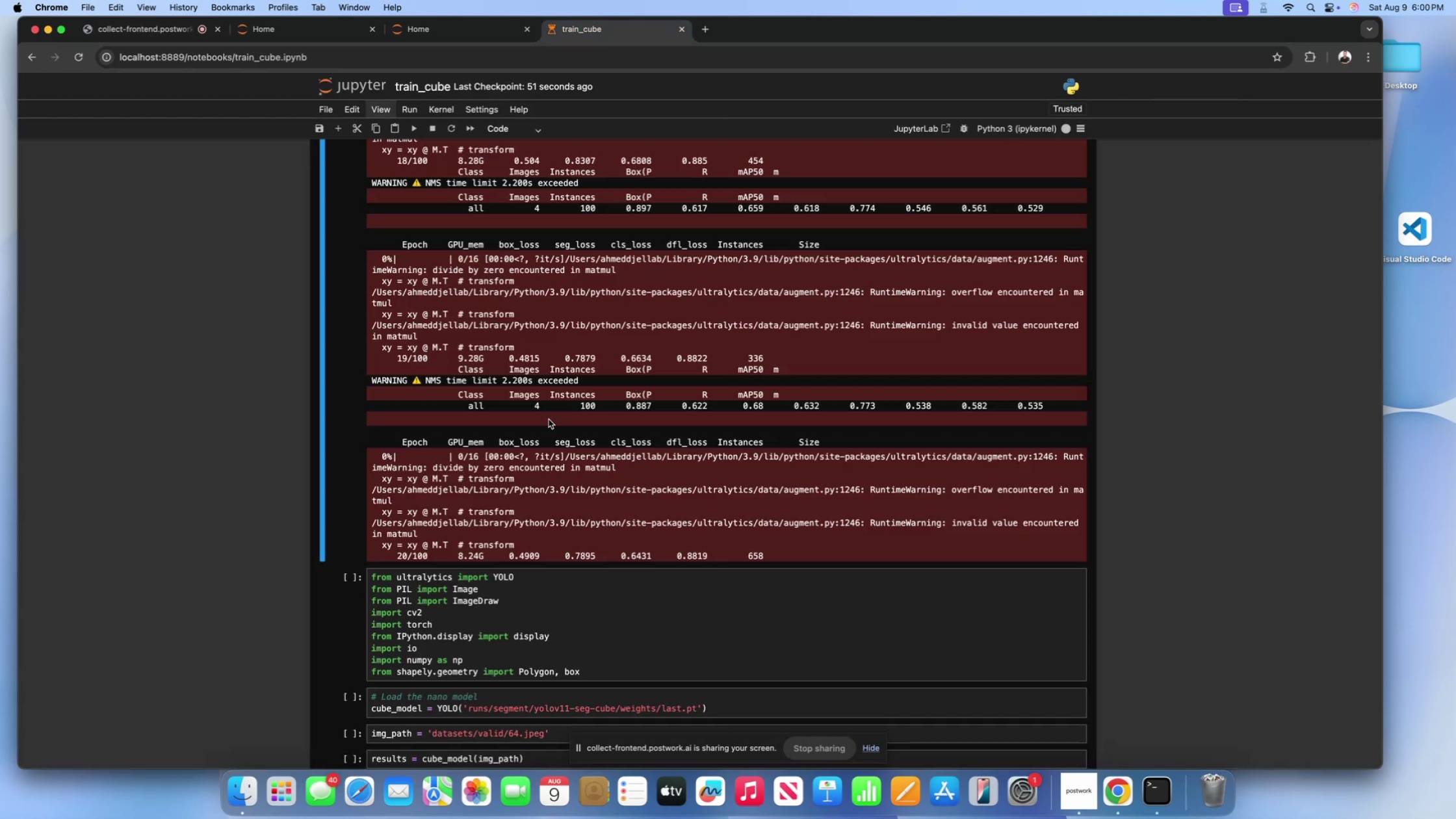 
left_click([1404, 432])
 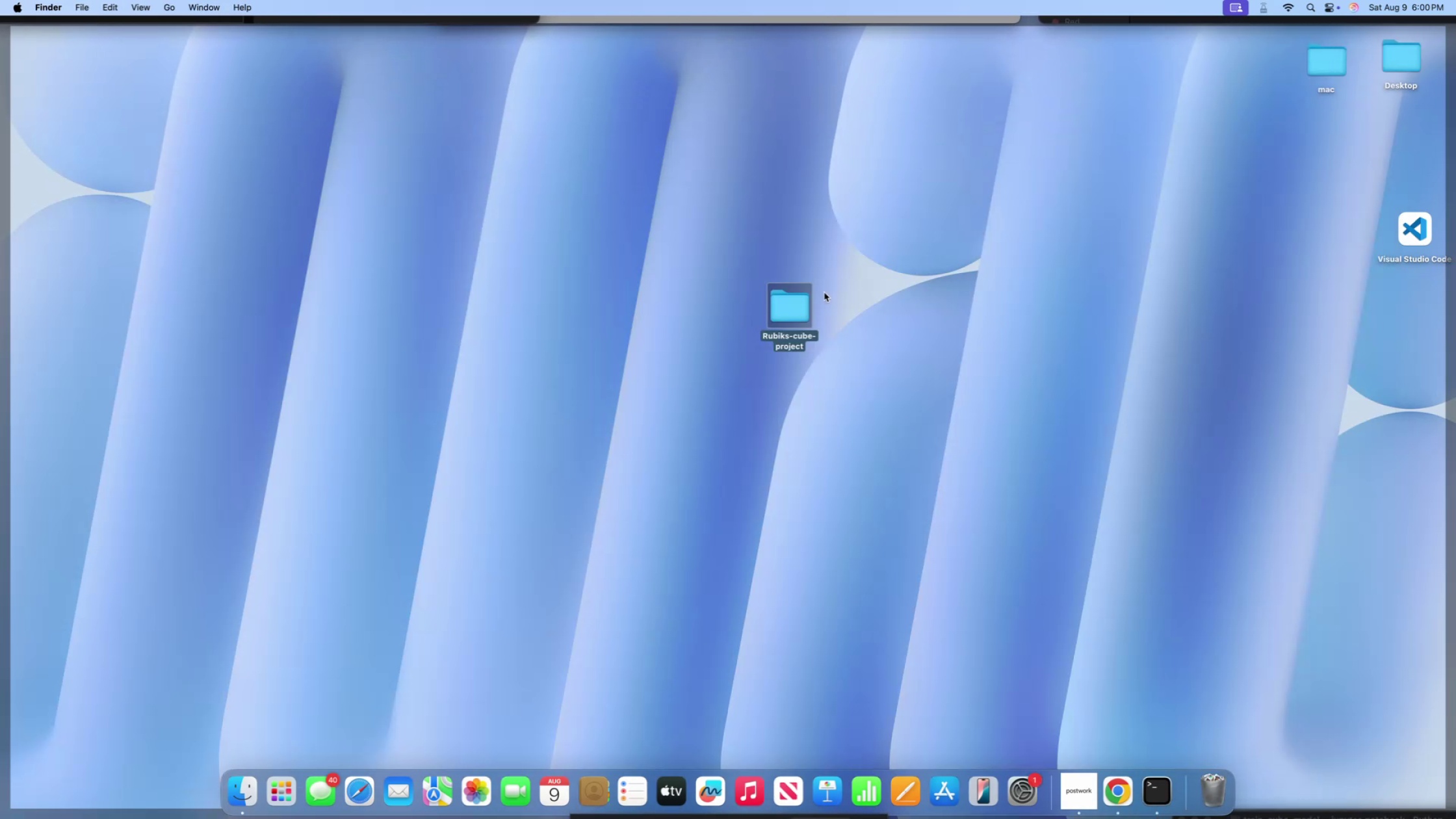 
double_click([808, 303])
 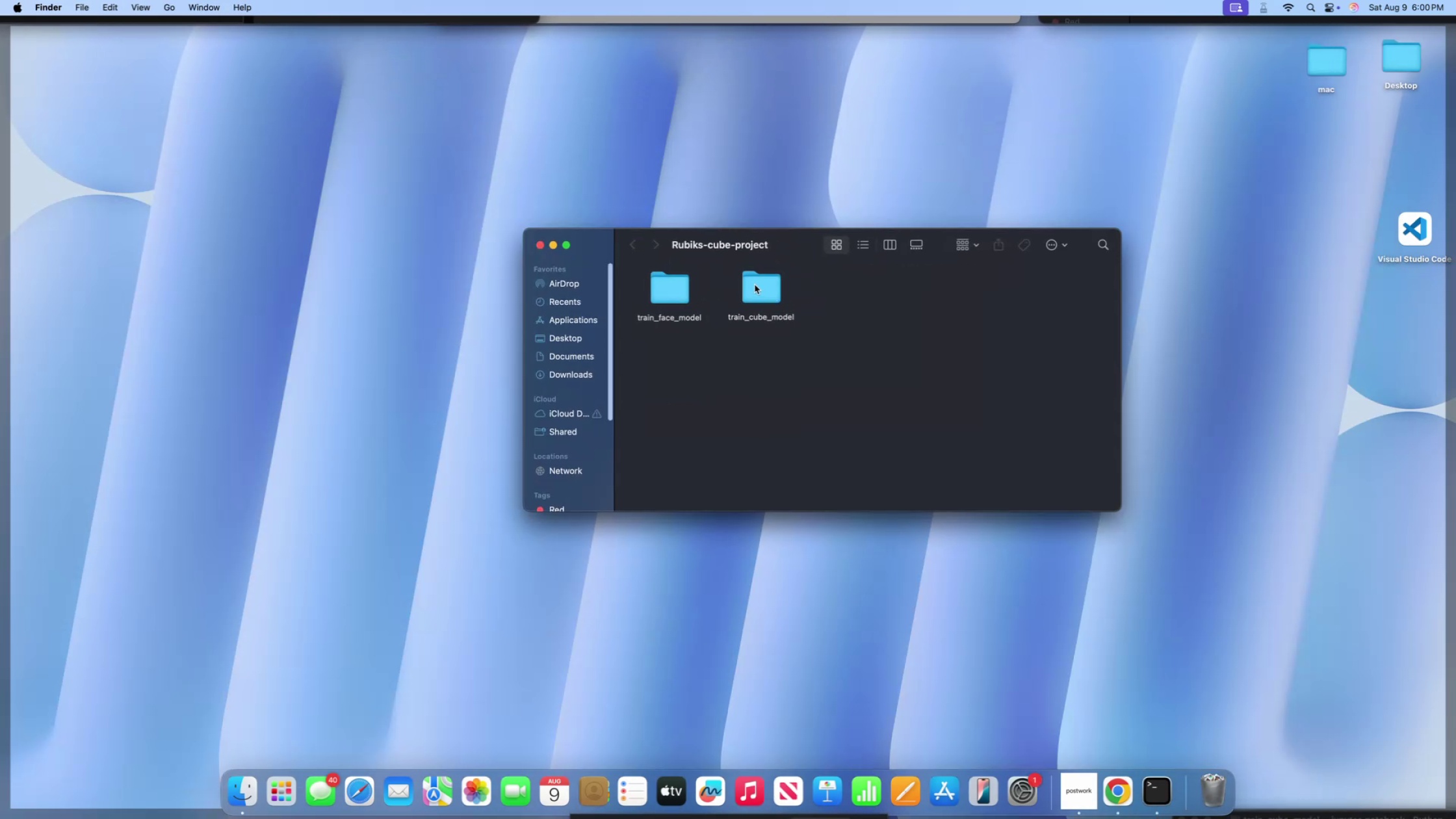 
double_click([755, 285])
 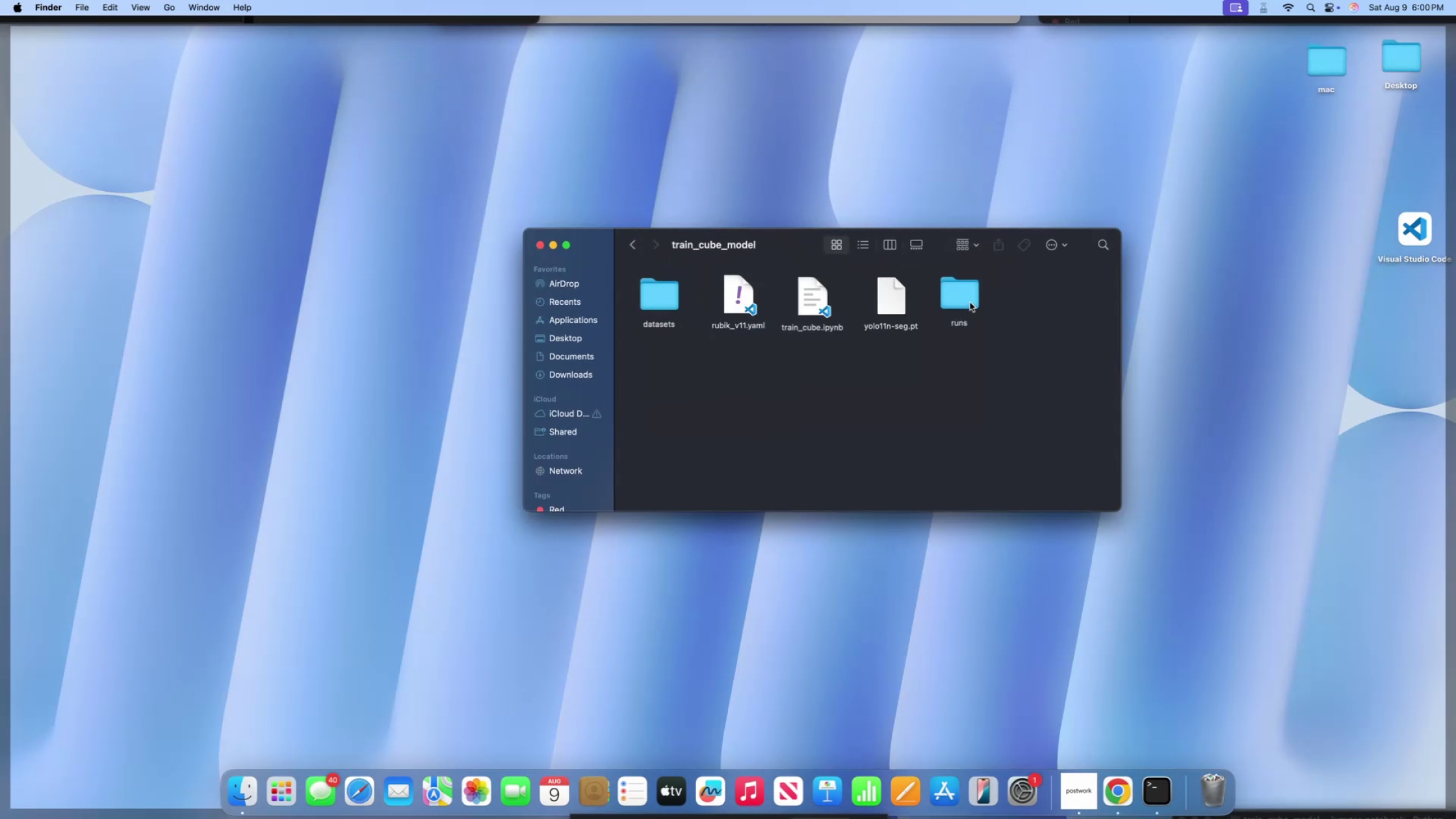 
double_click([970, 302])
 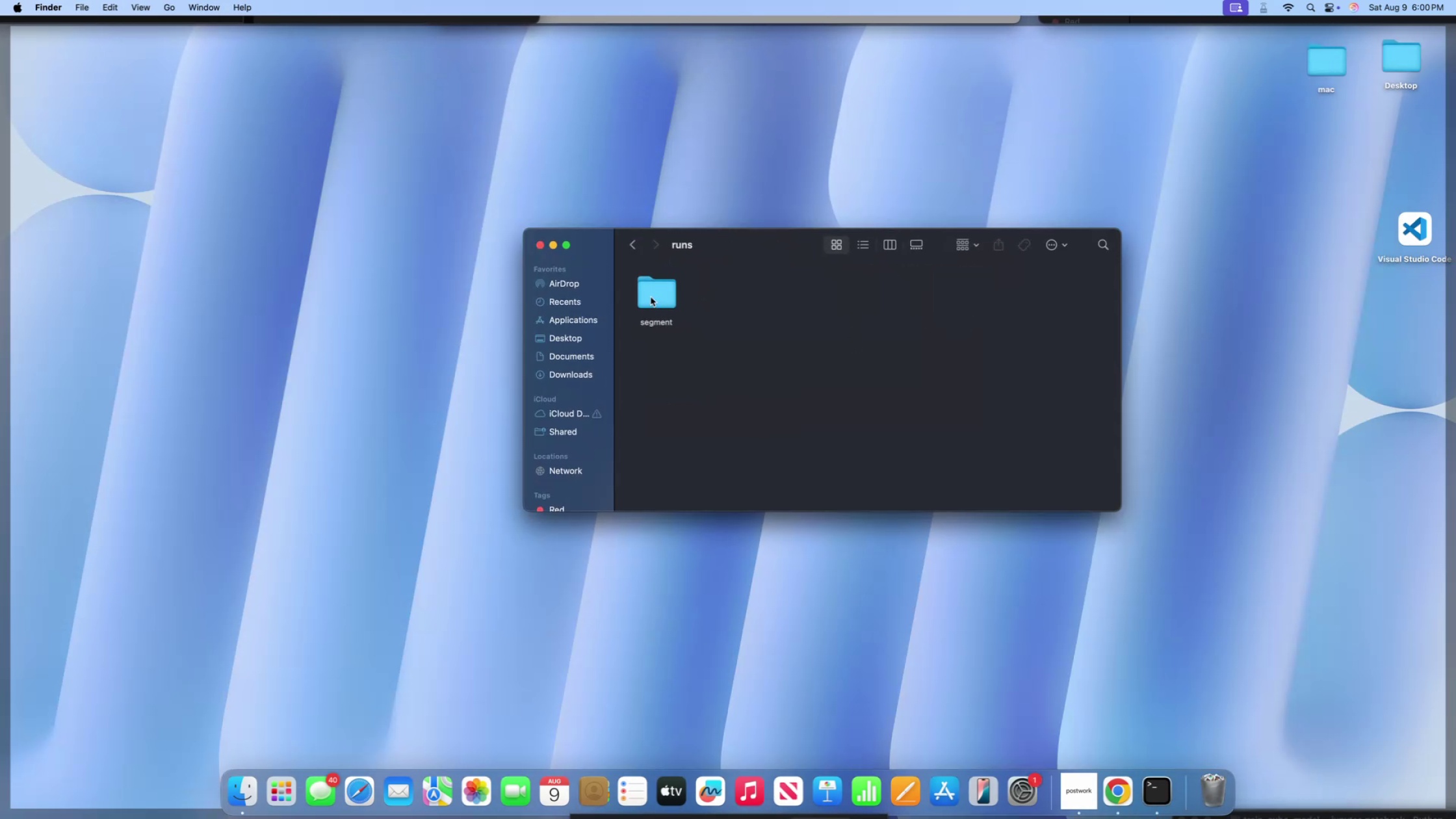 
double_click([651, 296])
 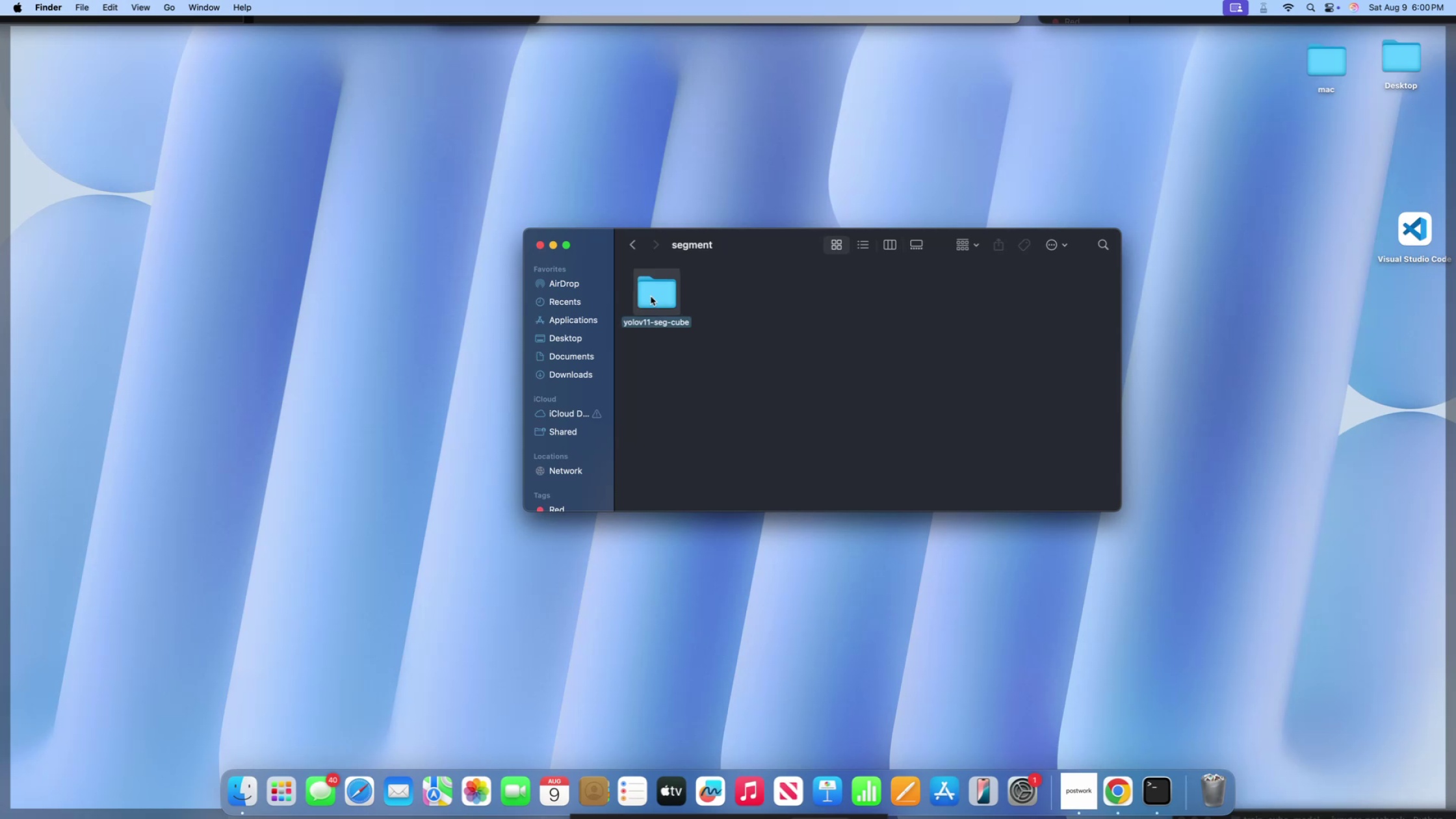 
double_click([651, 296])
 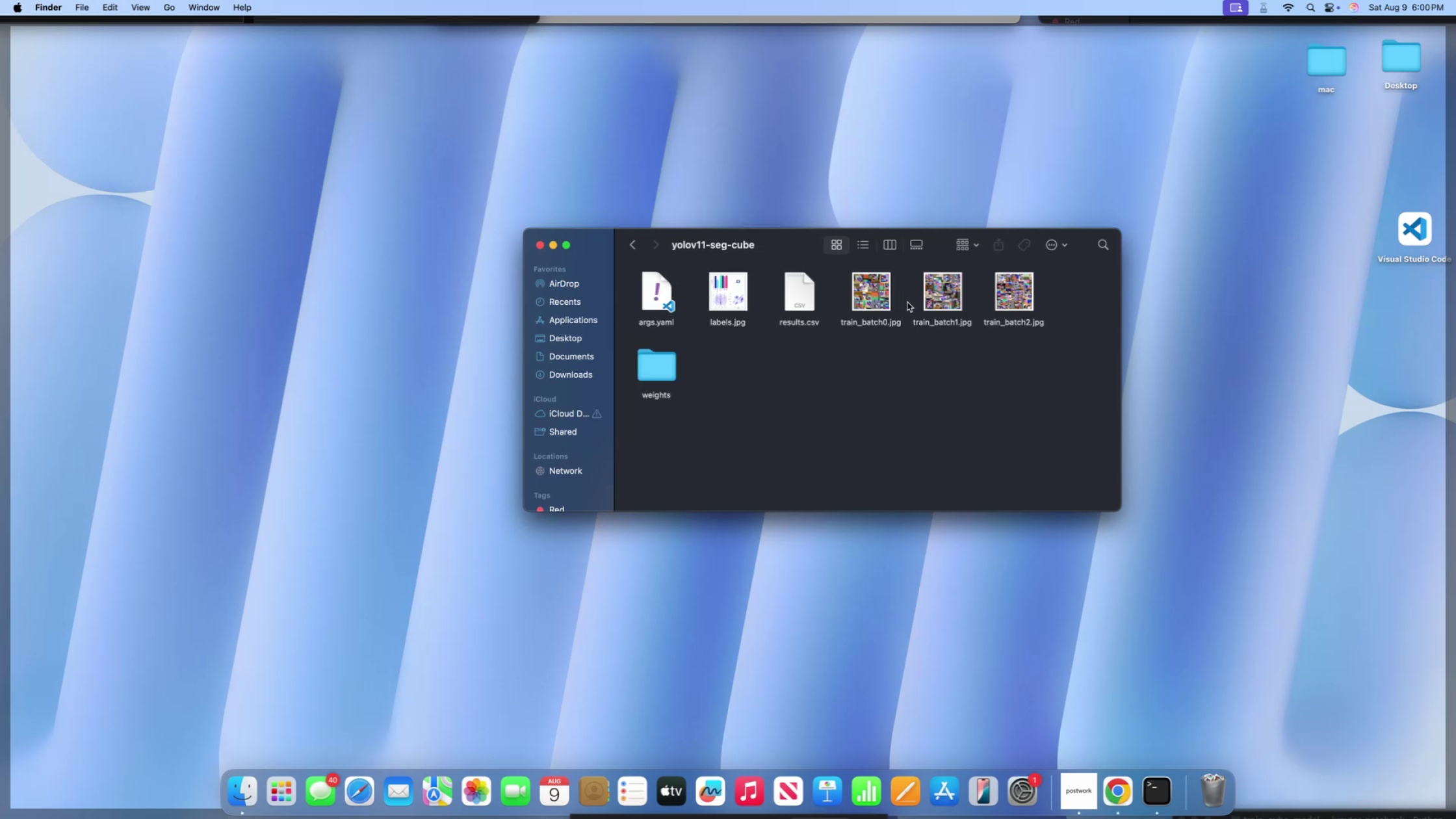 
left_click([868, 302])
 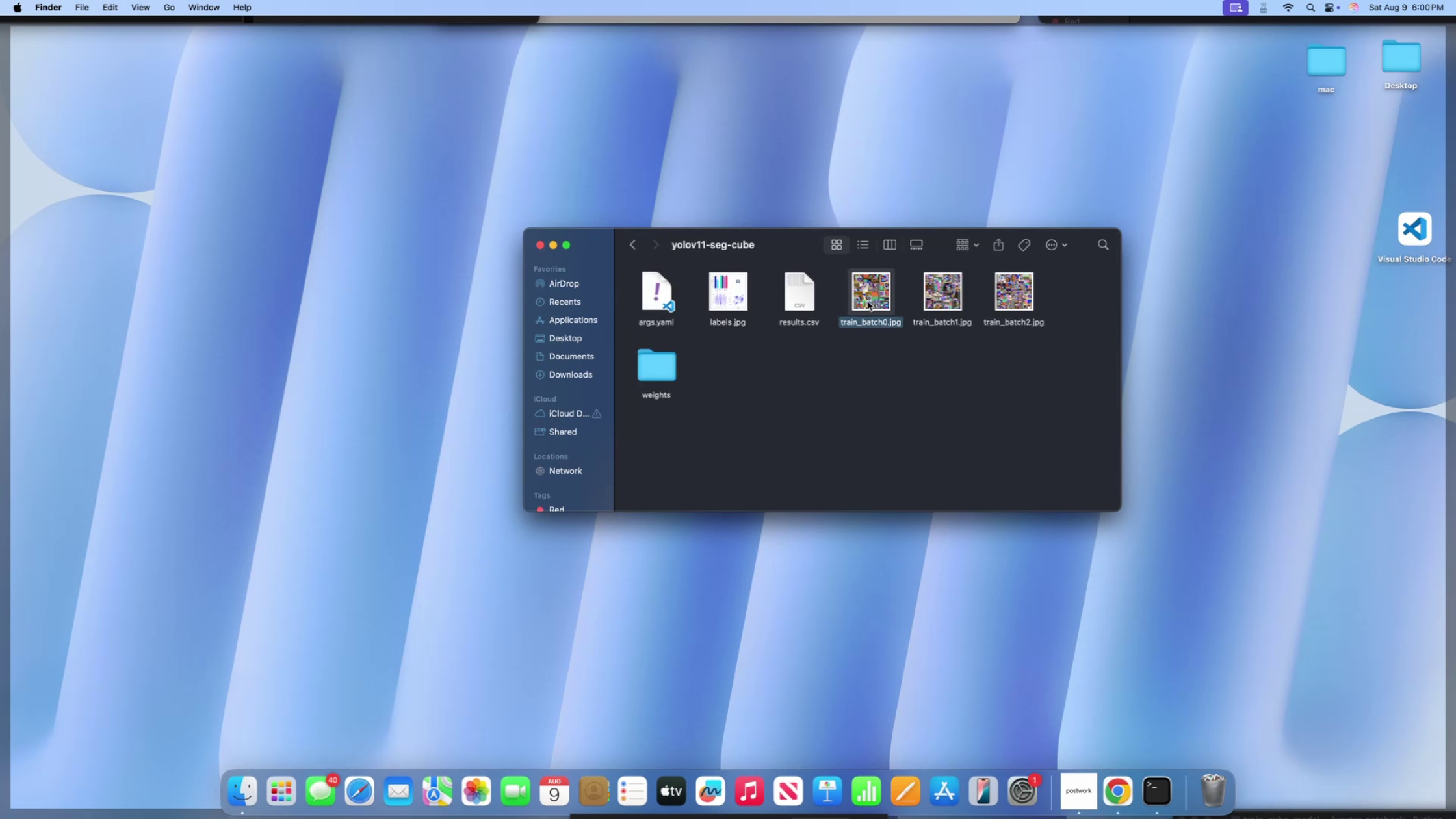 
key(Space)
 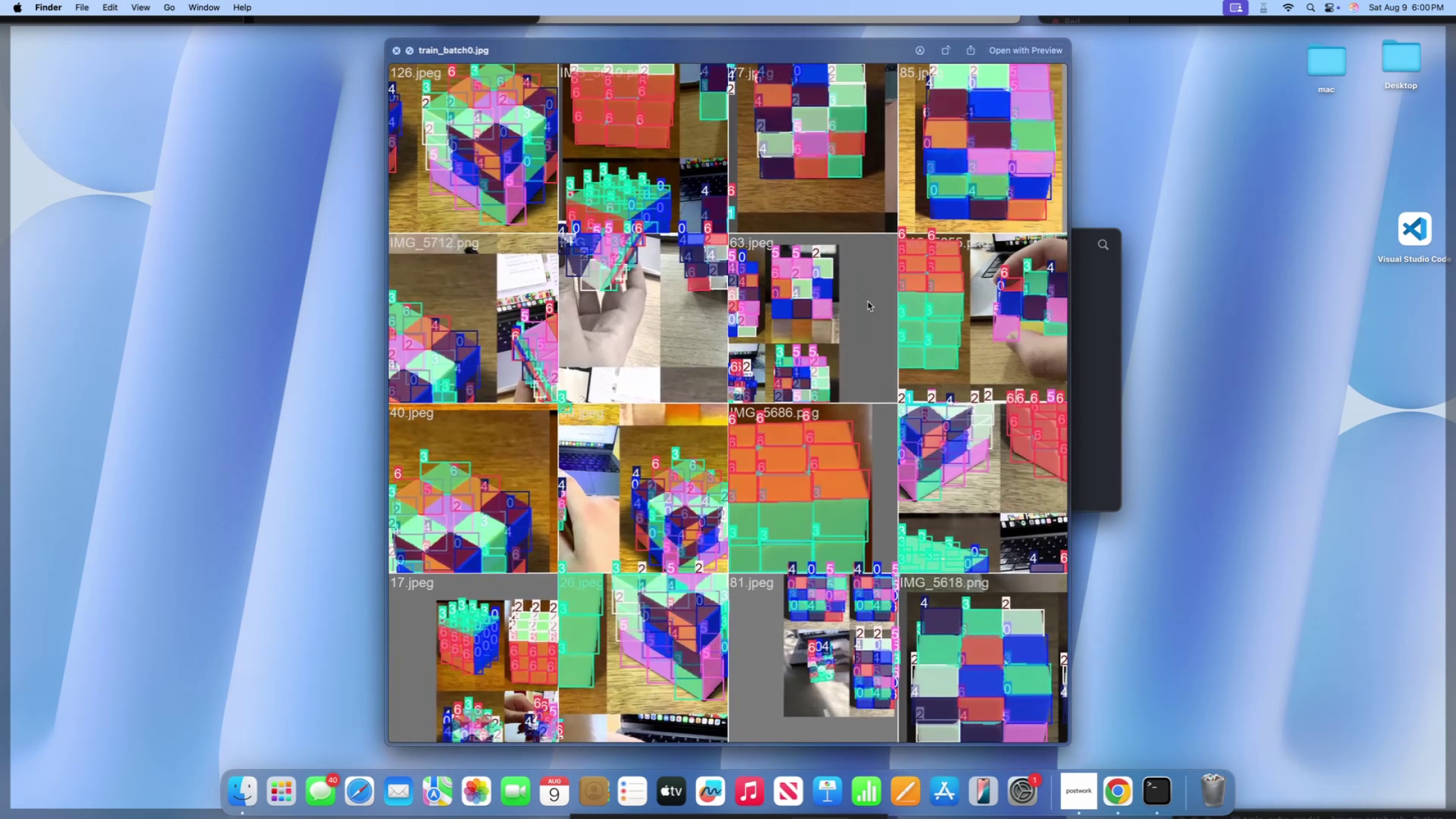 
key(ArrowRight)
 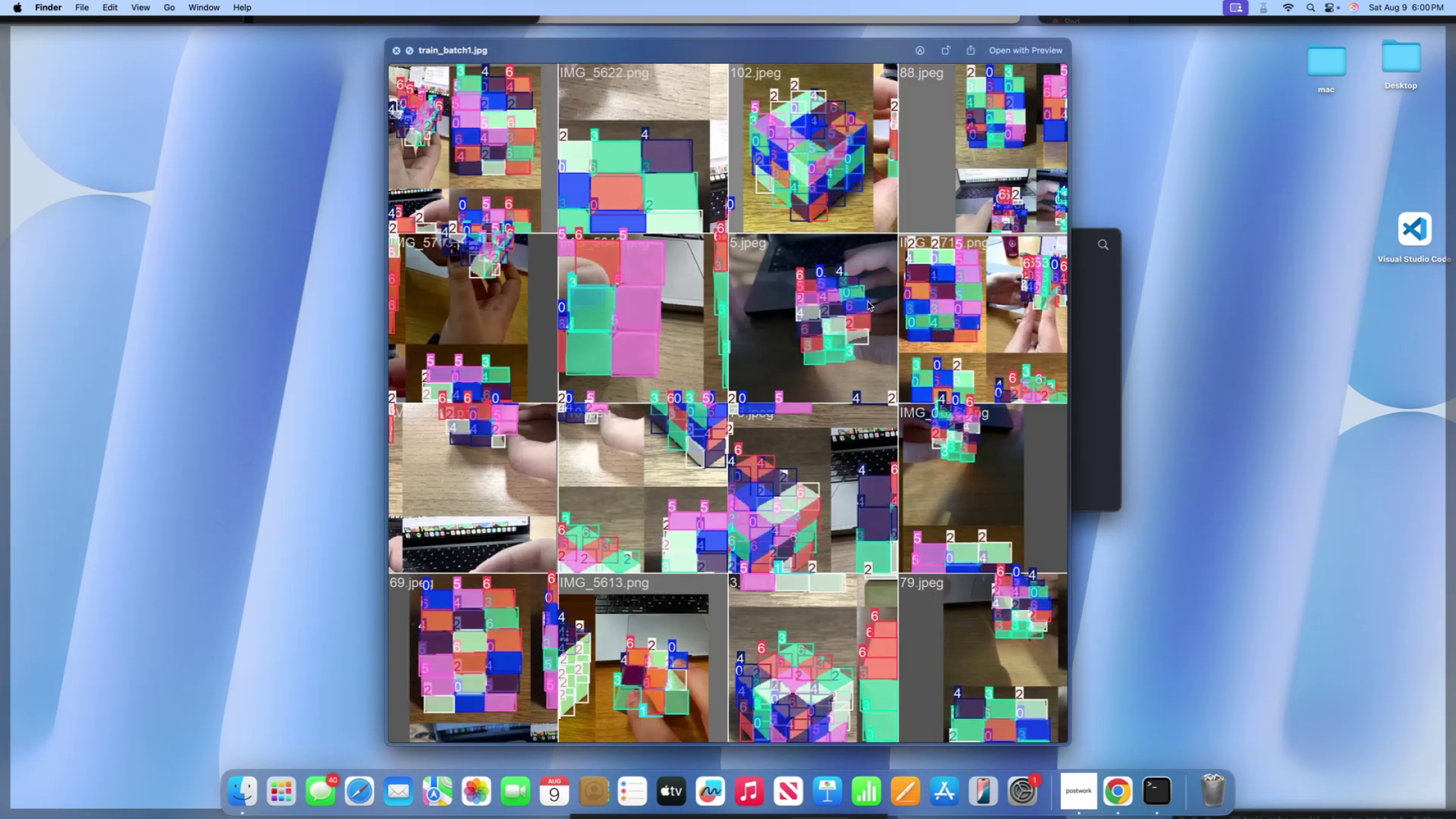 
key(ArrowRight)
 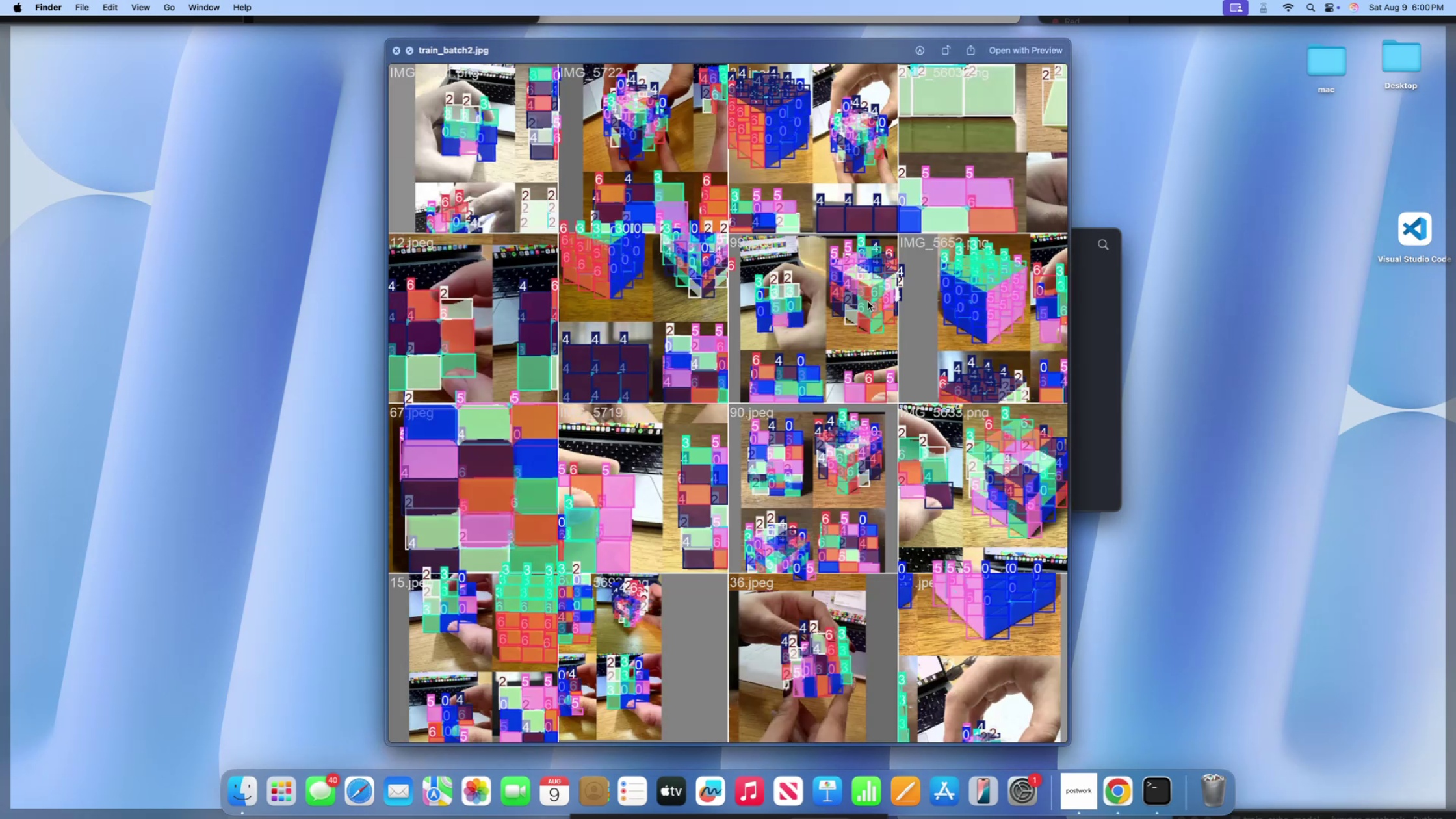 
key(ArrowRight)
 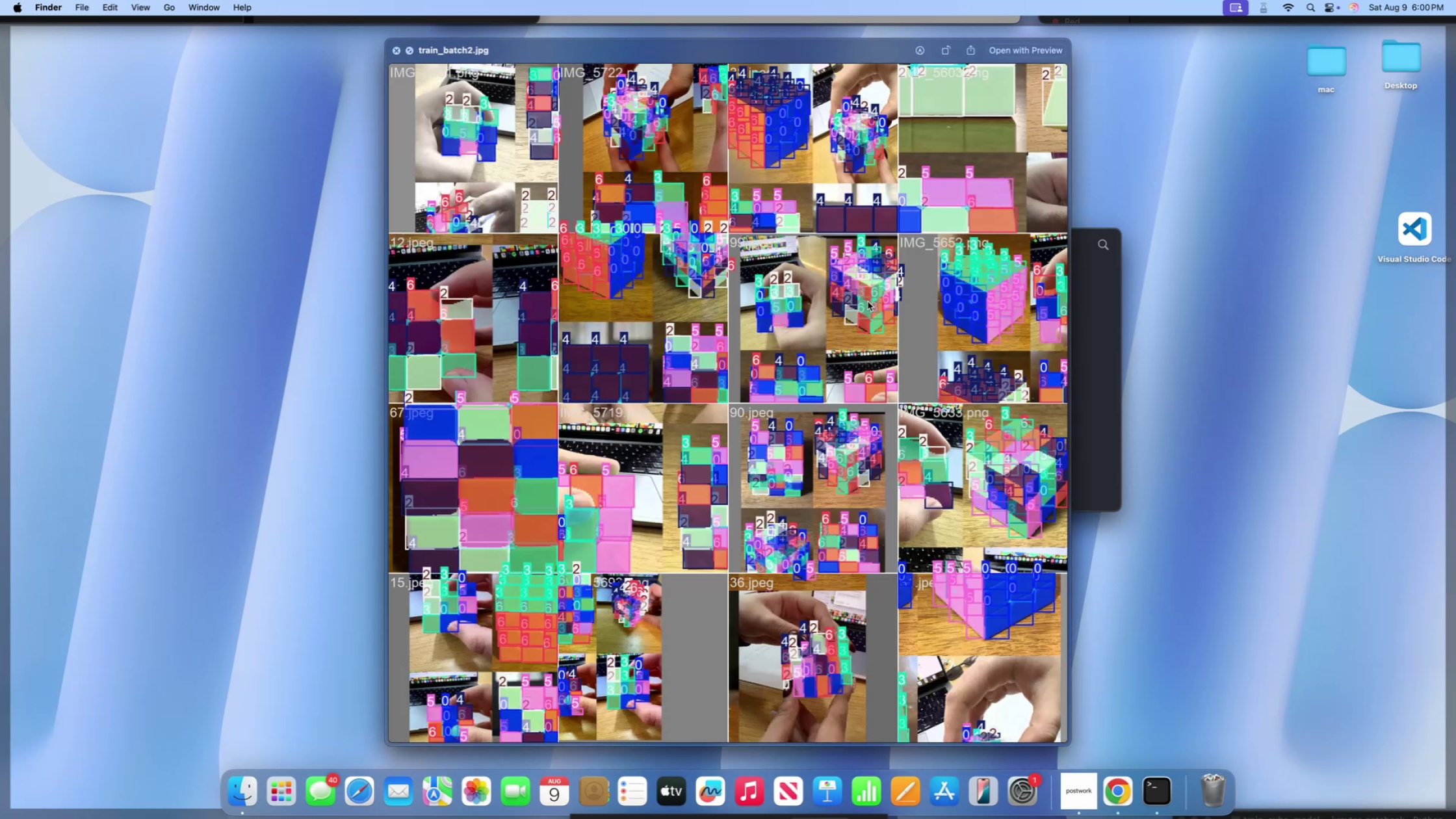 
key(ArrowLeft)
 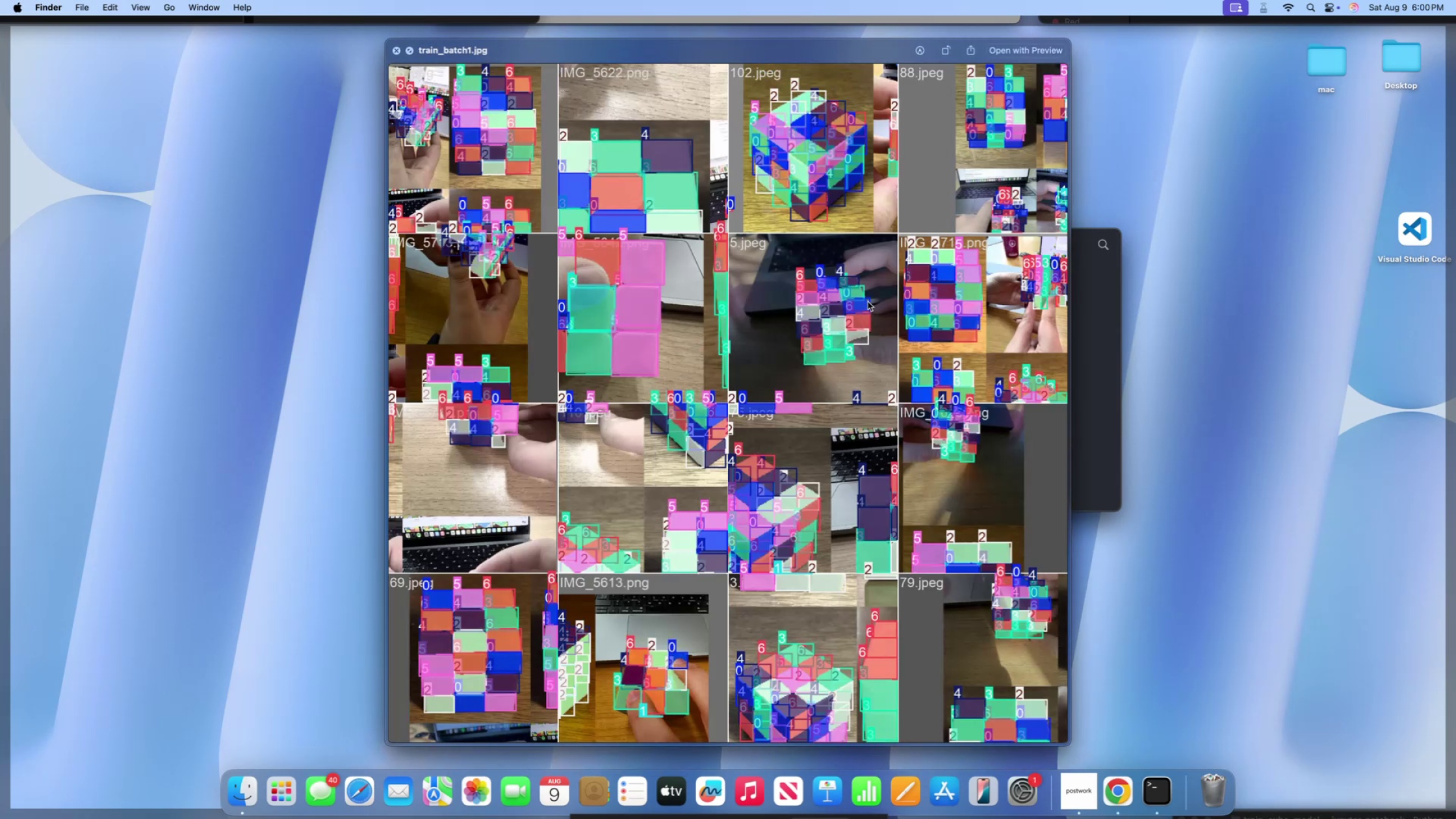 
key(ArrowLeft)
 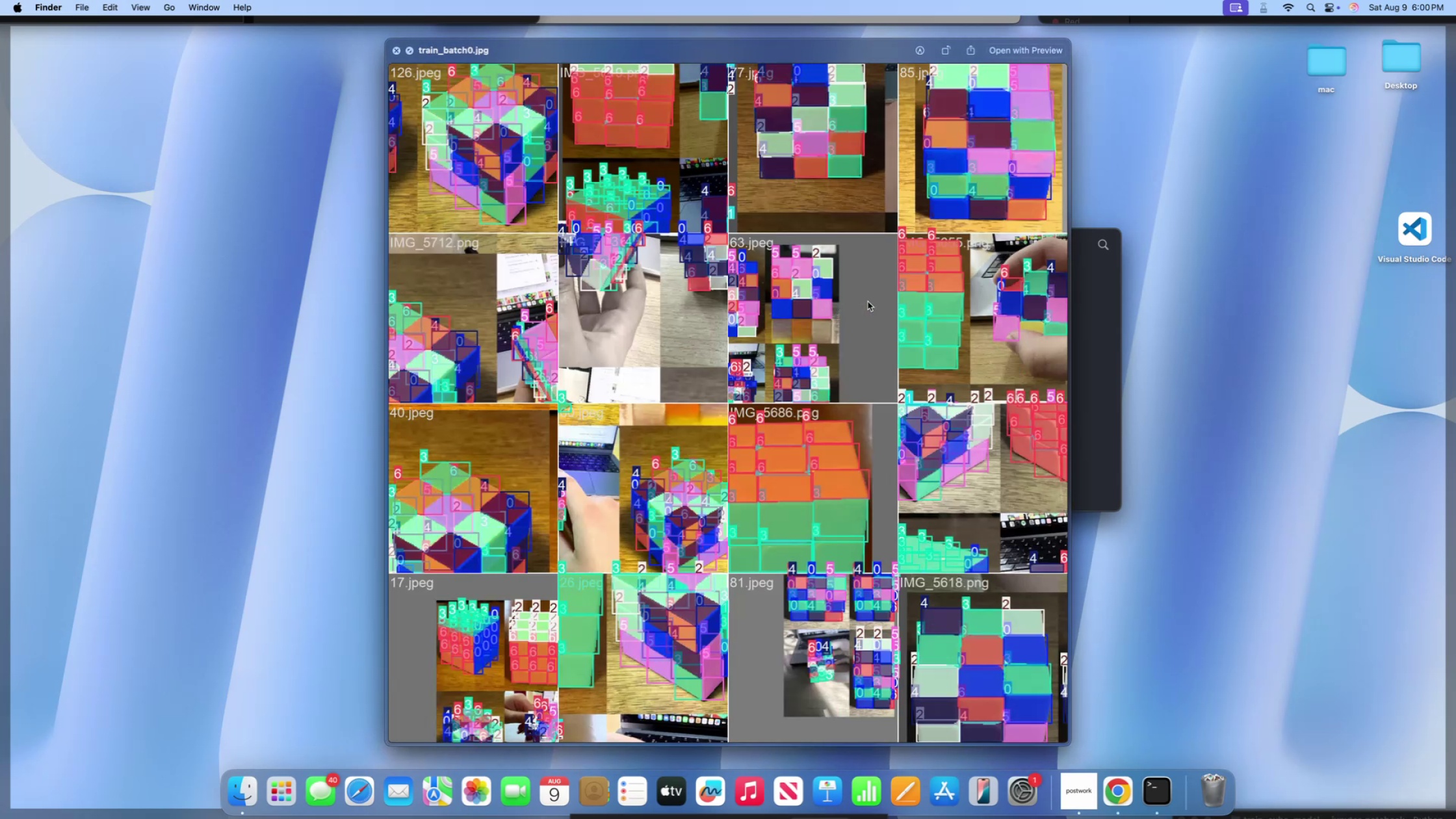 
key(ArrowLeft)
 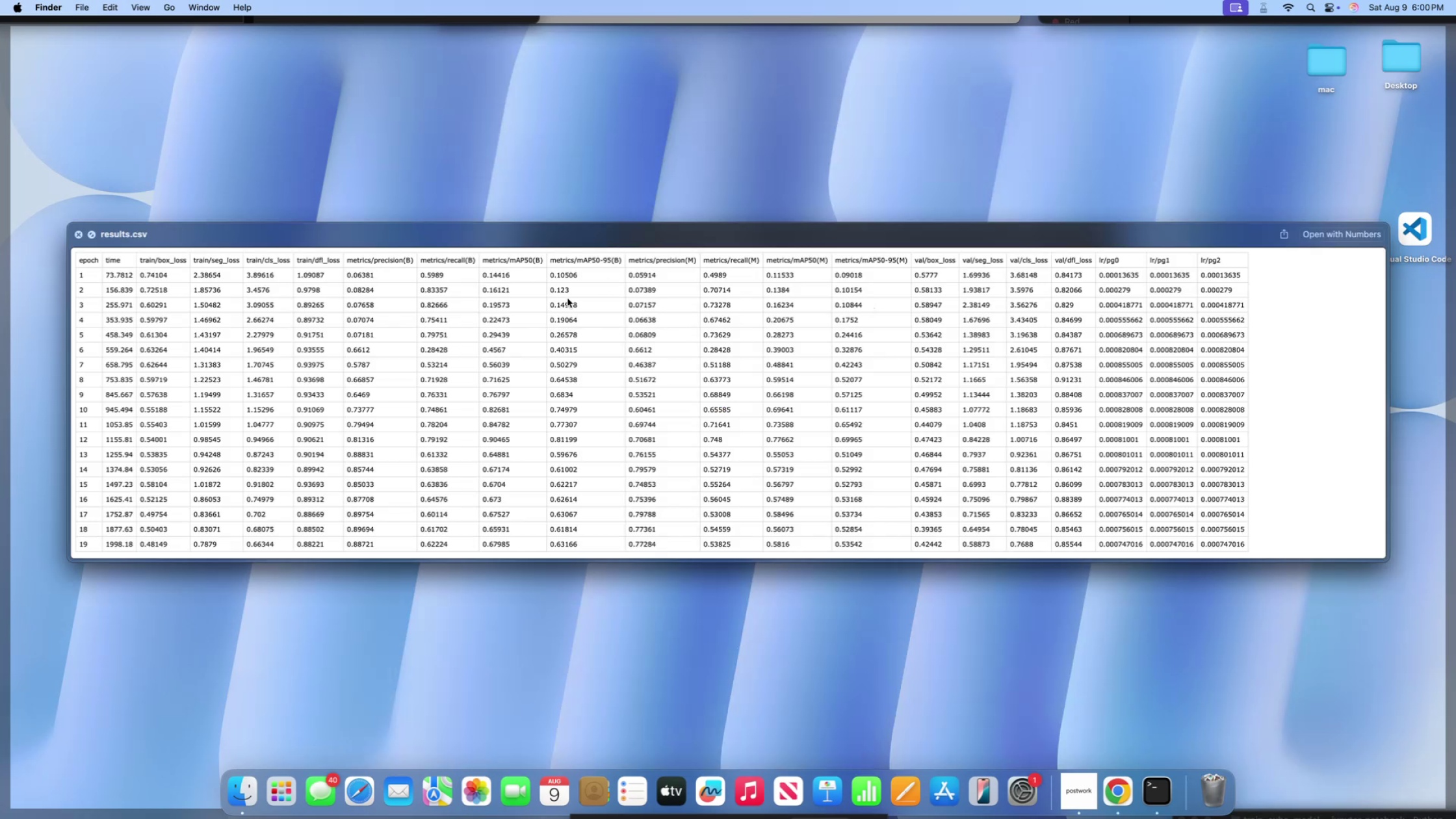 
scroll: coordinate [245, 421], scroll_direction: down, amount: 47.0
 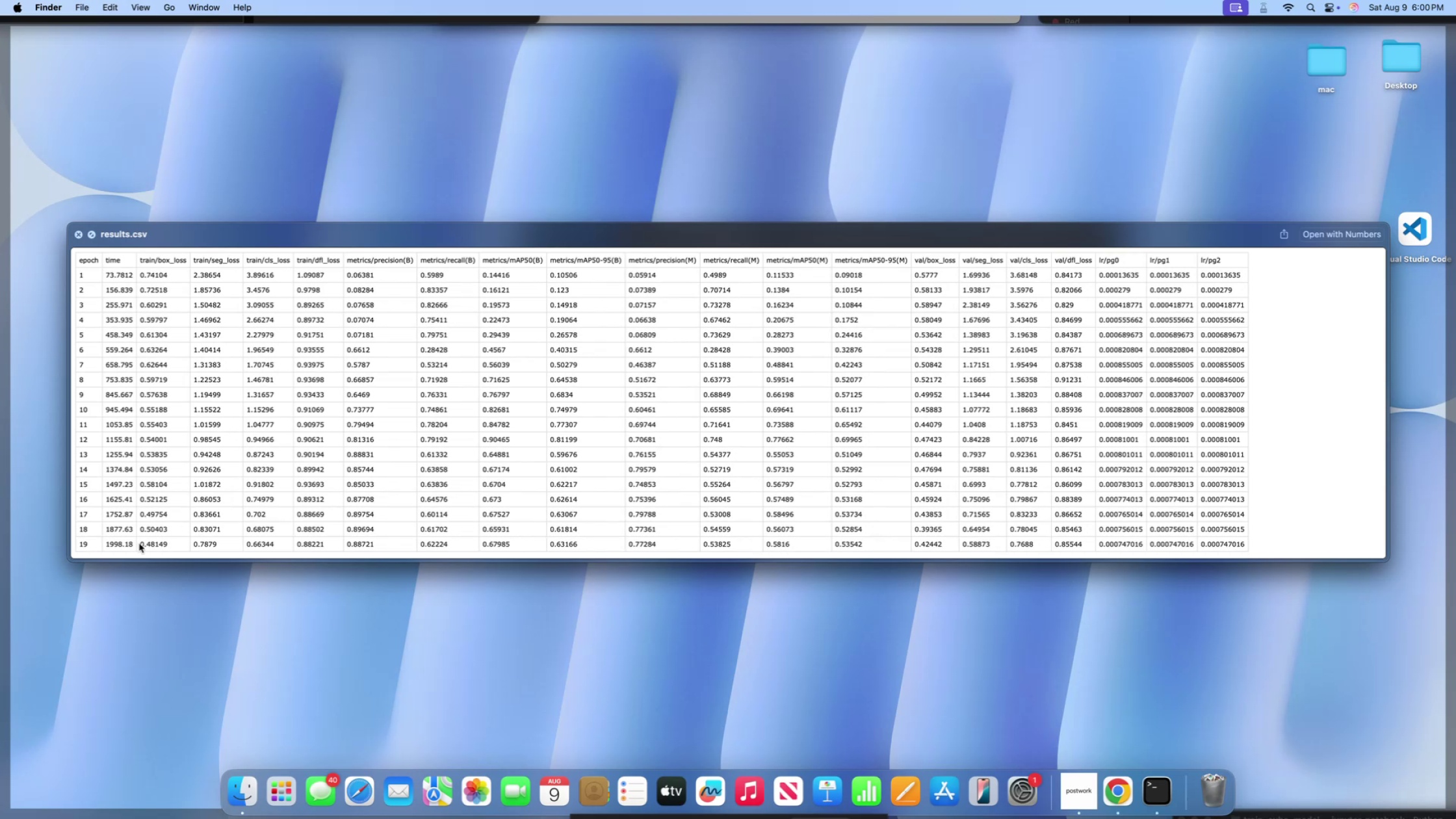 
left_click([136, 543])
 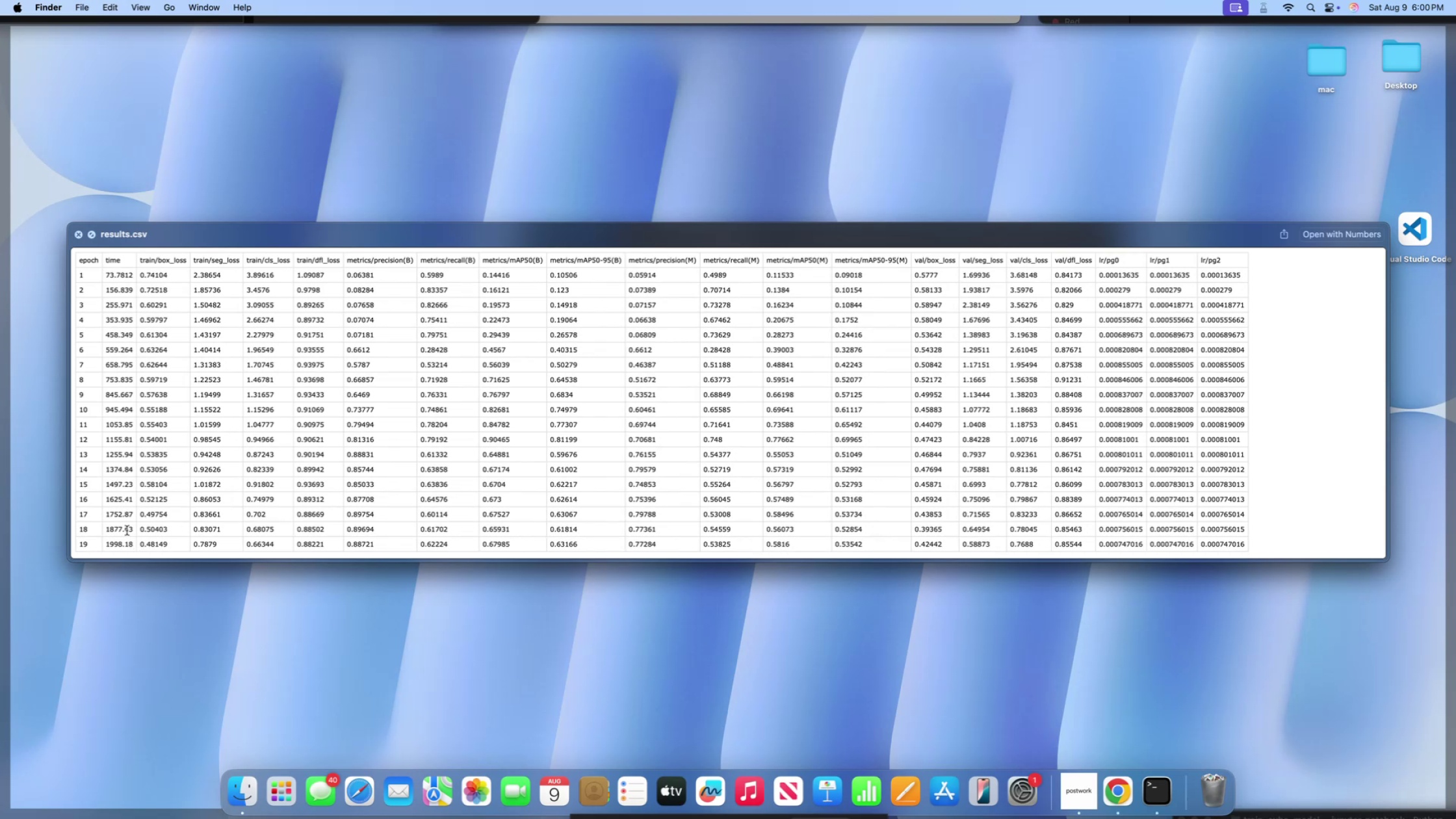 
triple_click([120, 488])
 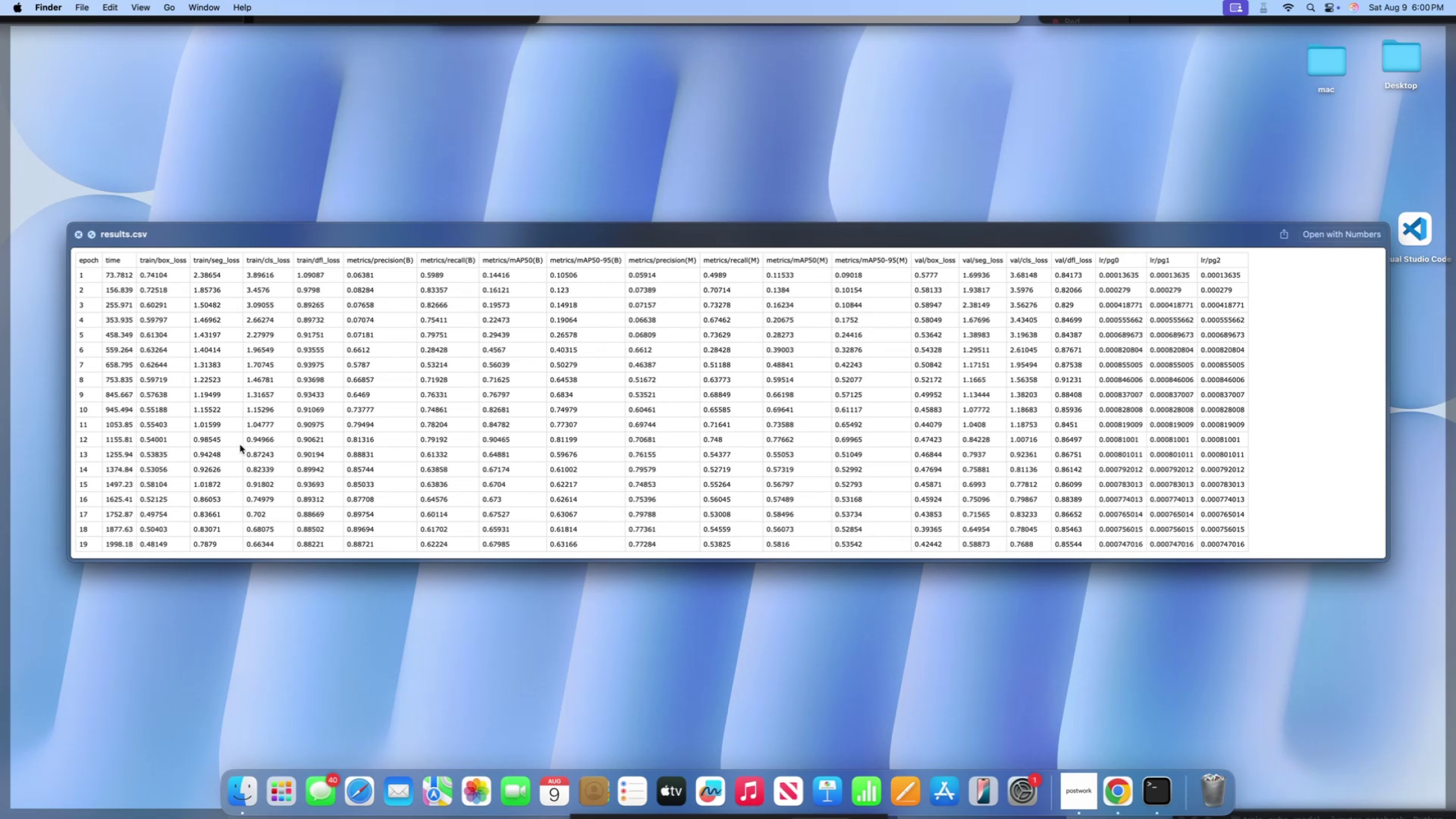 
scroll: coordinate [500, 439], scroll_direction: down, amount: 30.0
 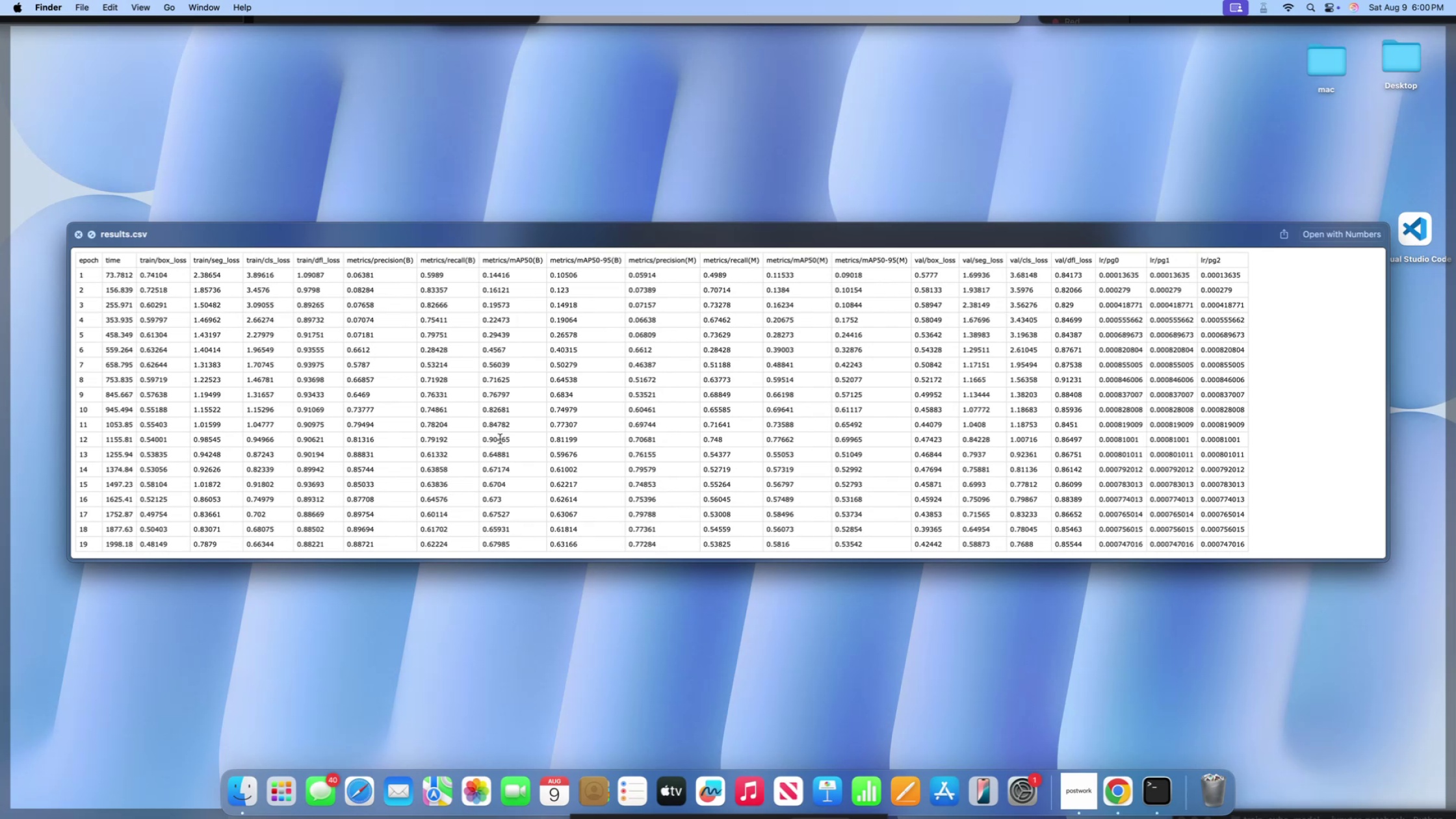 
wait(19.78)
 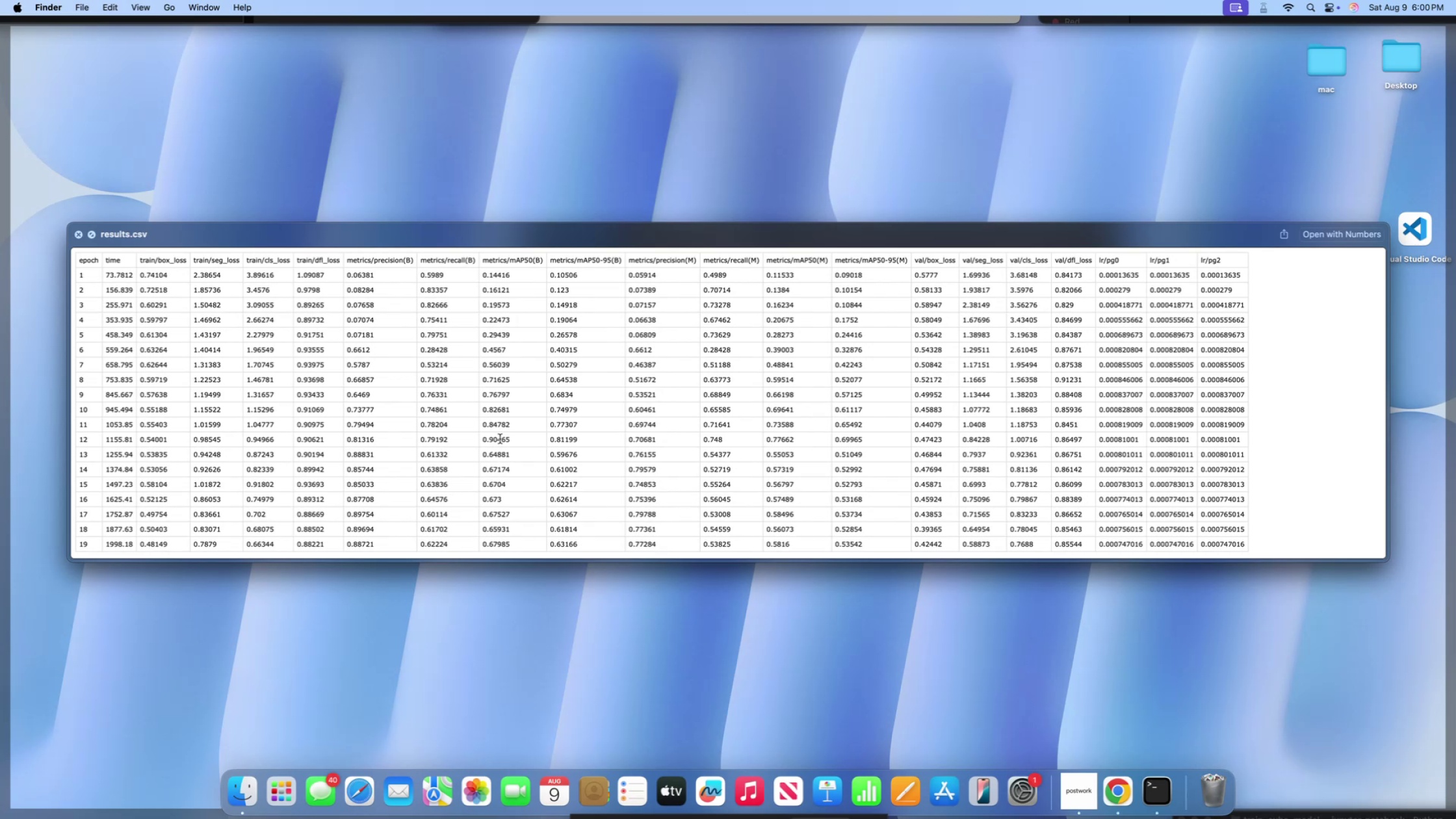 
left_click([517, 439])
 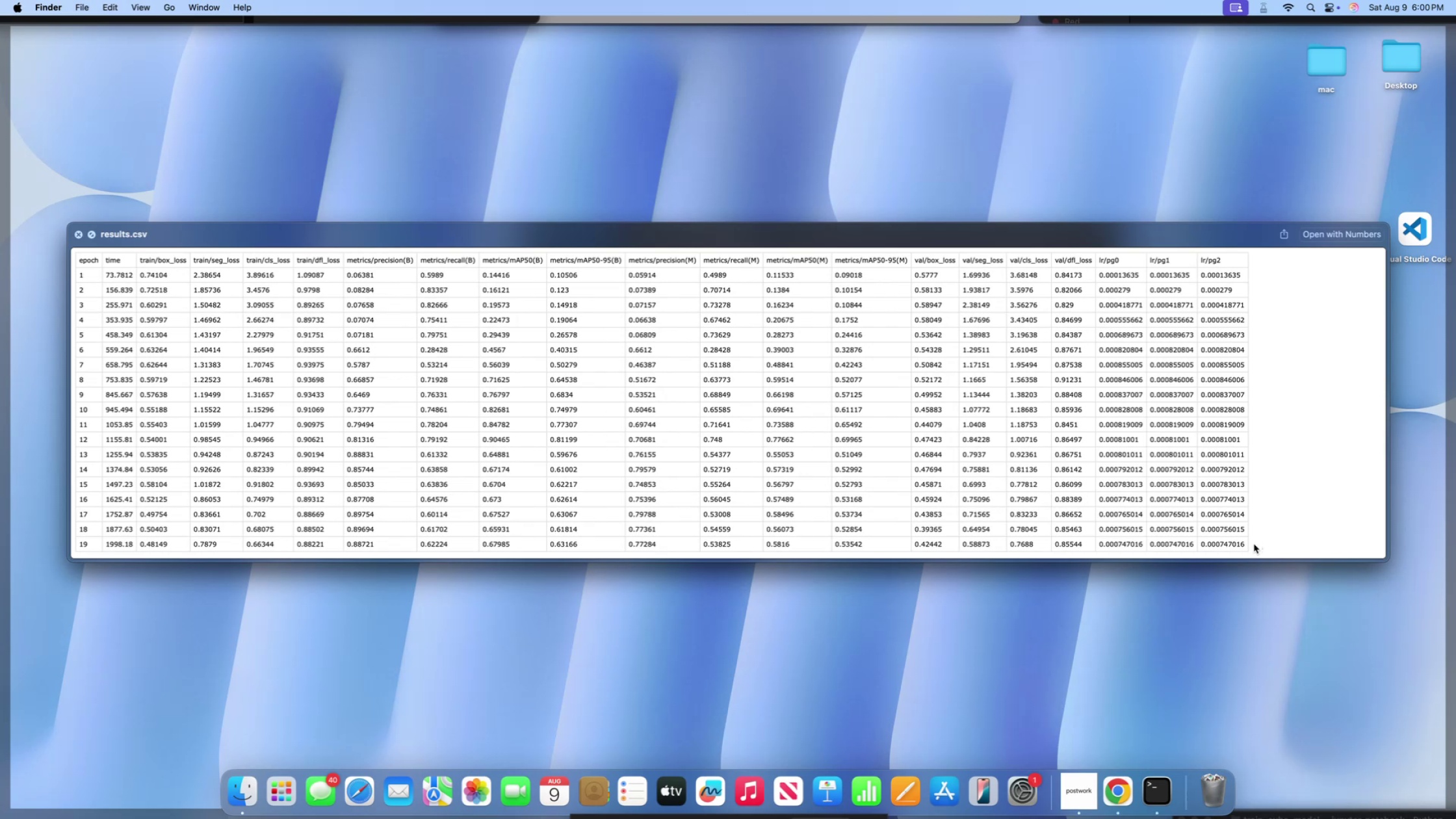 
left_click_drag(start_coordinate=[1243, 543], to_coordinate=[810, 543])
 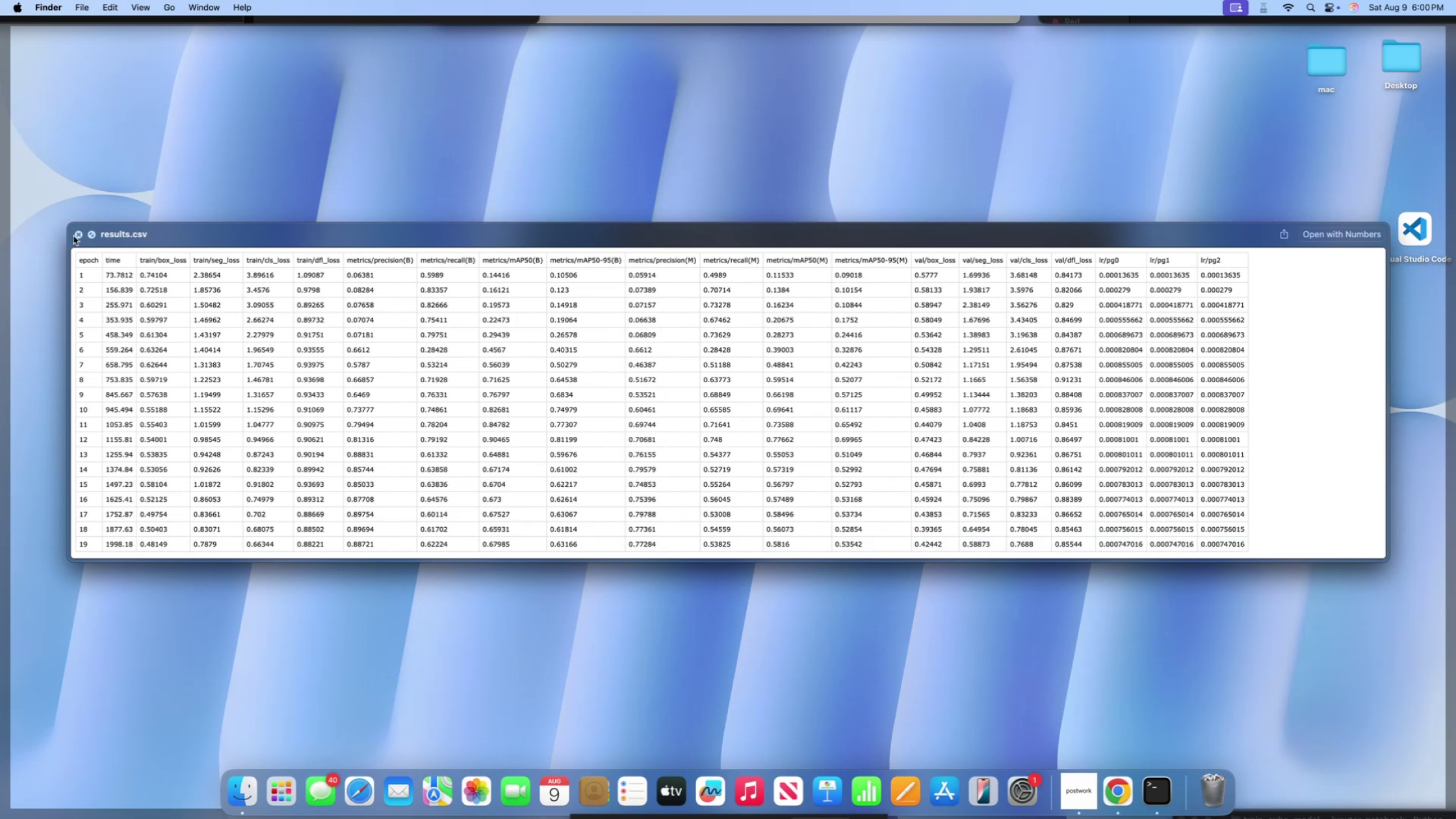 
double_click([81, 236])
 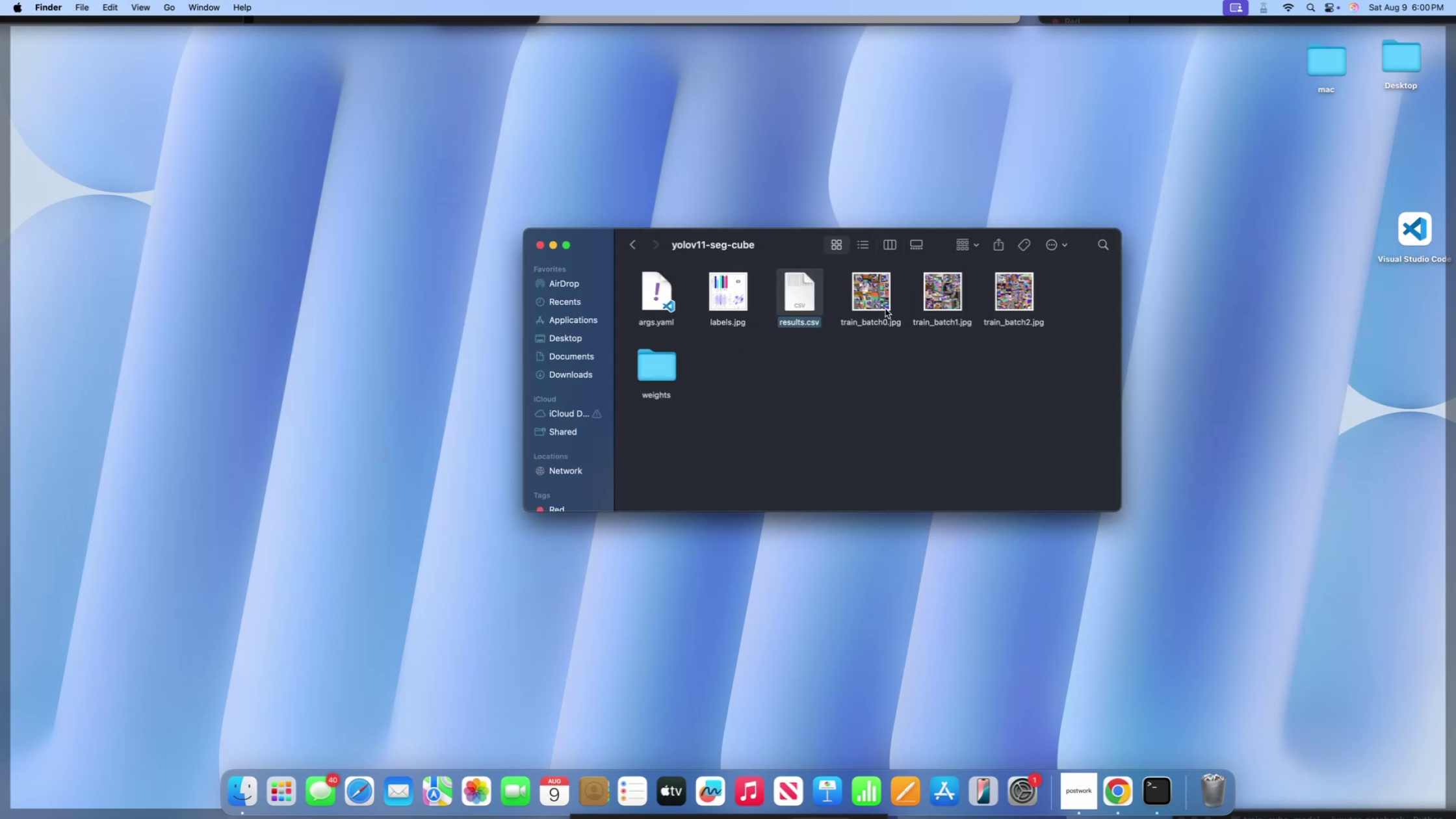 
left_click([870, 302])
 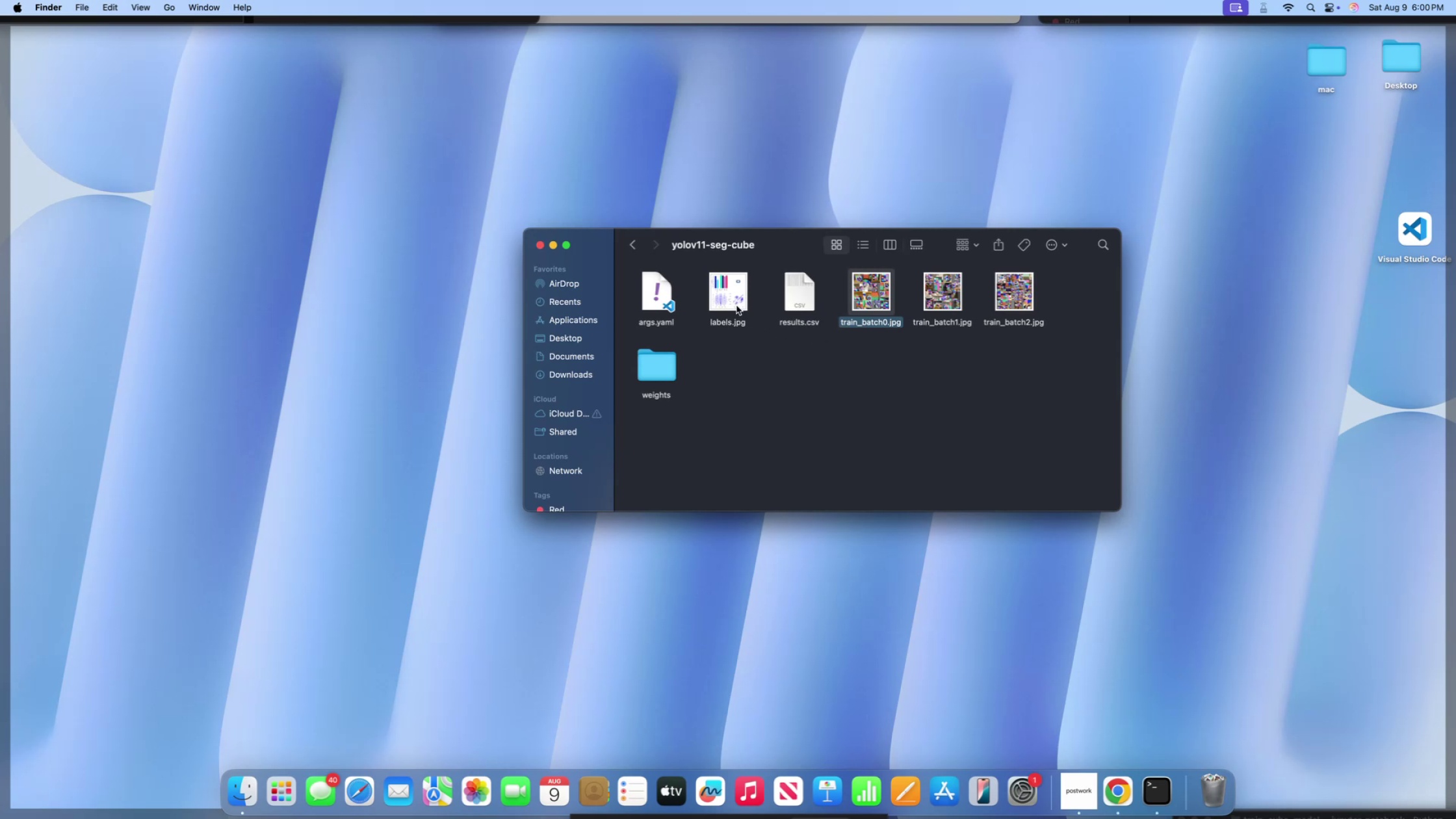 
left_click([733, 302])
 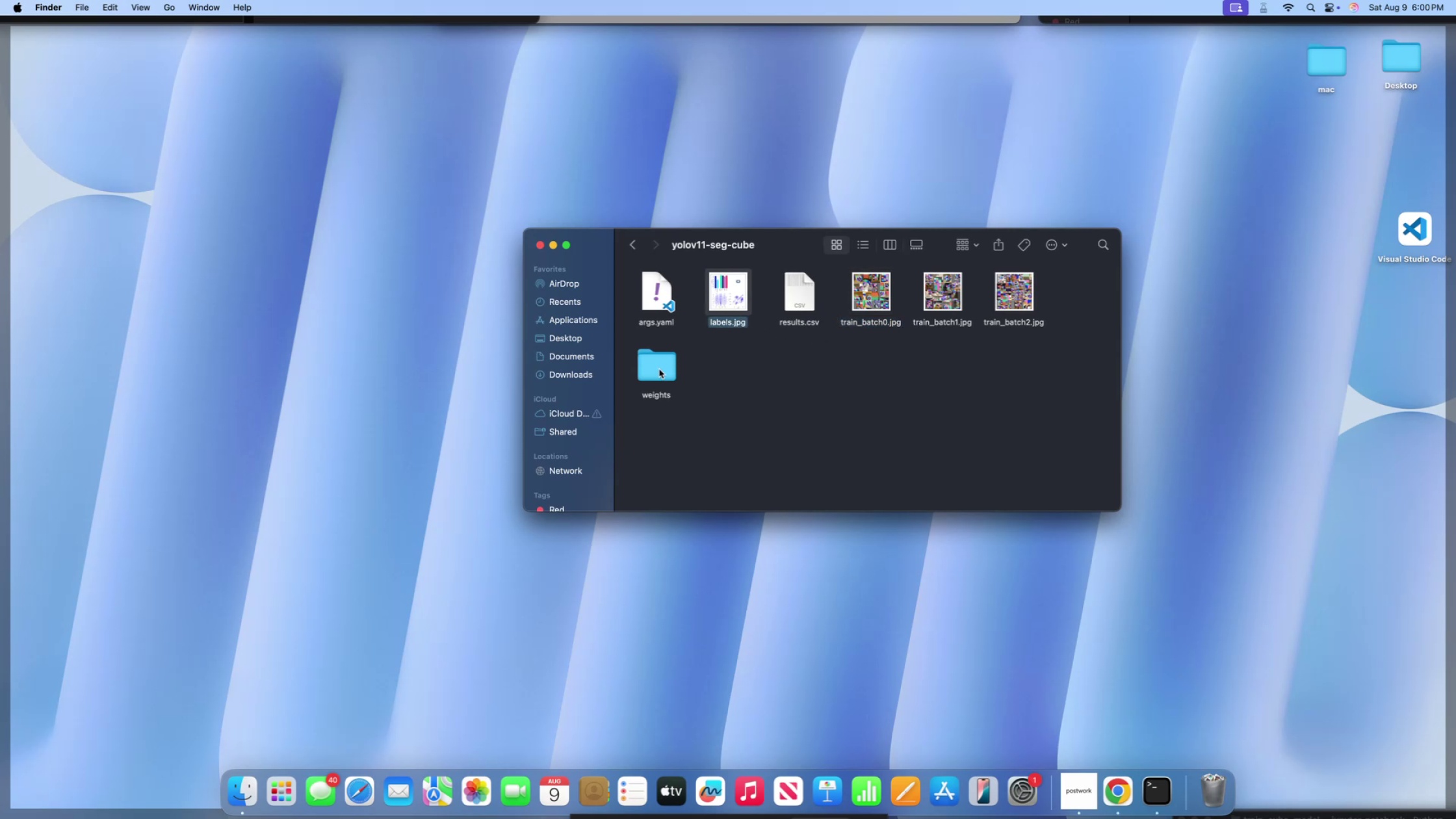 
double_click([658, 370])
 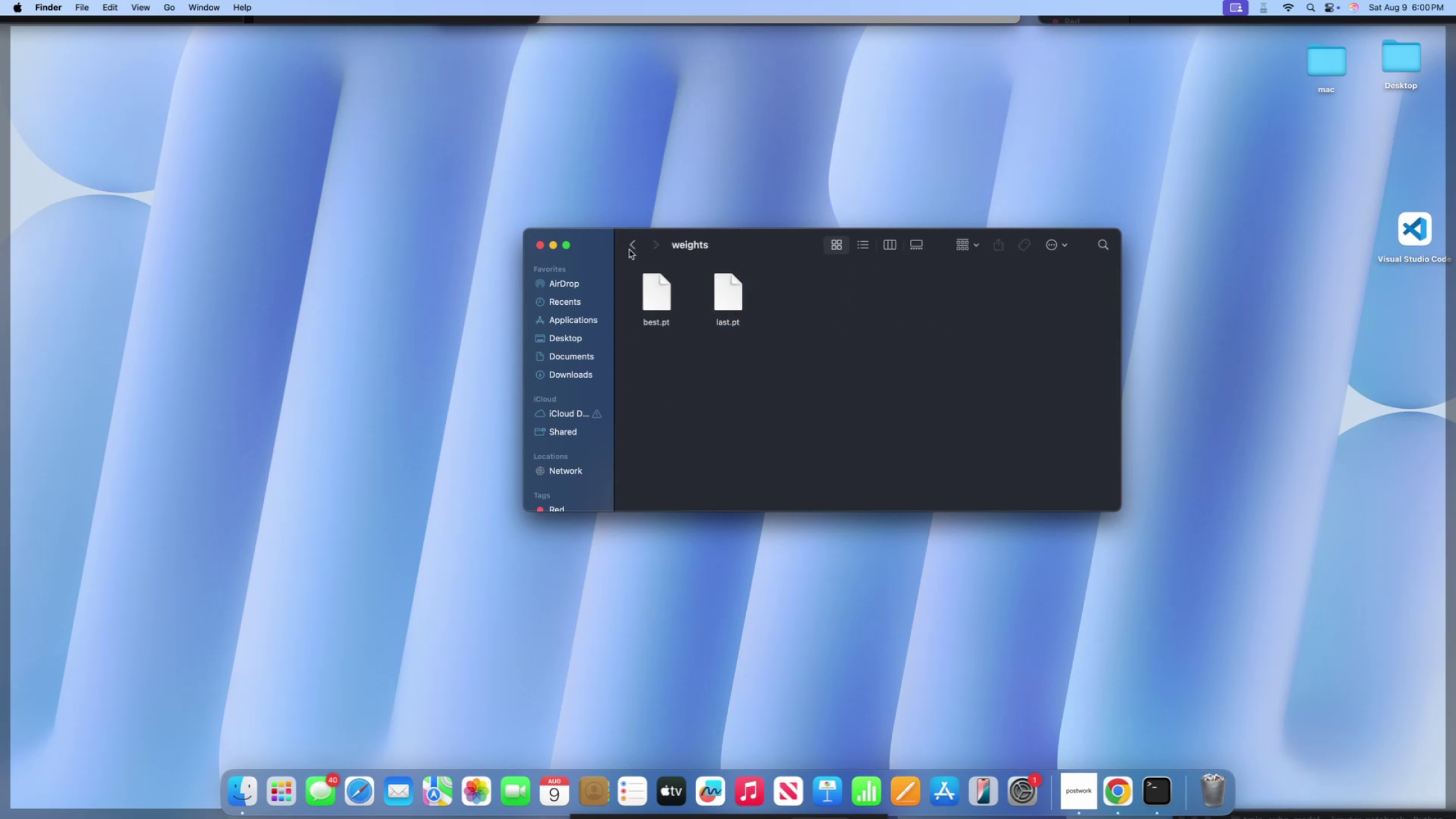 
left_click([627, 244])
 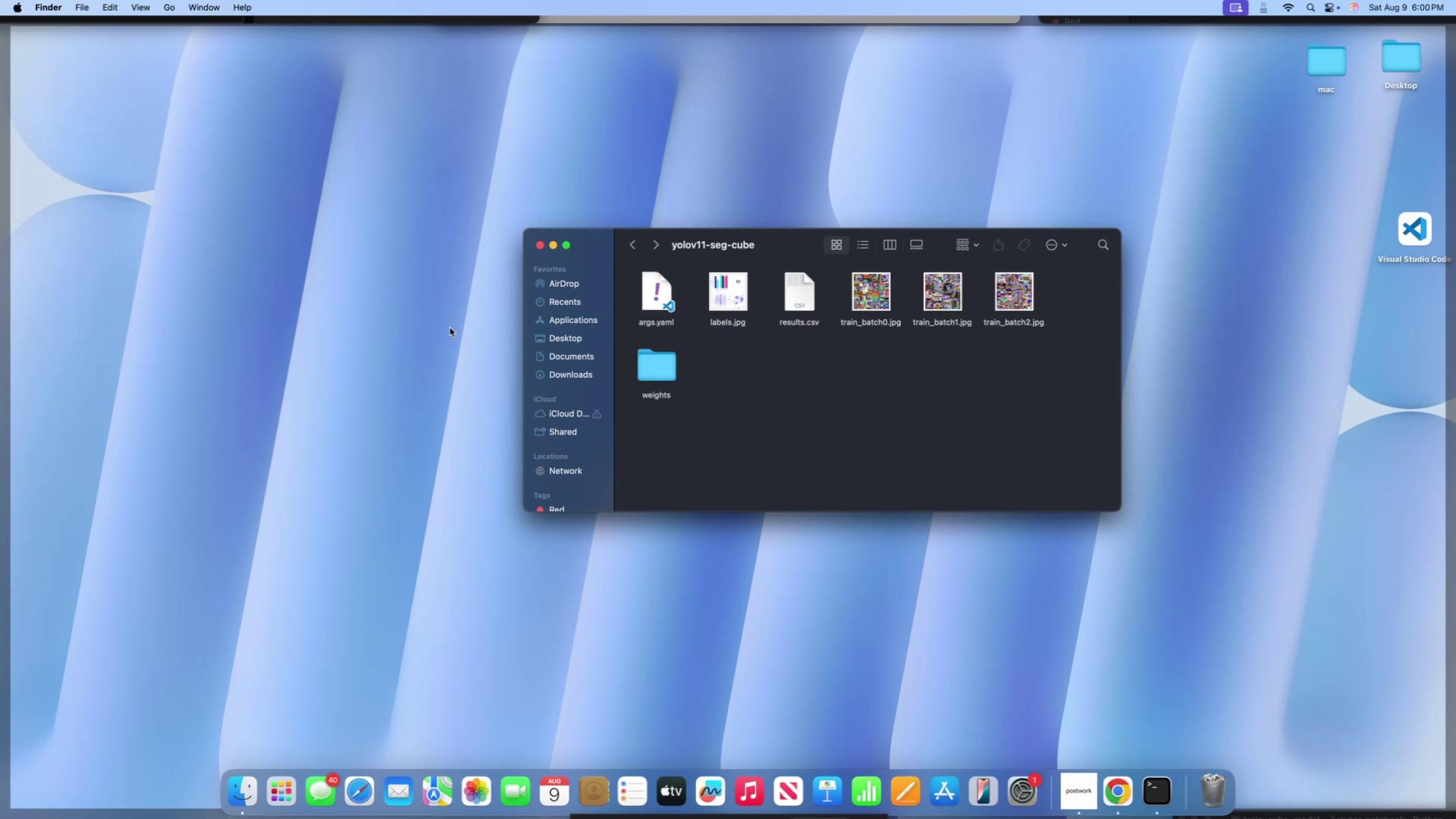 
left_click([449, 328])
 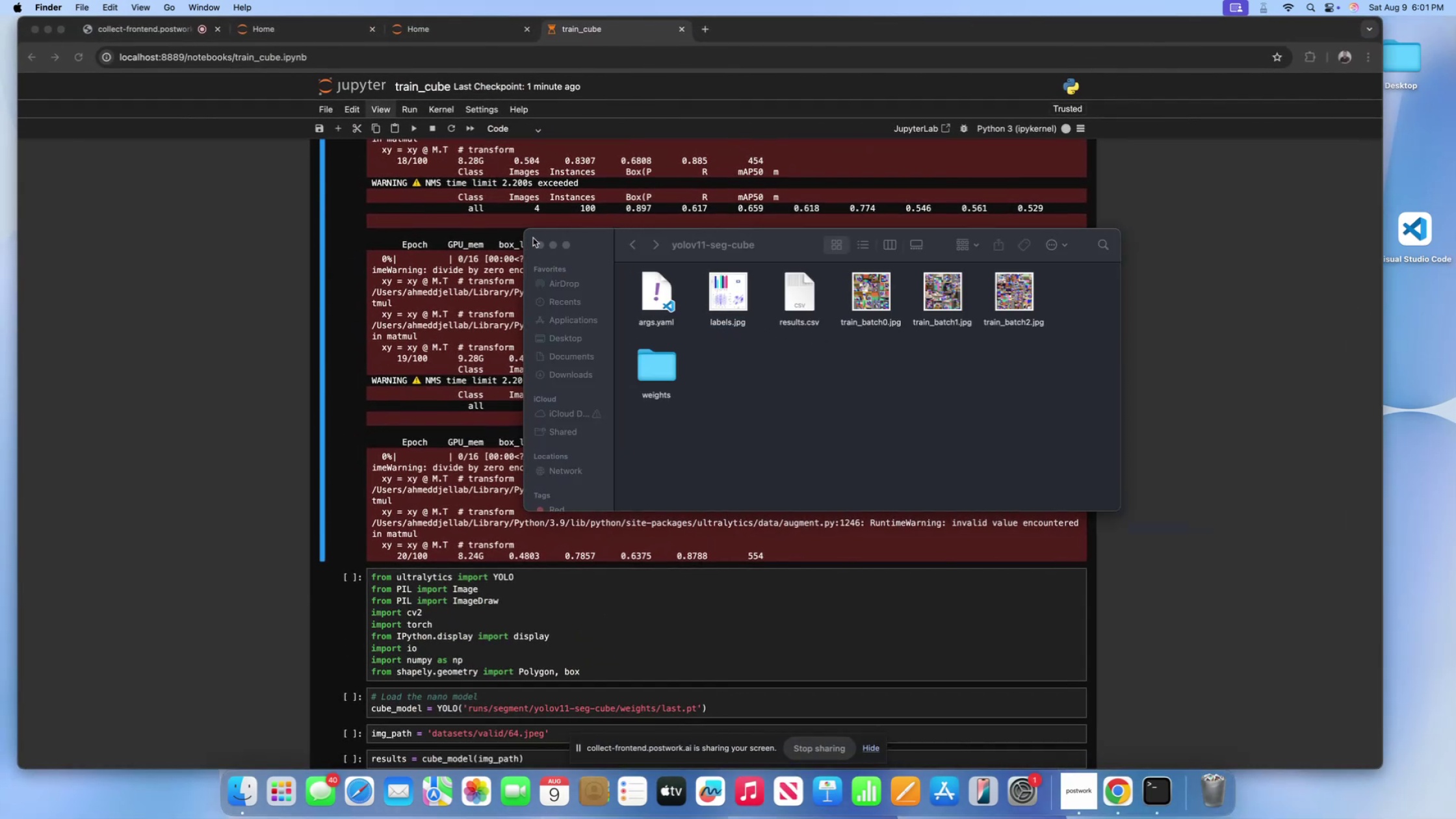 
left_click([540, 244])
 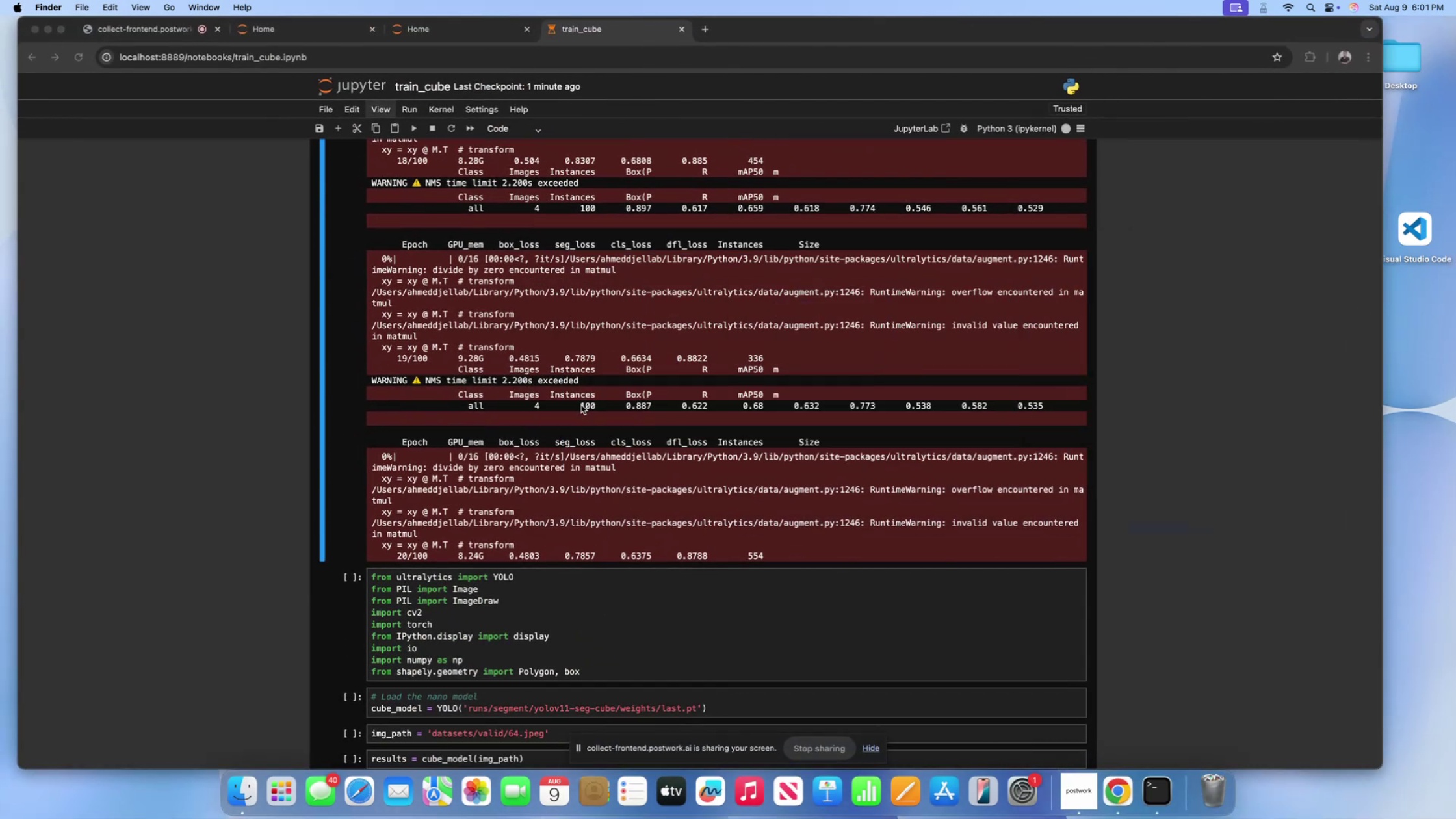 
left_click([581, 406])
 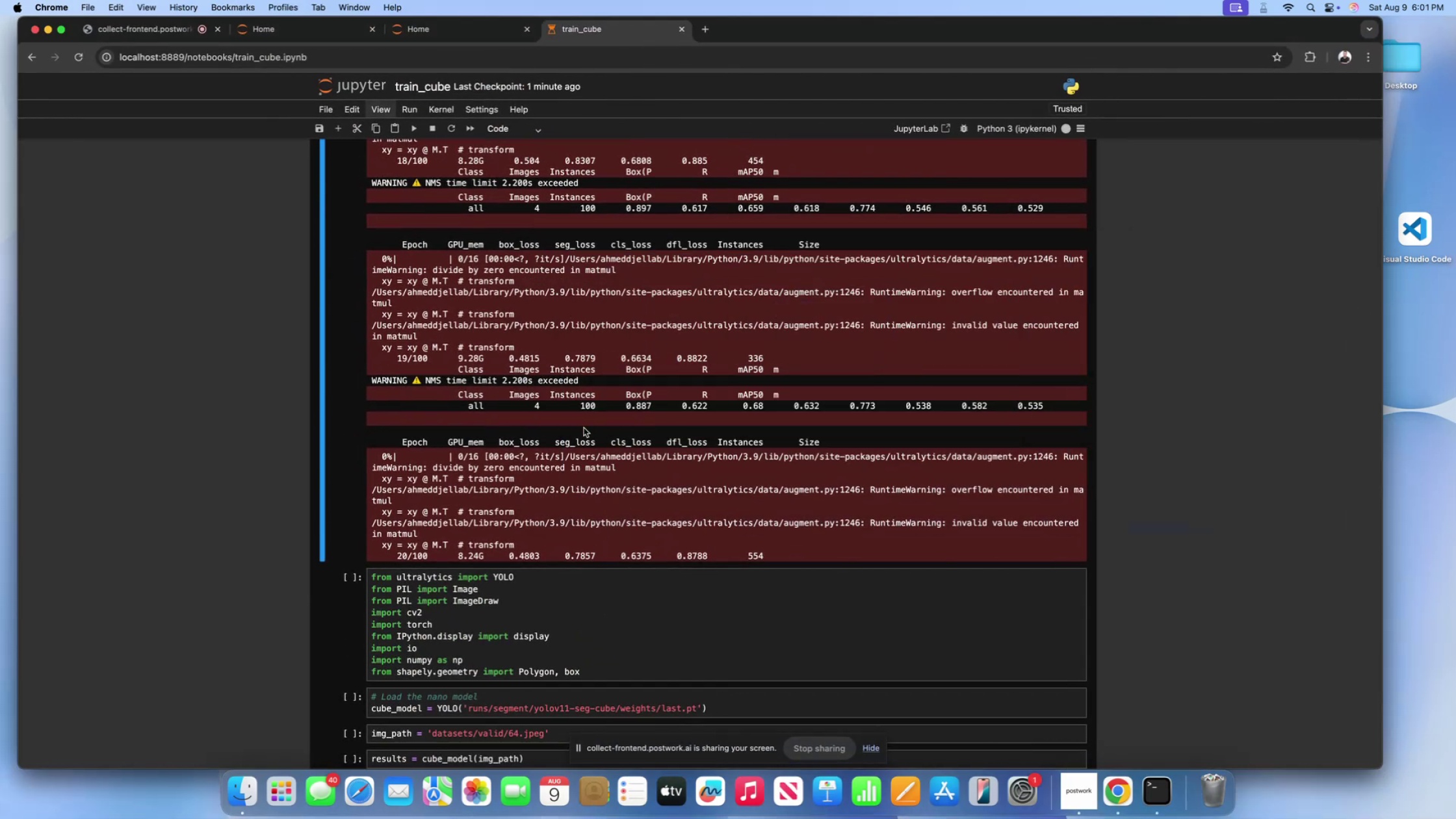 
scroll: coordinate [584, 428], scroll_direction: down, amount: 14.0
 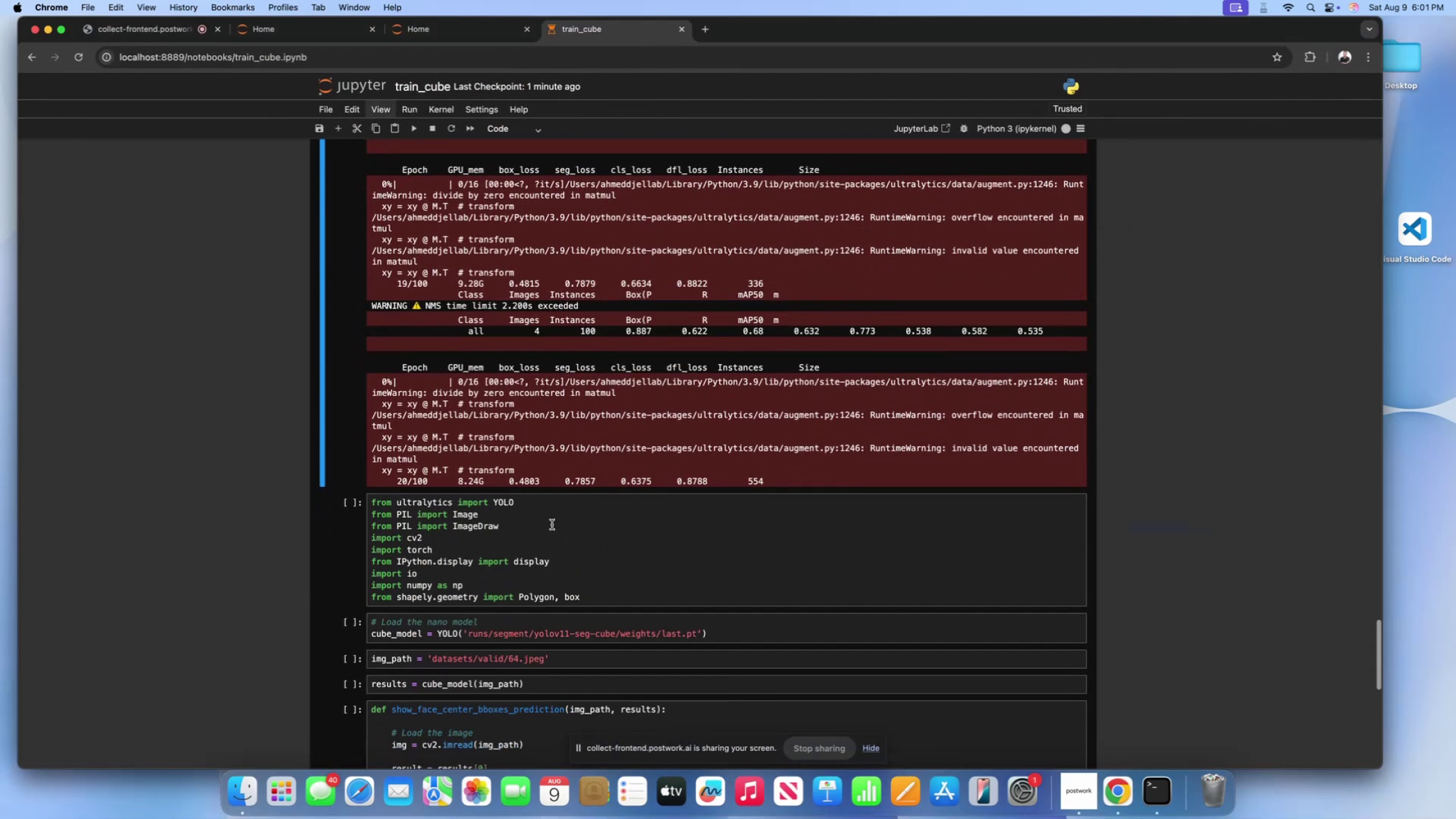 
left_click([552, 525])
 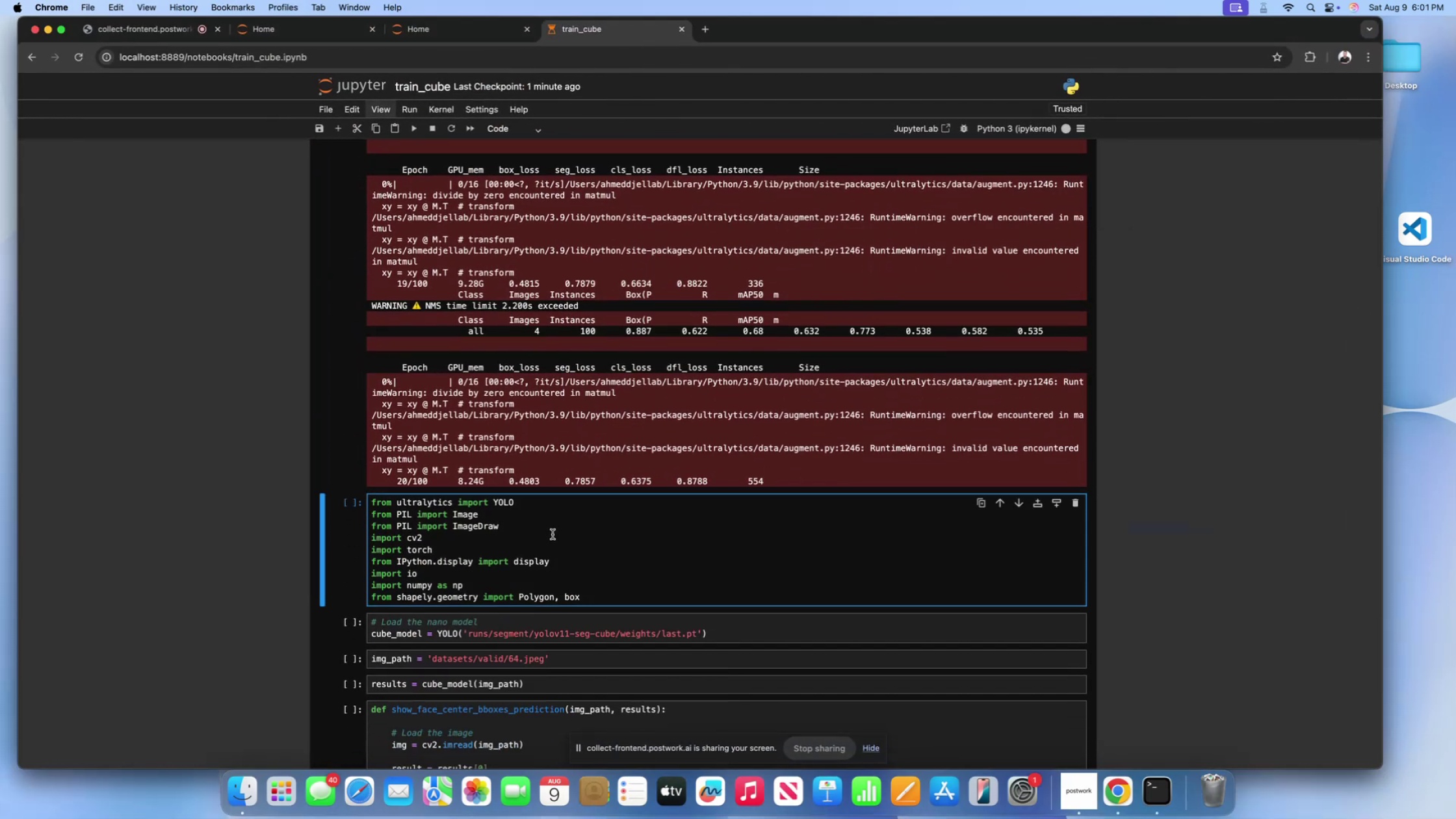 
scroll: coordinate [560, 467], scroll_direction: up, amount: 91.0
 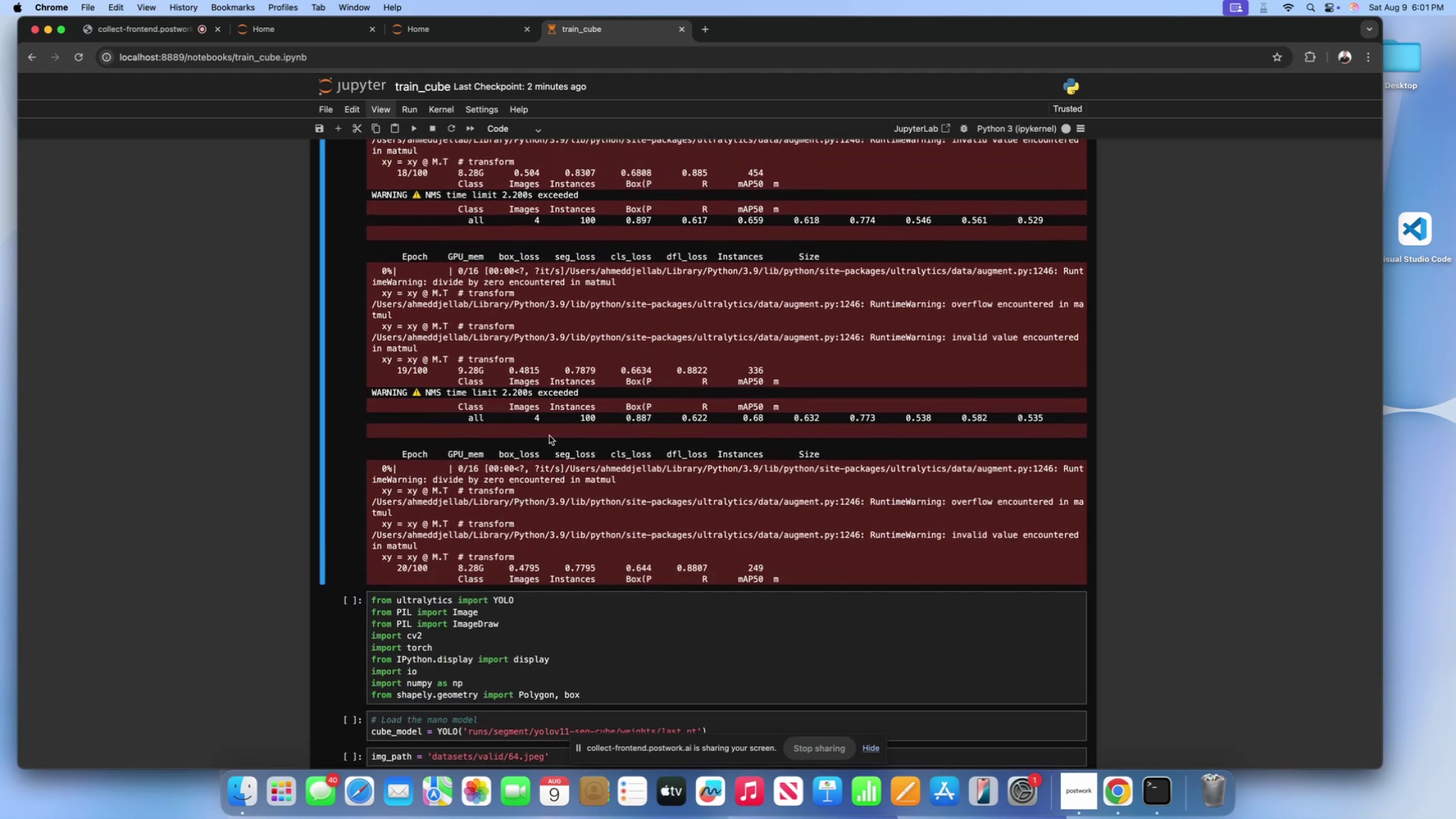 
wait(11.38)
 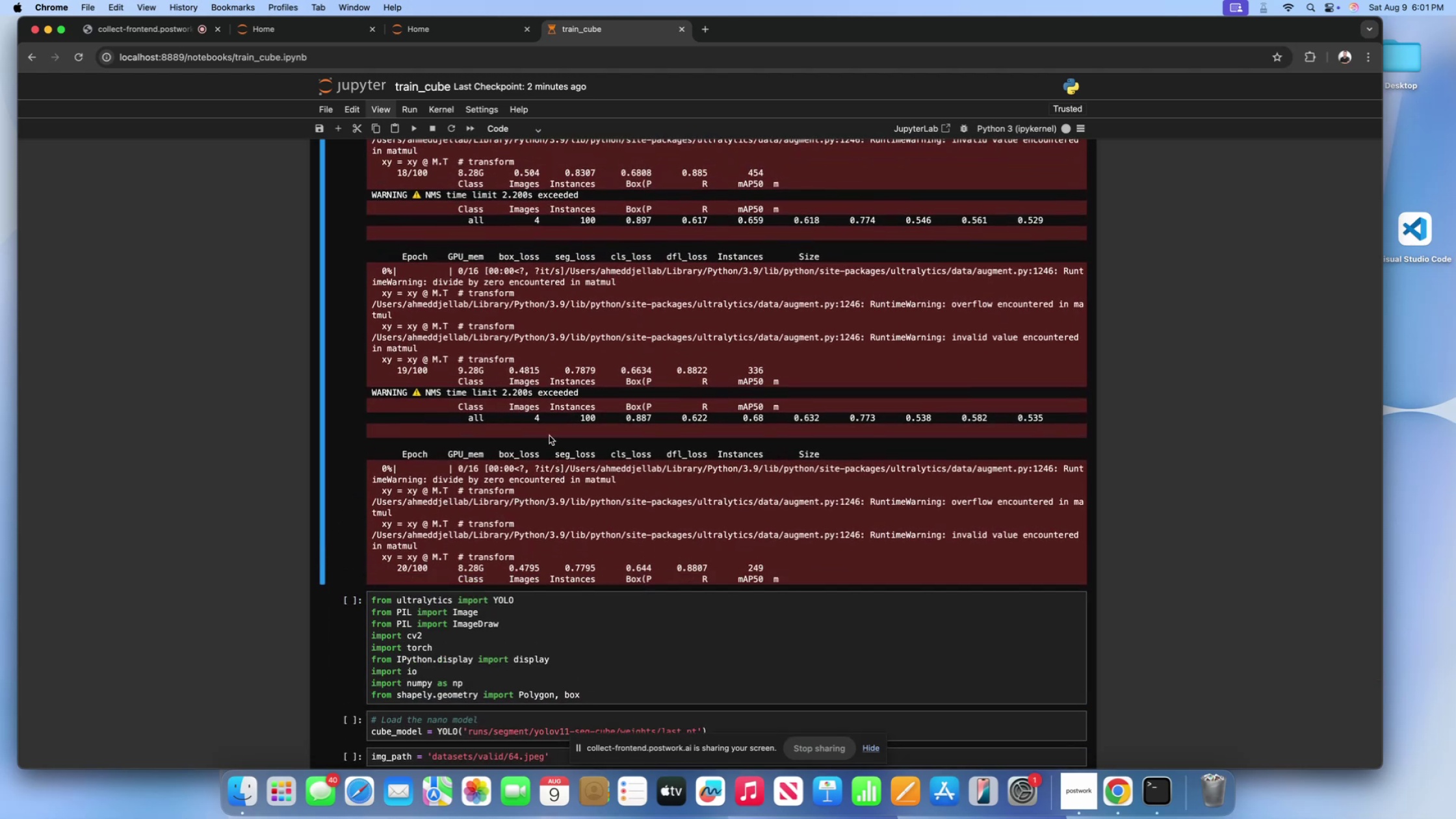 
scroll: coordinate [549, 436], scroll_direction: up, amount: 81.0
 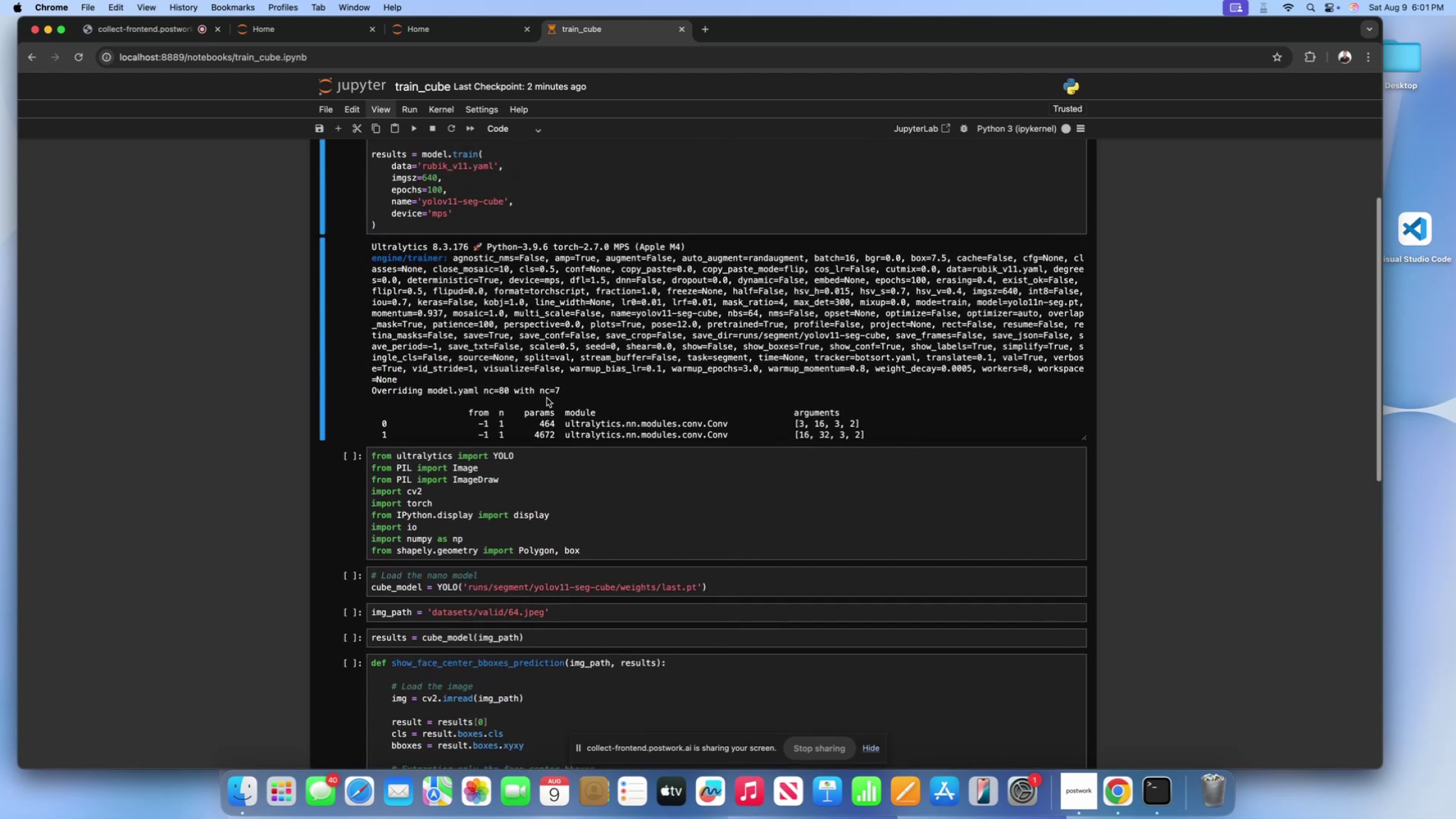 
left_click([547, 398])
 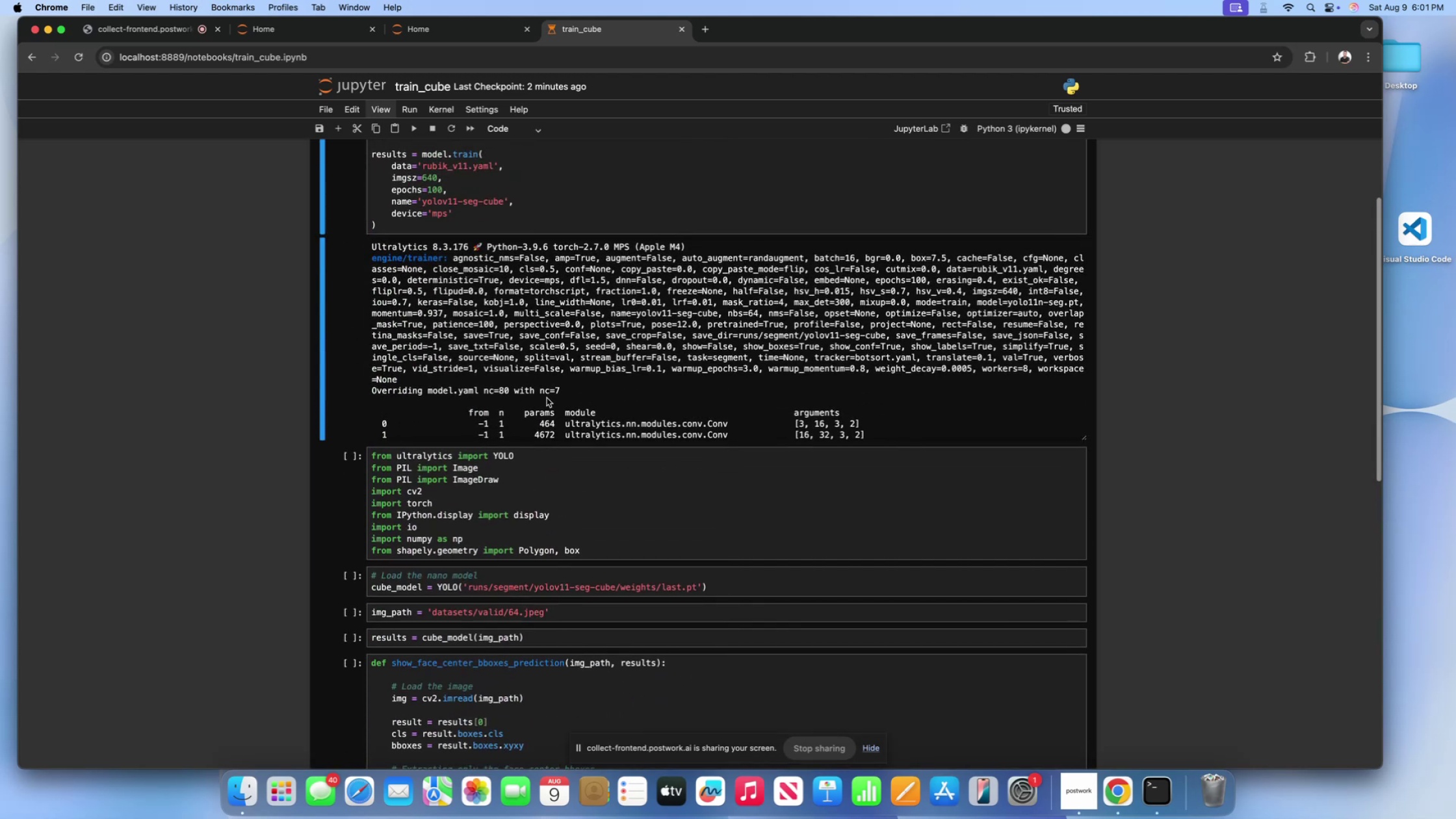 
scroll: coordinate [547, 398], scroll_direction: down, amount: 758.0
 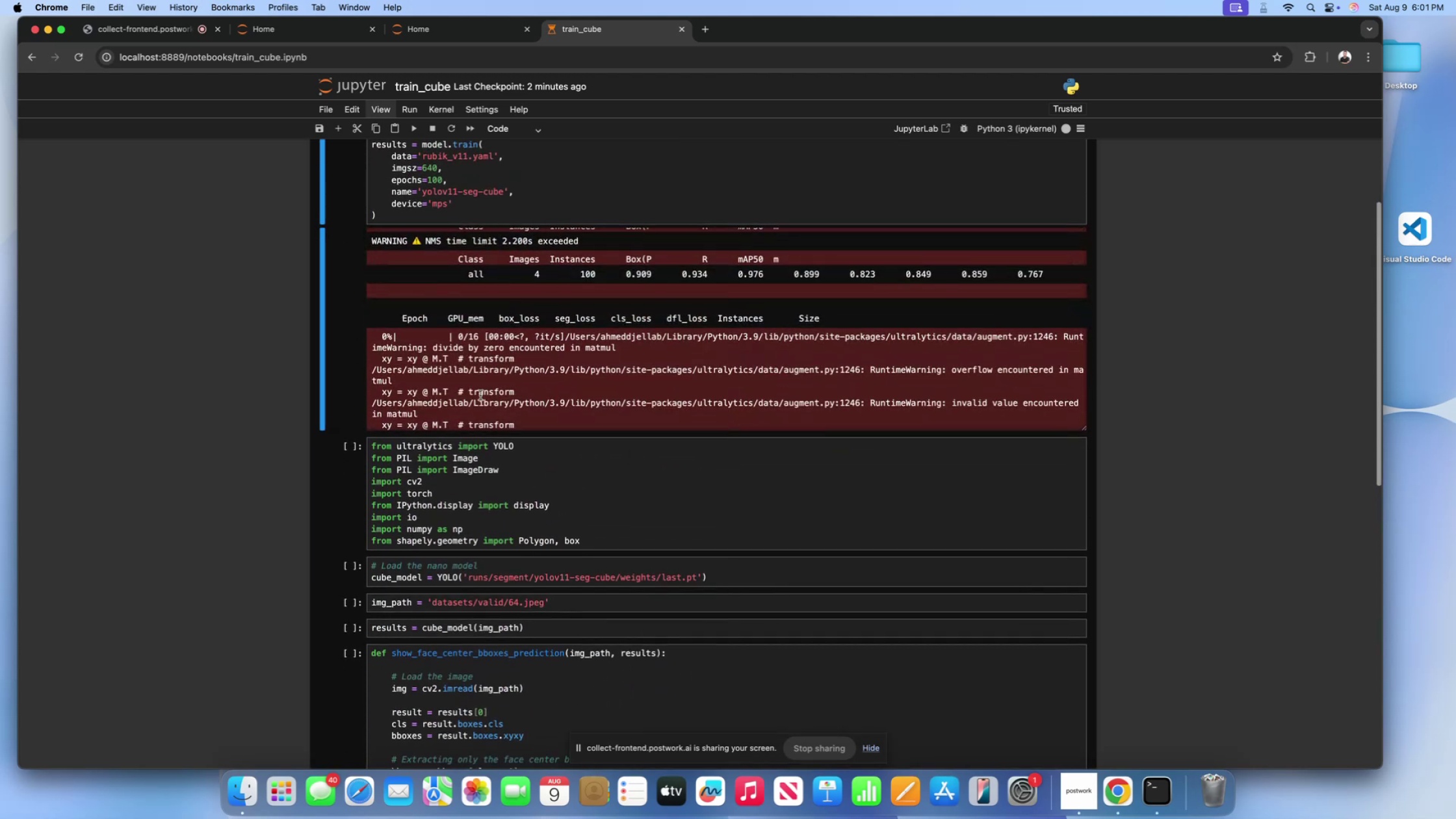 
left_click([470, 393])
 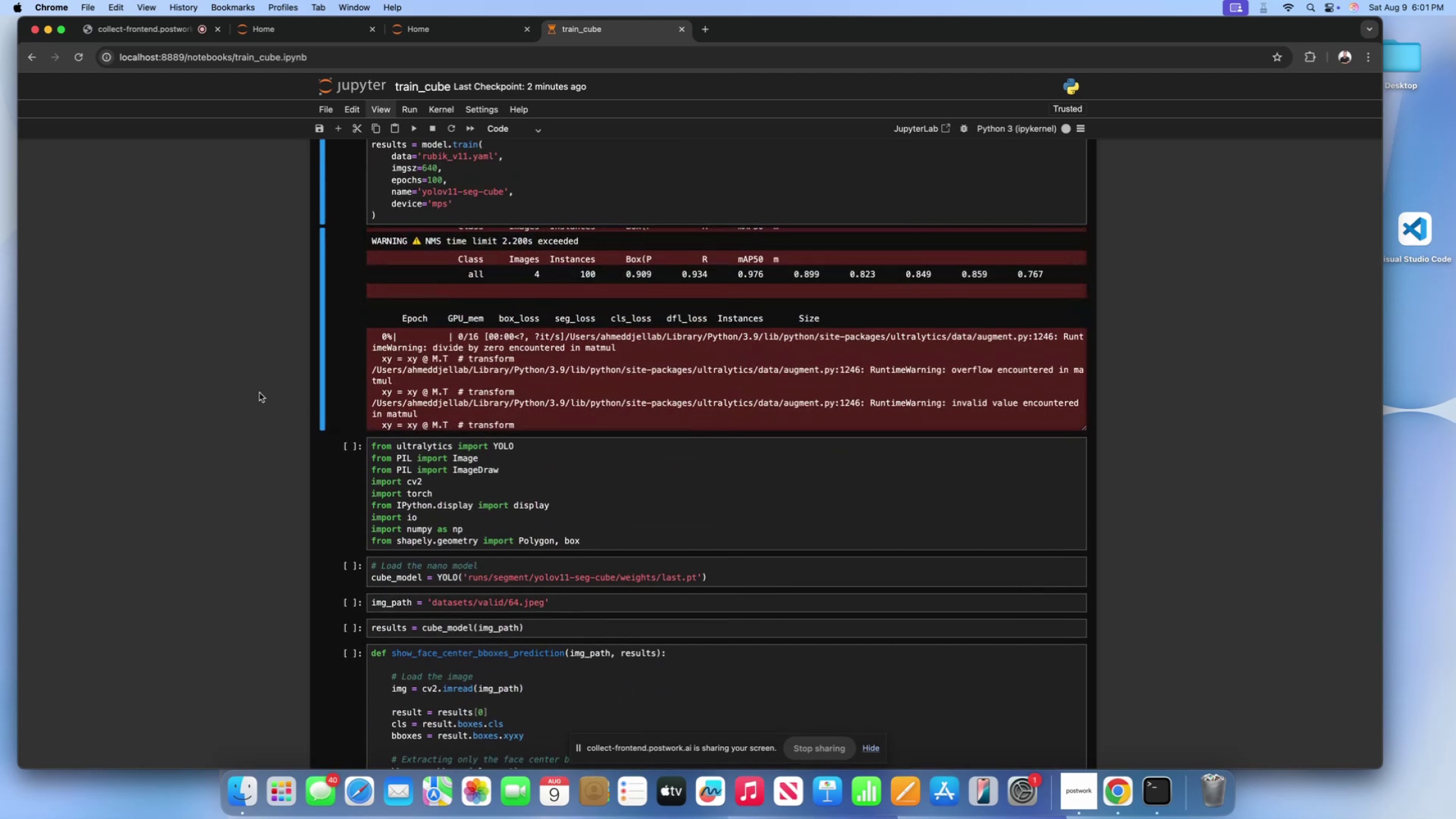 
scroll: coordinate [518, 411], scroll_direction: up, amount: 17.0
 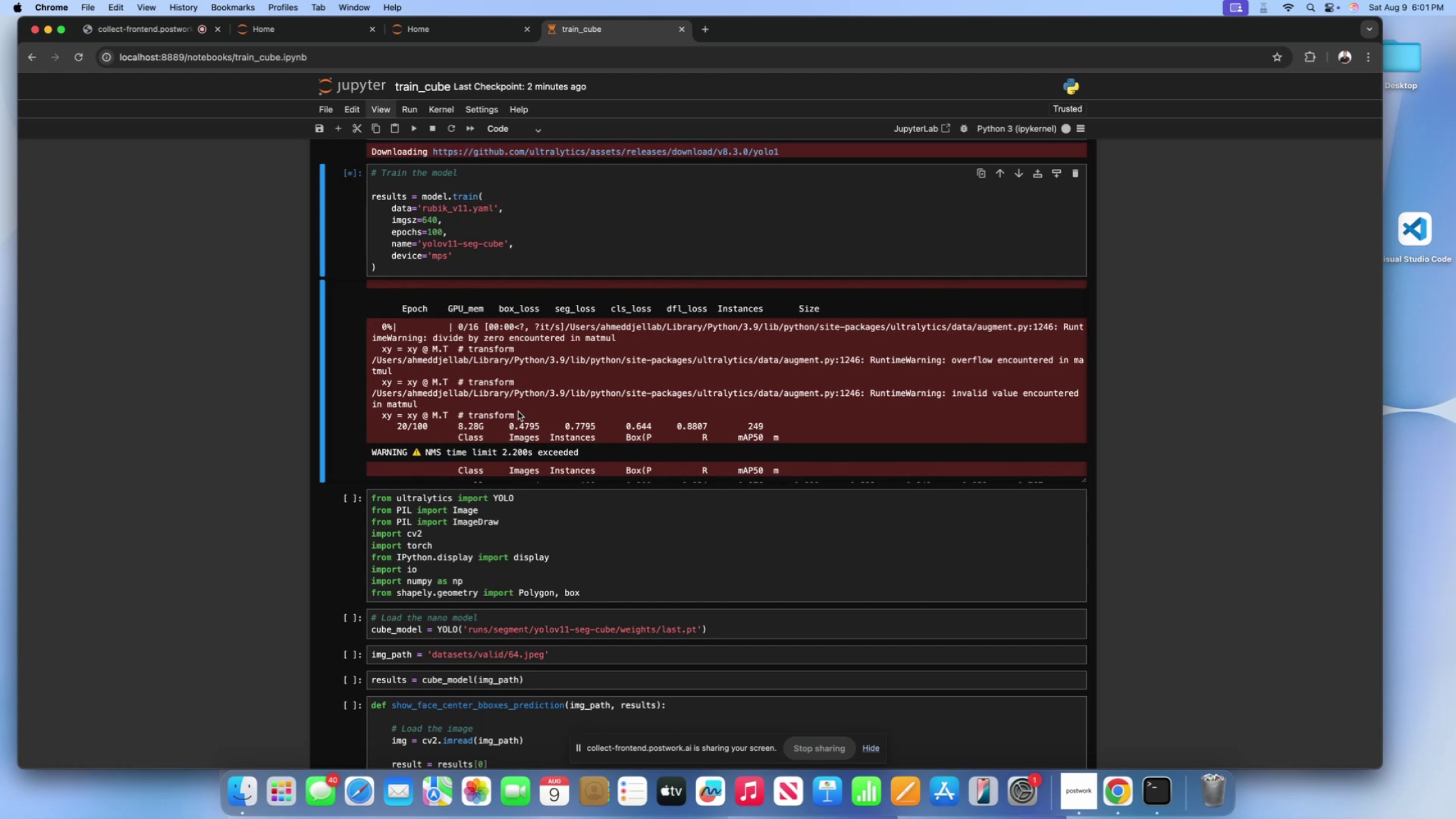 
wait(23.27)
 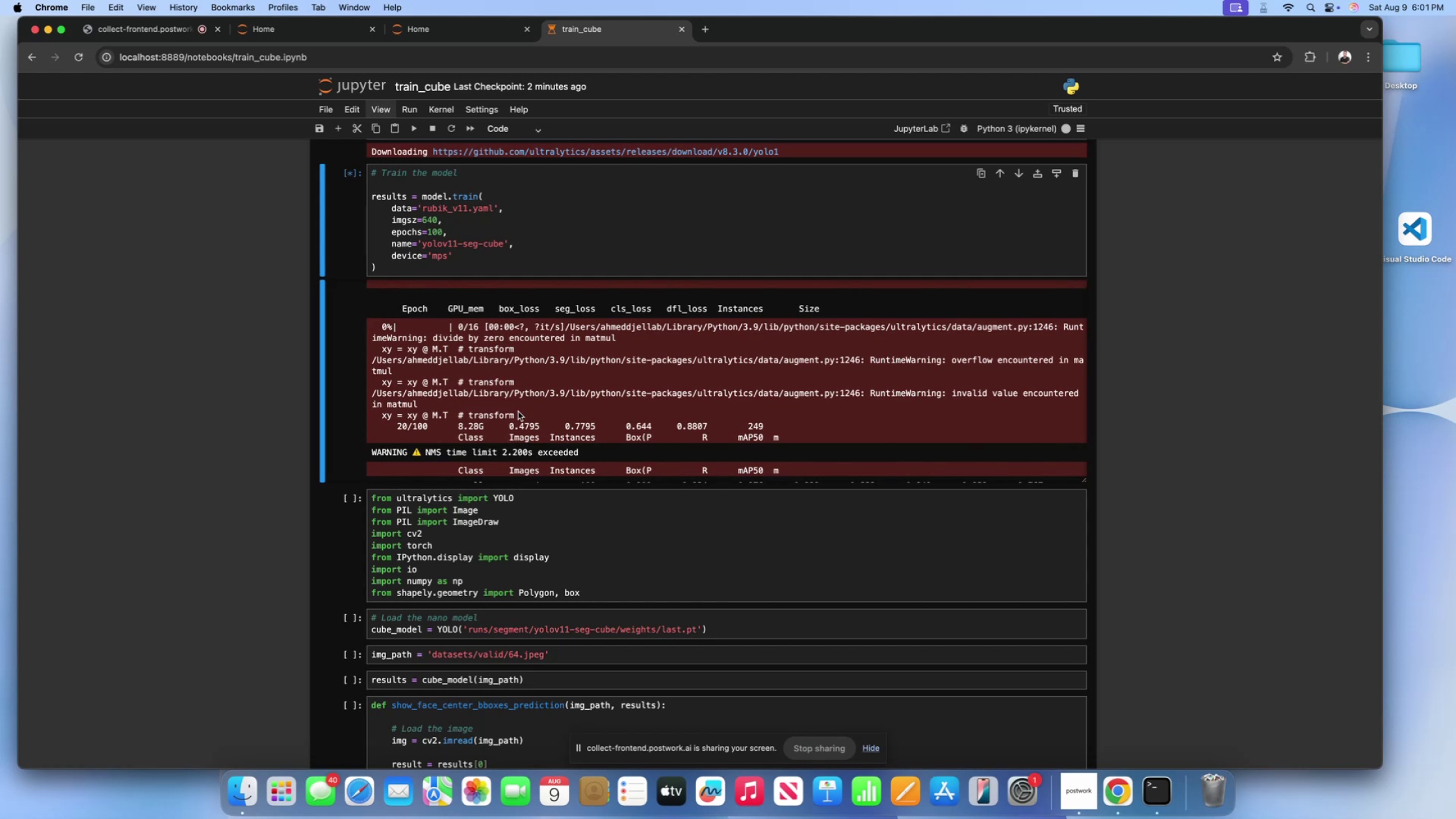 
left_click([524, 419])
 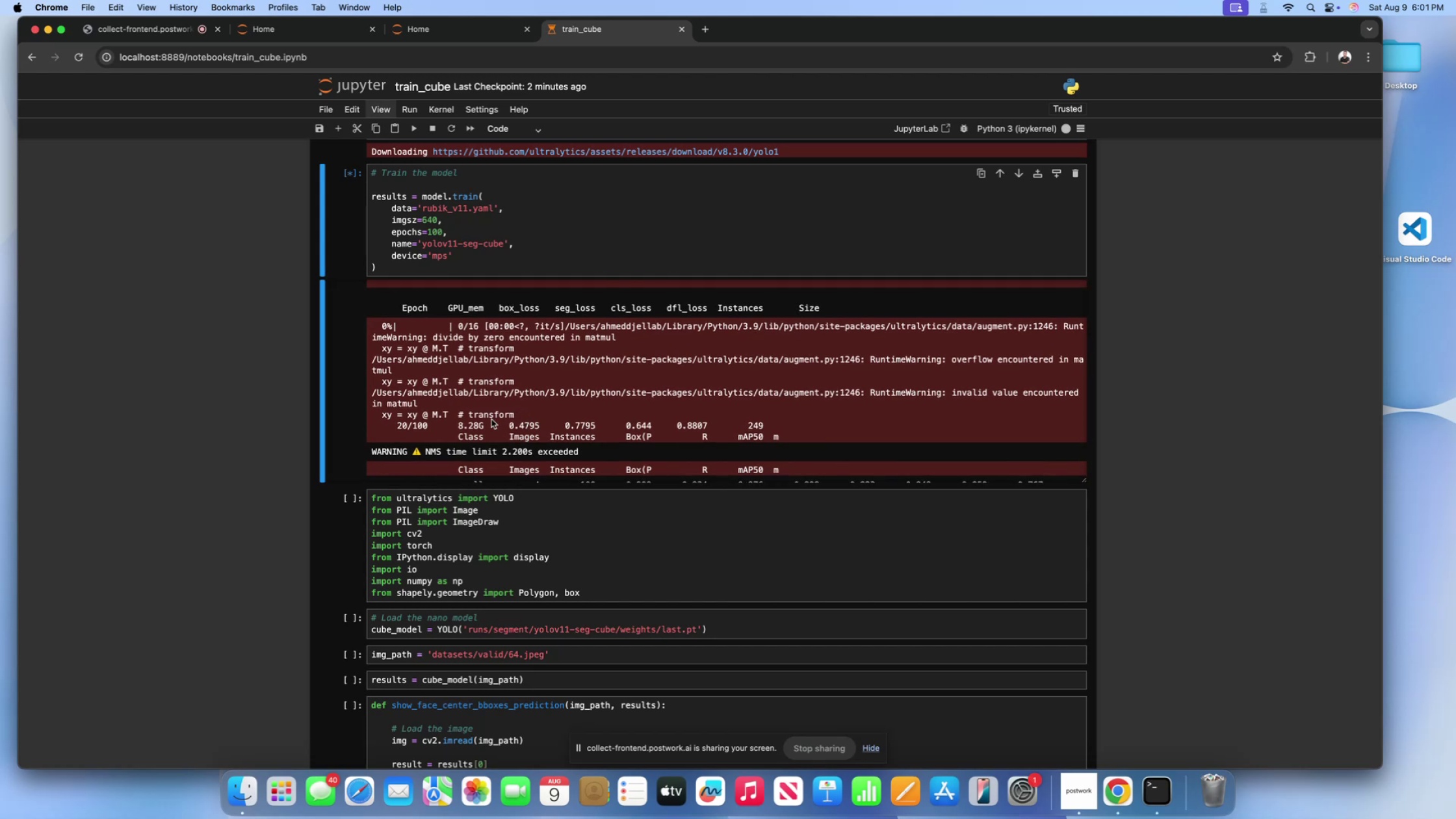 
scroll: coordinate [491, 419], scroll_direction: down, amount: 31.0
 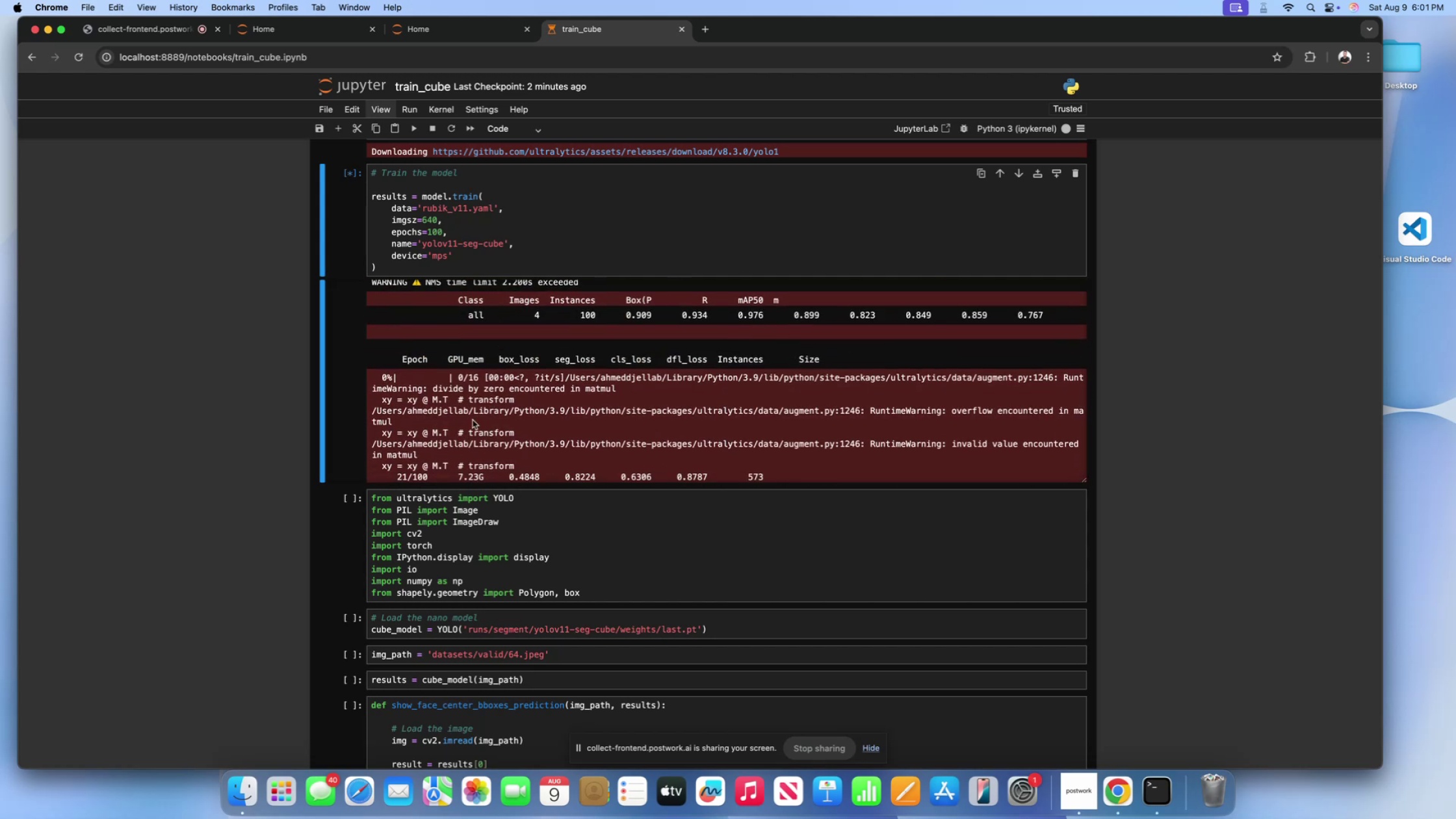 
left_click([473, 419])
 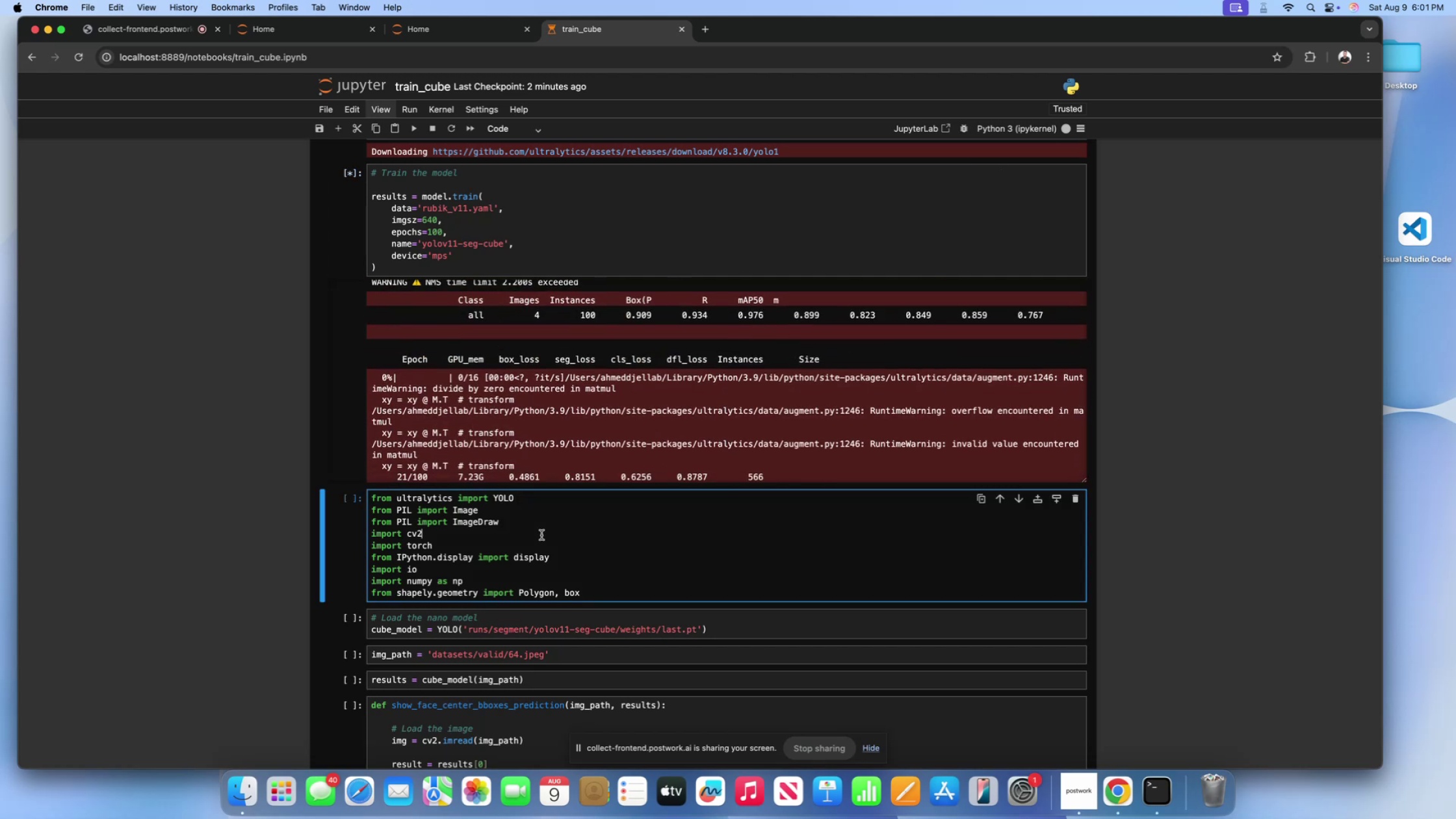 
double_click([534, 458])
 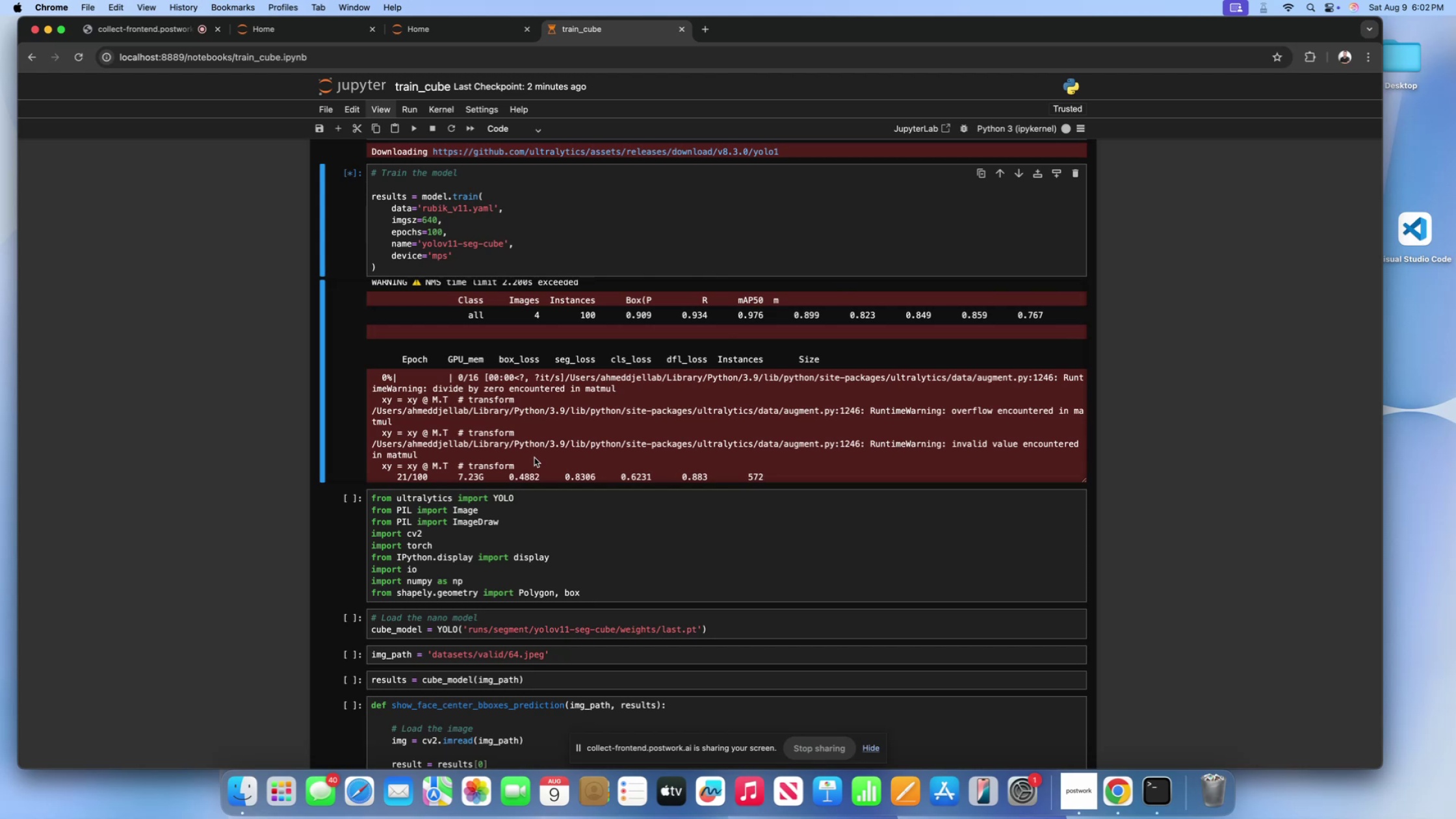 
wait(18.15)
 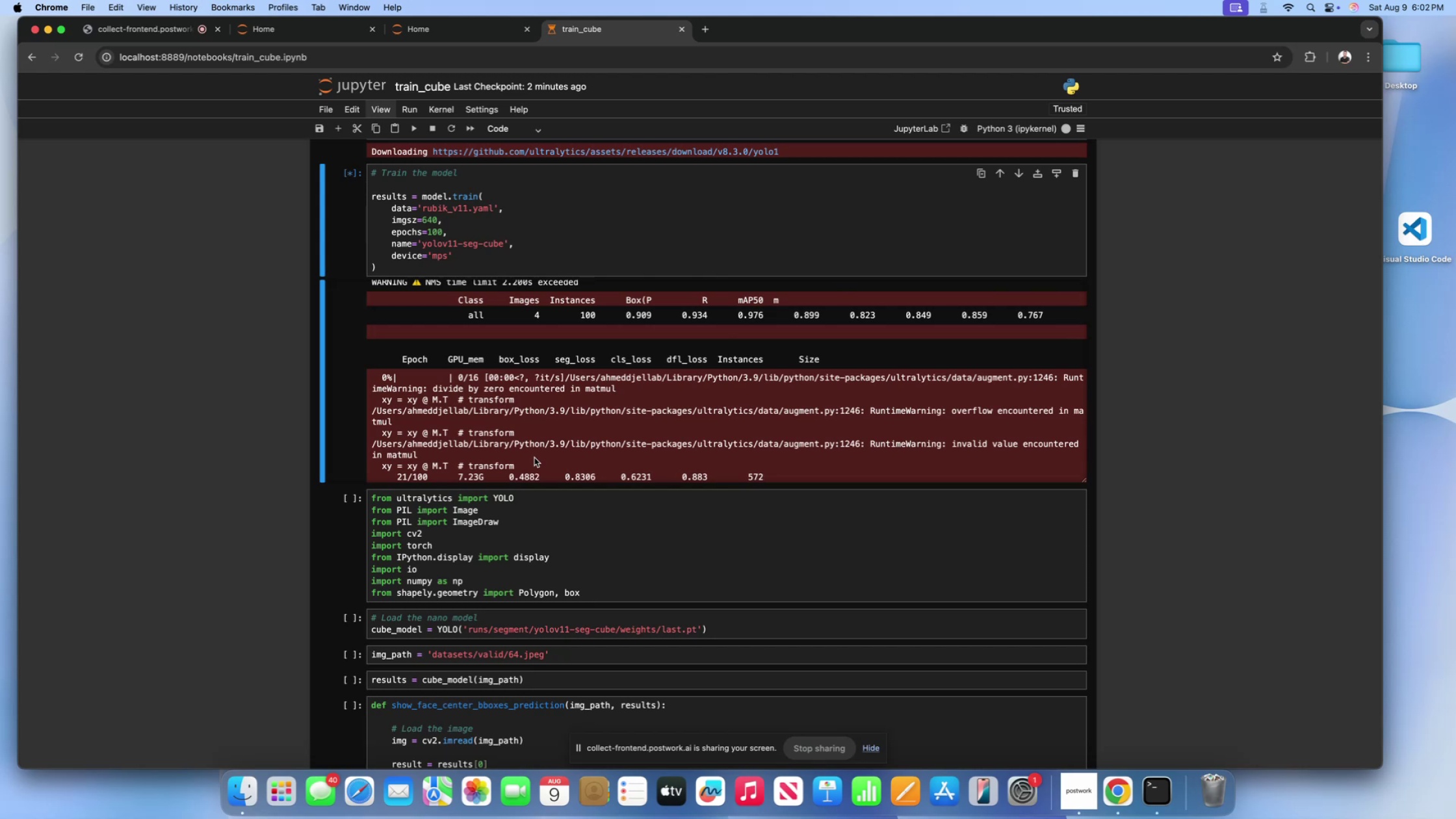 
left_click([336, 135])
 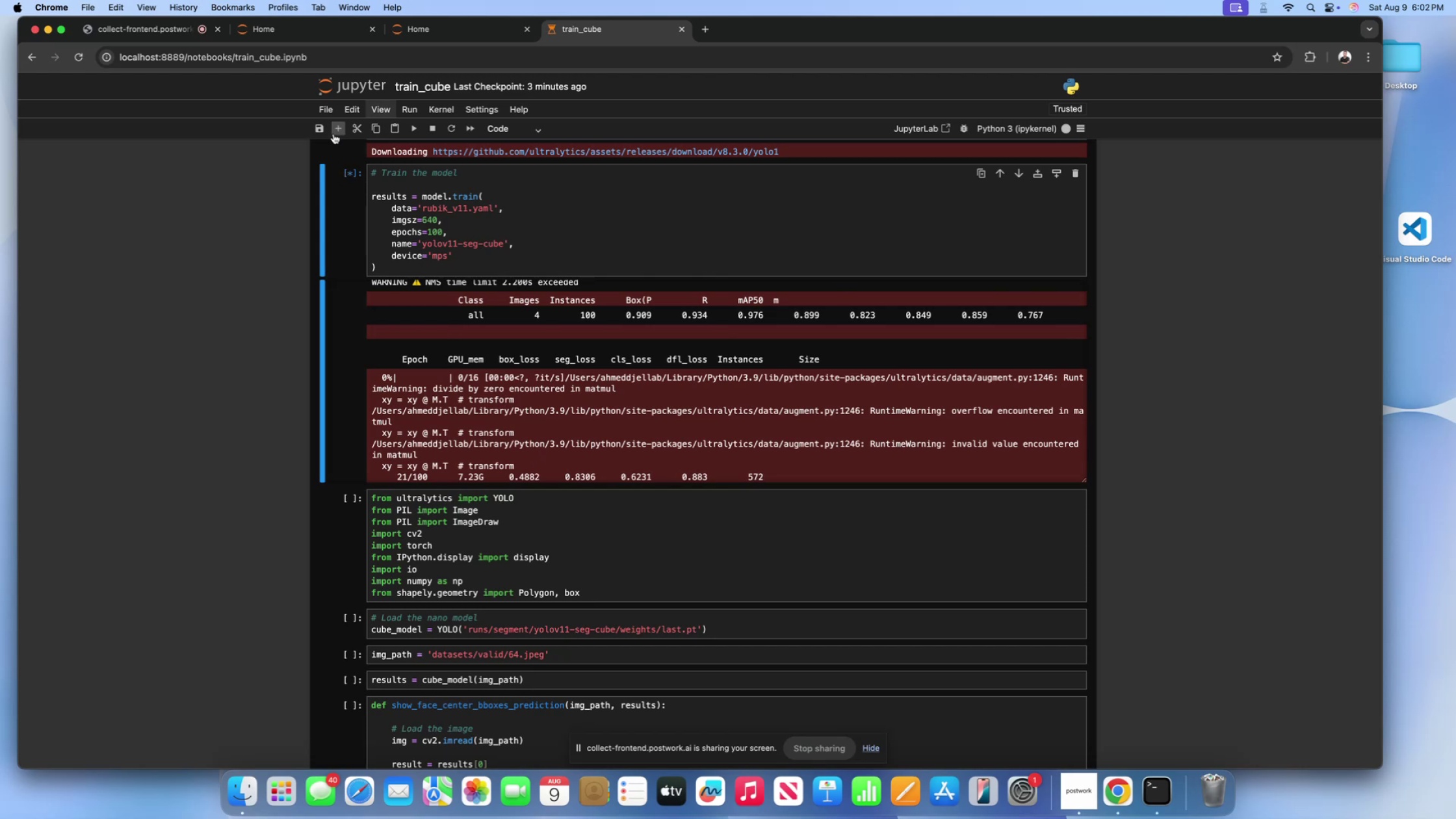 
left_click([332, 131])
 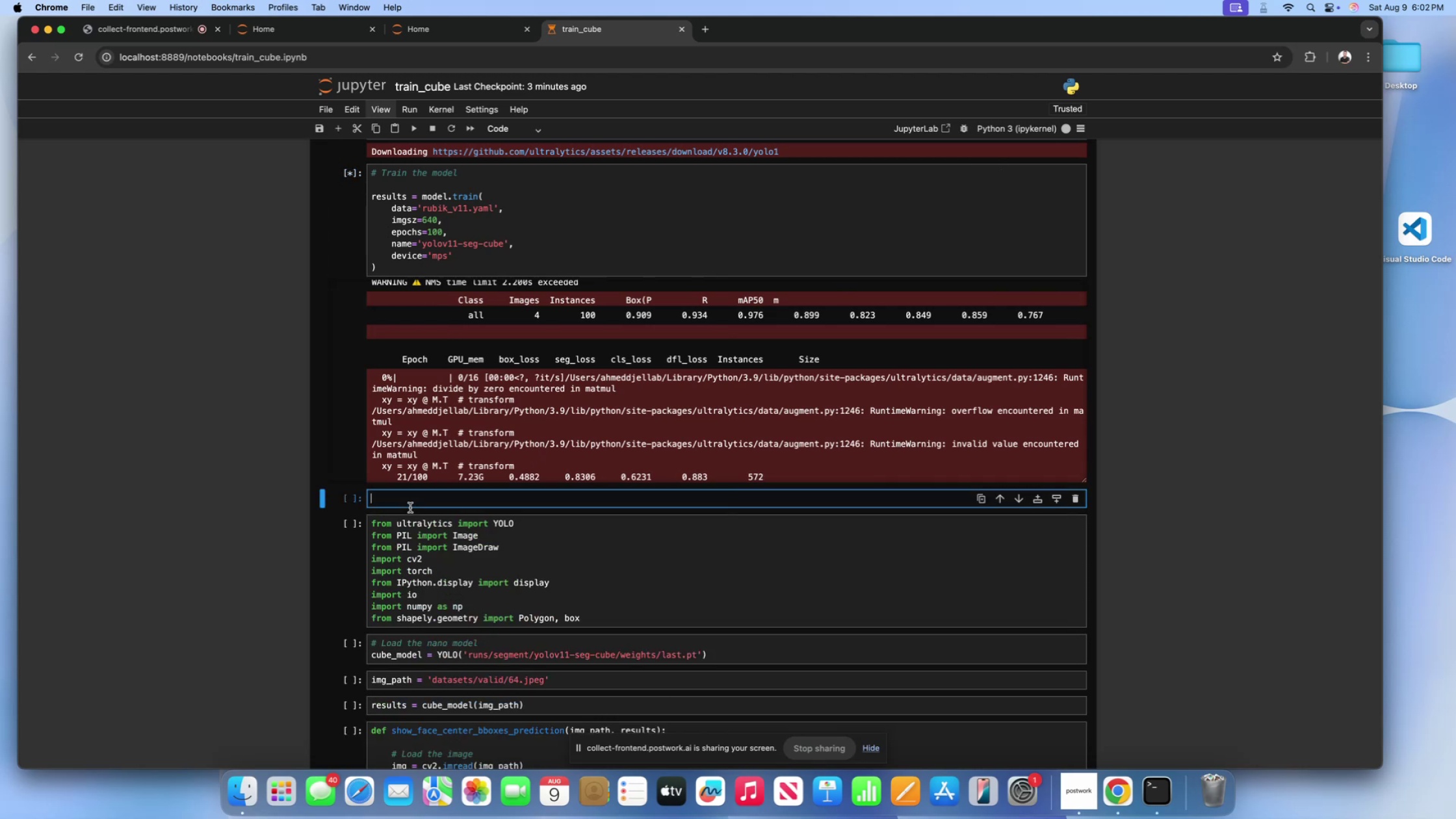 
type(# Waiting the moe)
key(Backspace)
type(del finishg )
key(Backspace)
key(Backspace)
type( h)
key(Backspace)
type(the training here 21/100 epochs ....)
 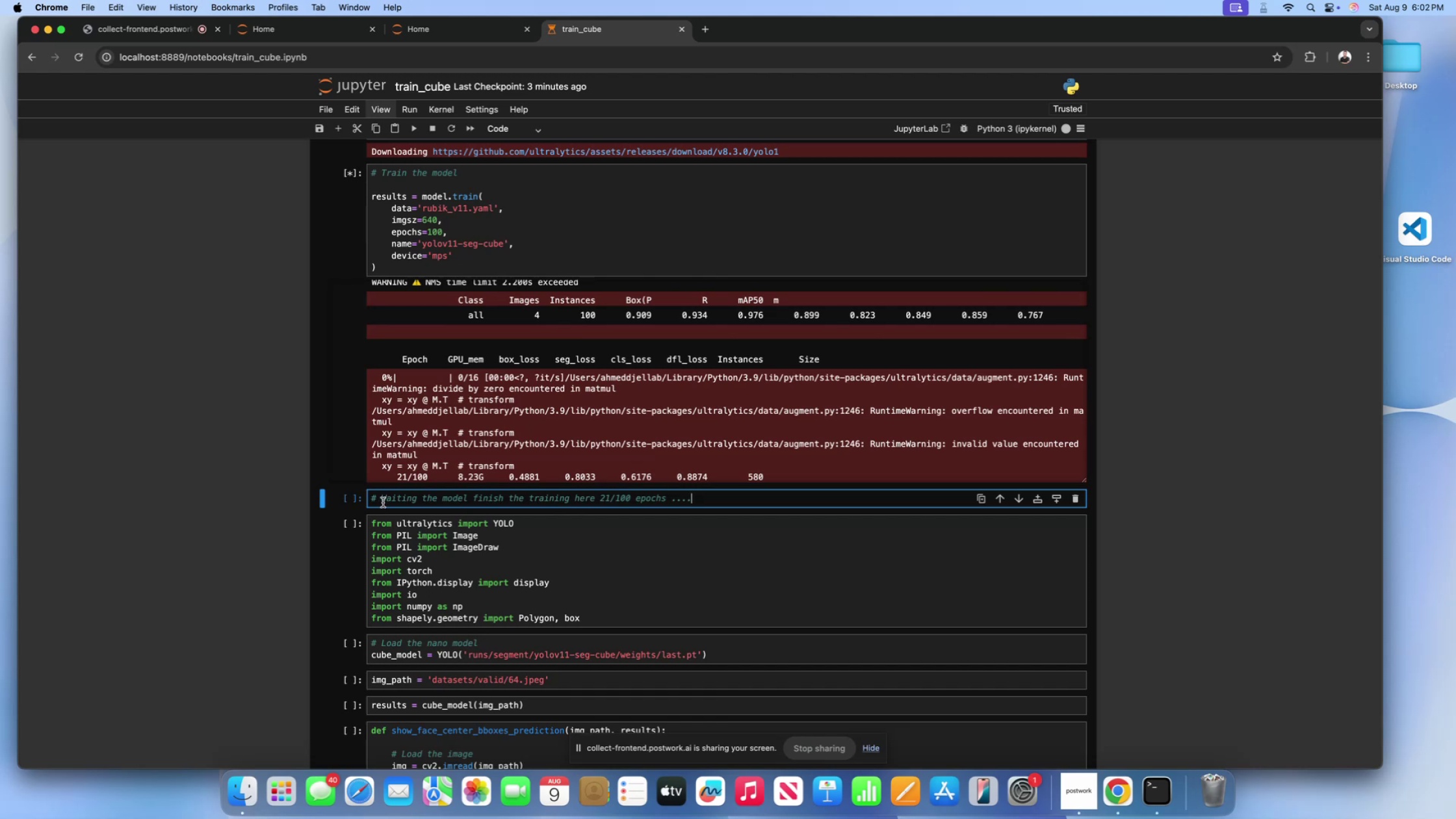 
left_click([378, 502])
 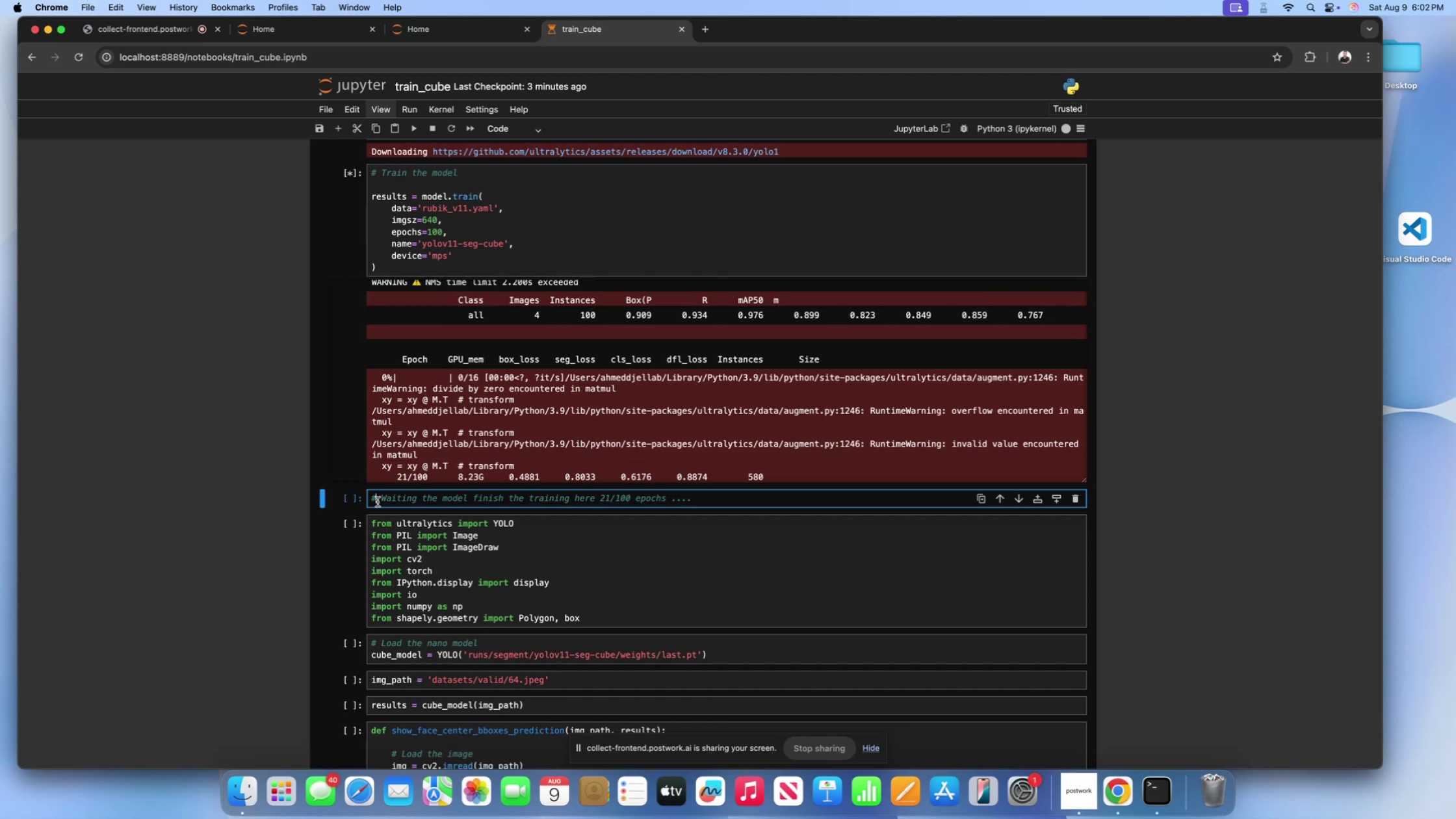 
key(Shift+3)
 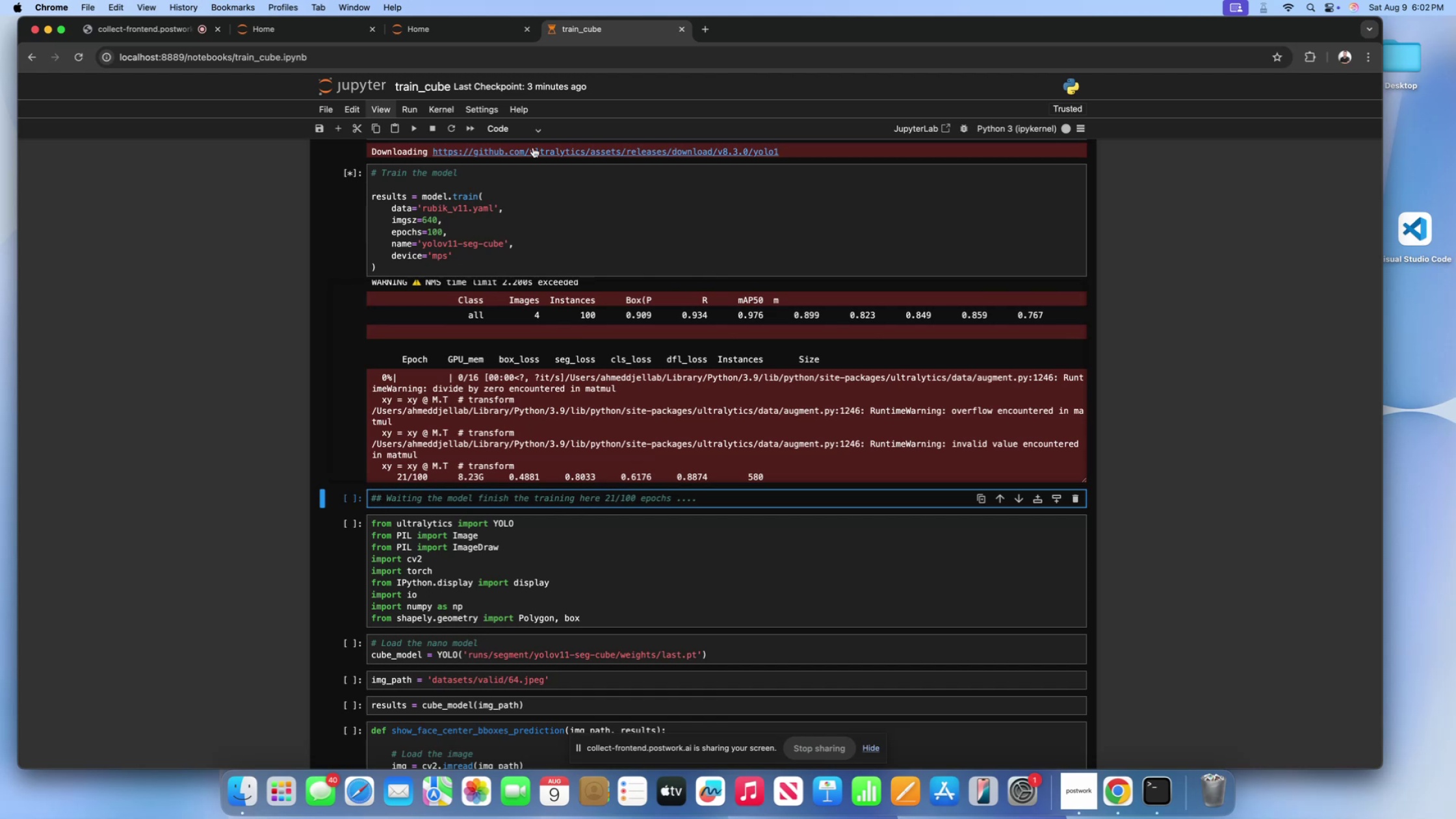 
left_click([523, 122])
 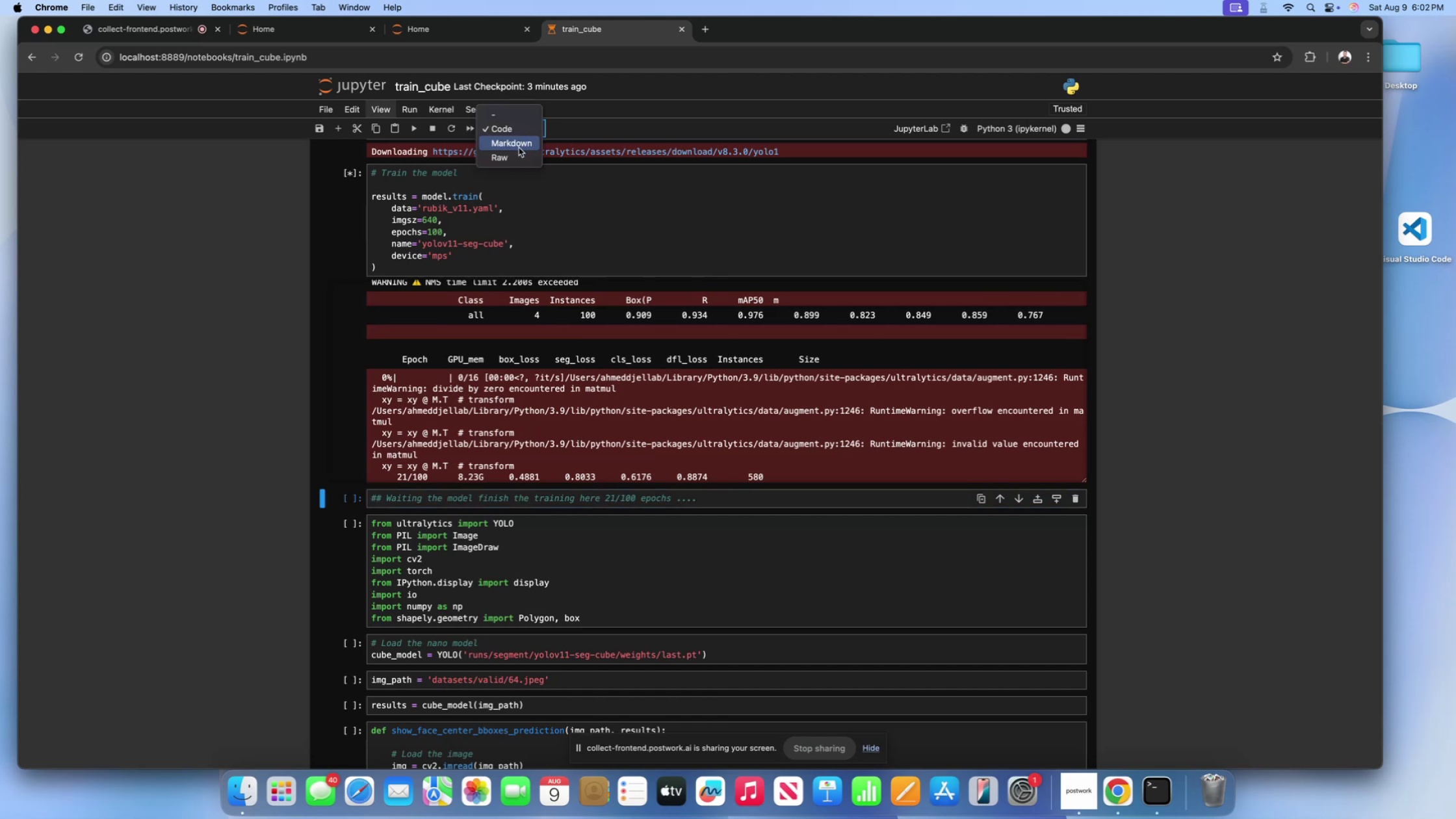 
left_click([517, 144])
 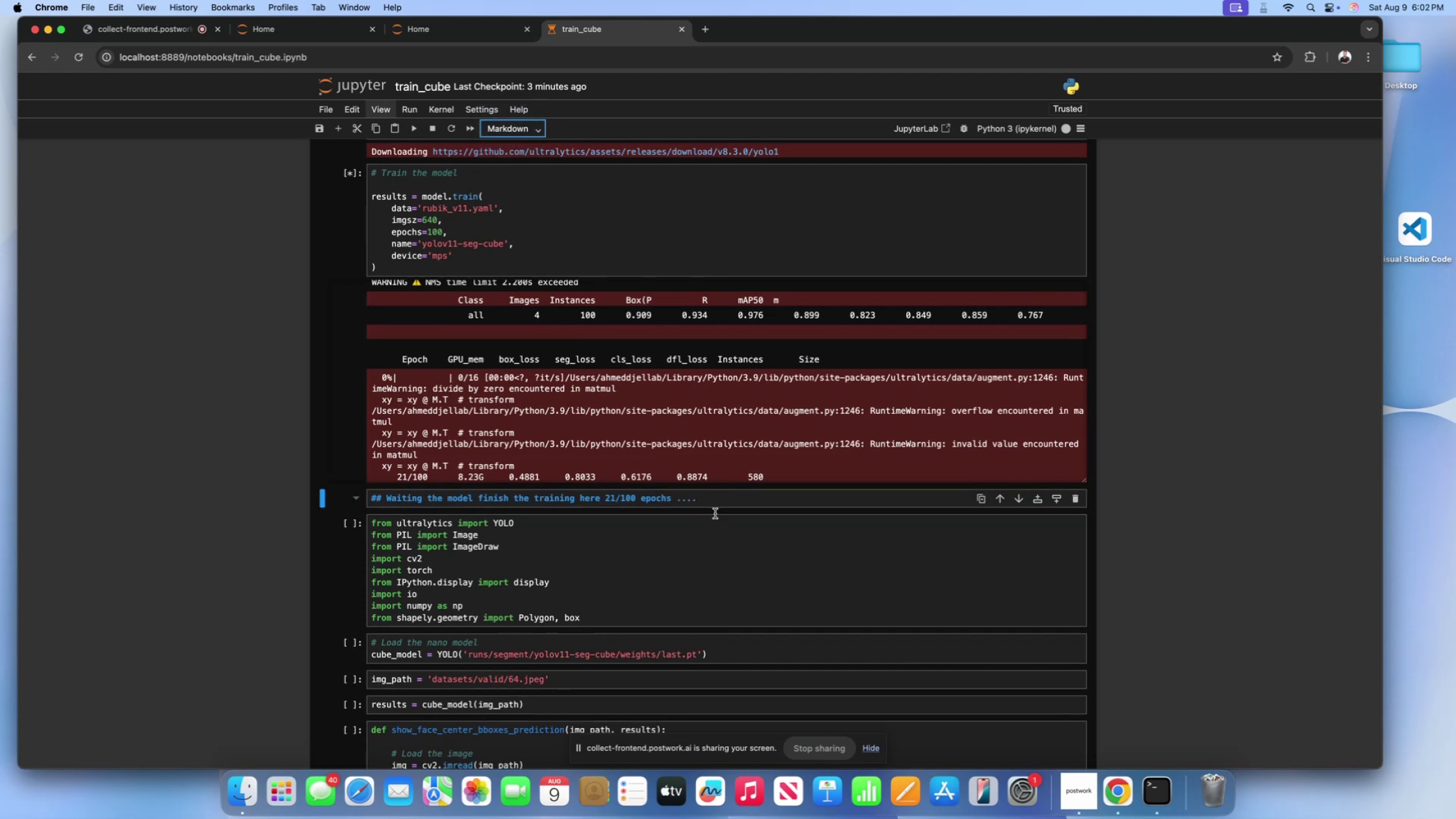 
left_click([720, 504])
 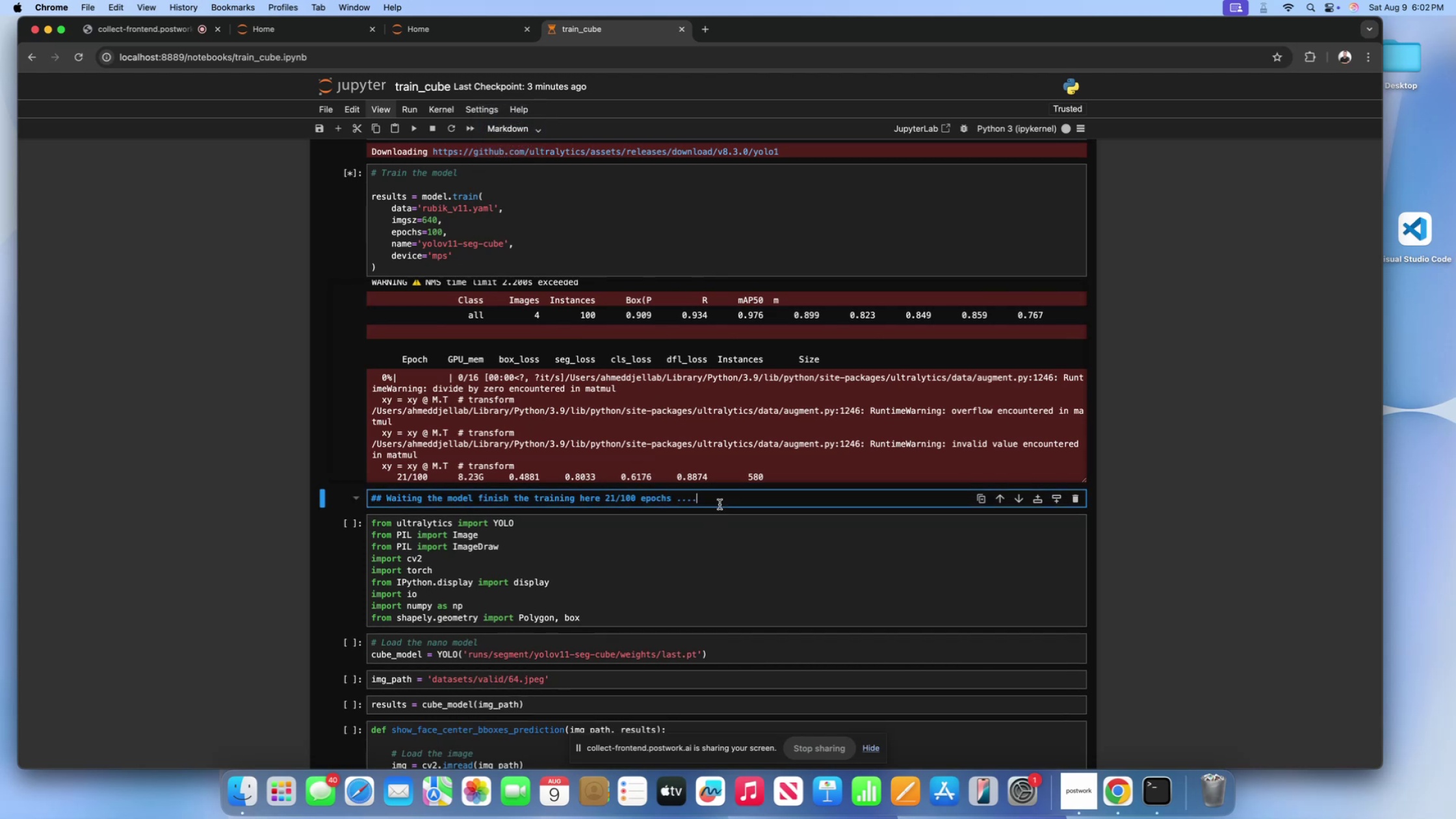 
key(Shift+Enter)
 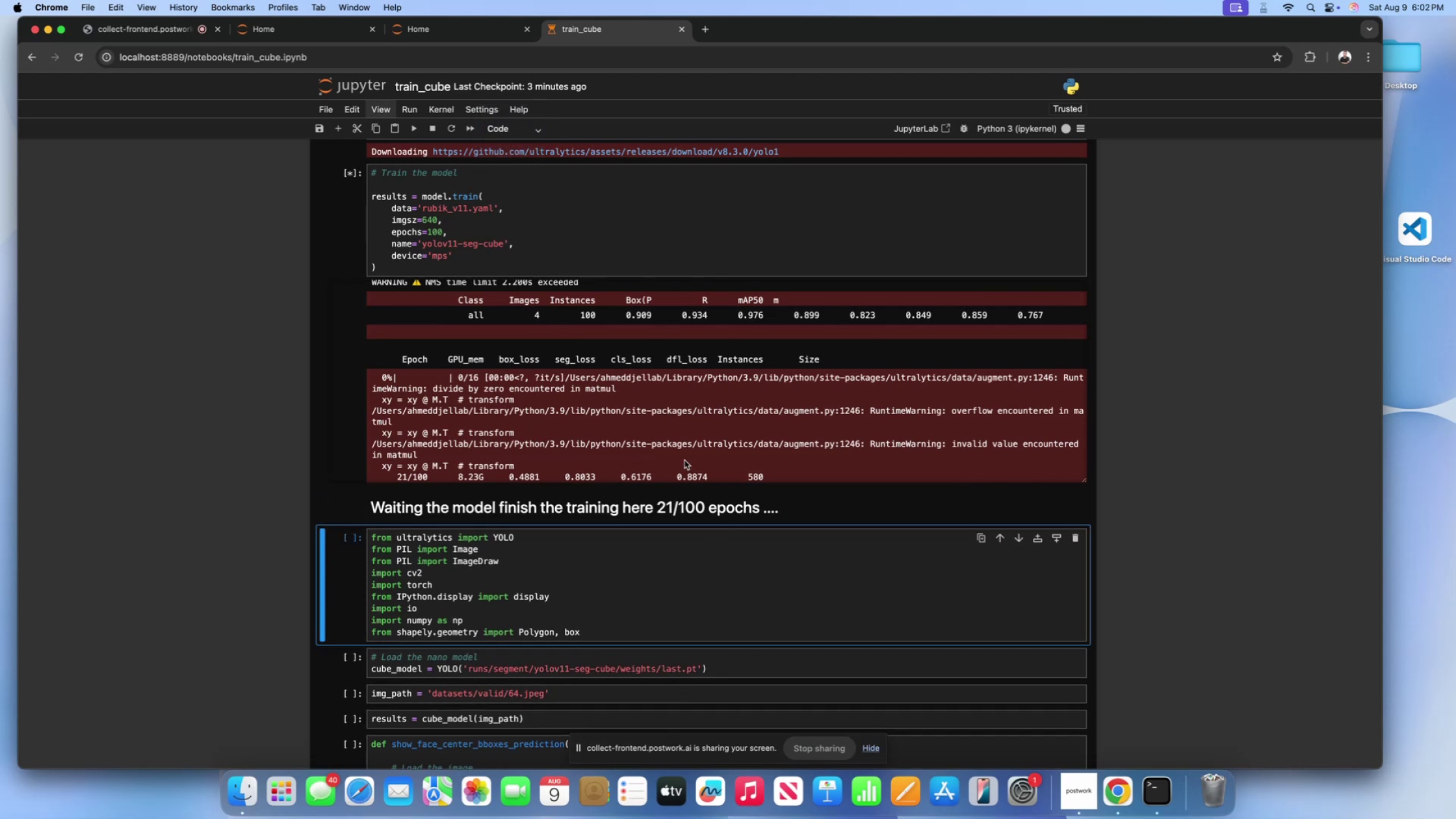 
left_click([655, 437])
 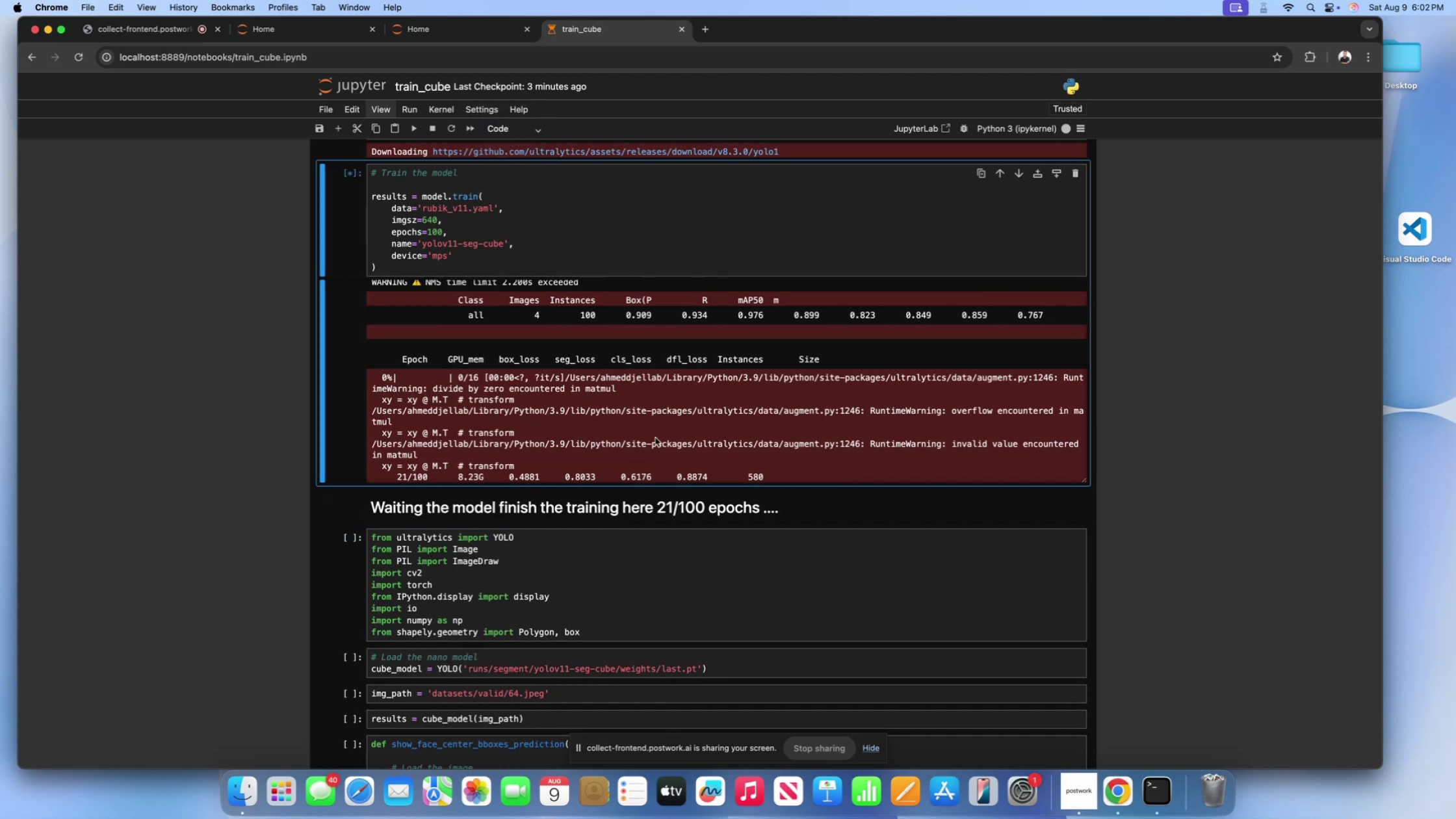 
scroll: coordinate [633, 434], scroll_direction: down, amount: 7.0
 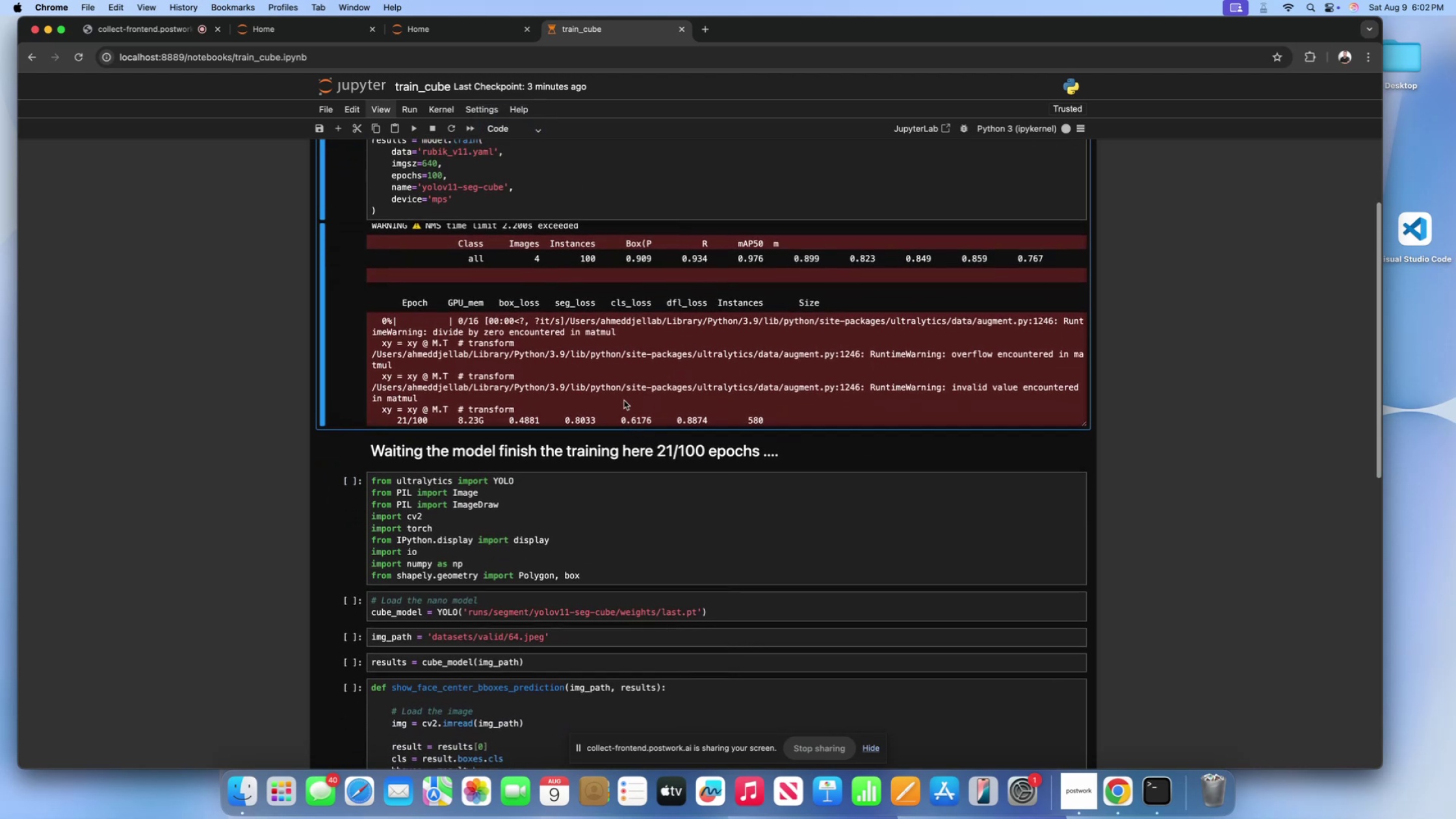 
left_click([612, 382])
 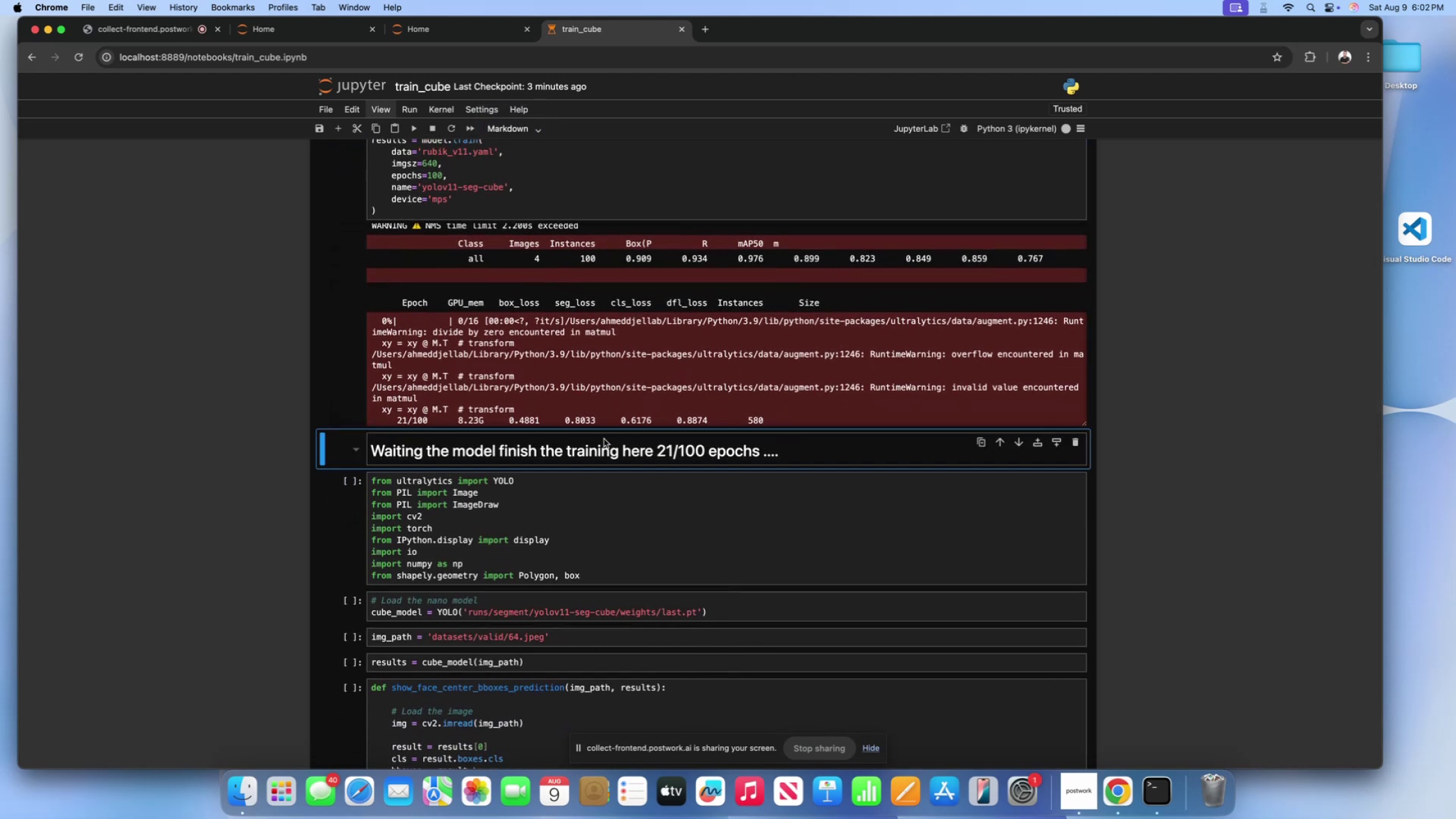 
double_click([610, 395])
 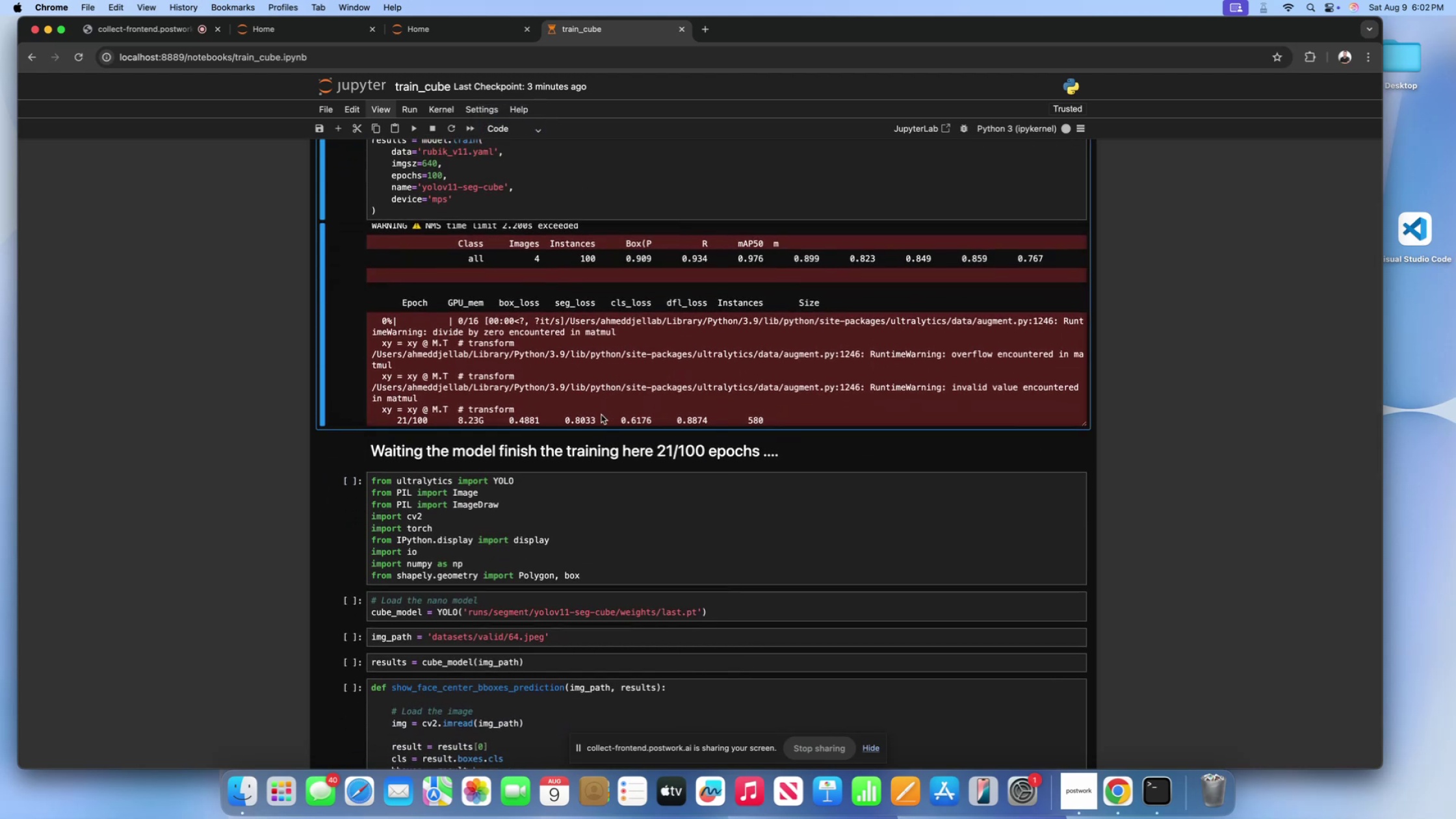 
scroll: coordinate [252, 372], scroll_direction: down, amount: 13.0
 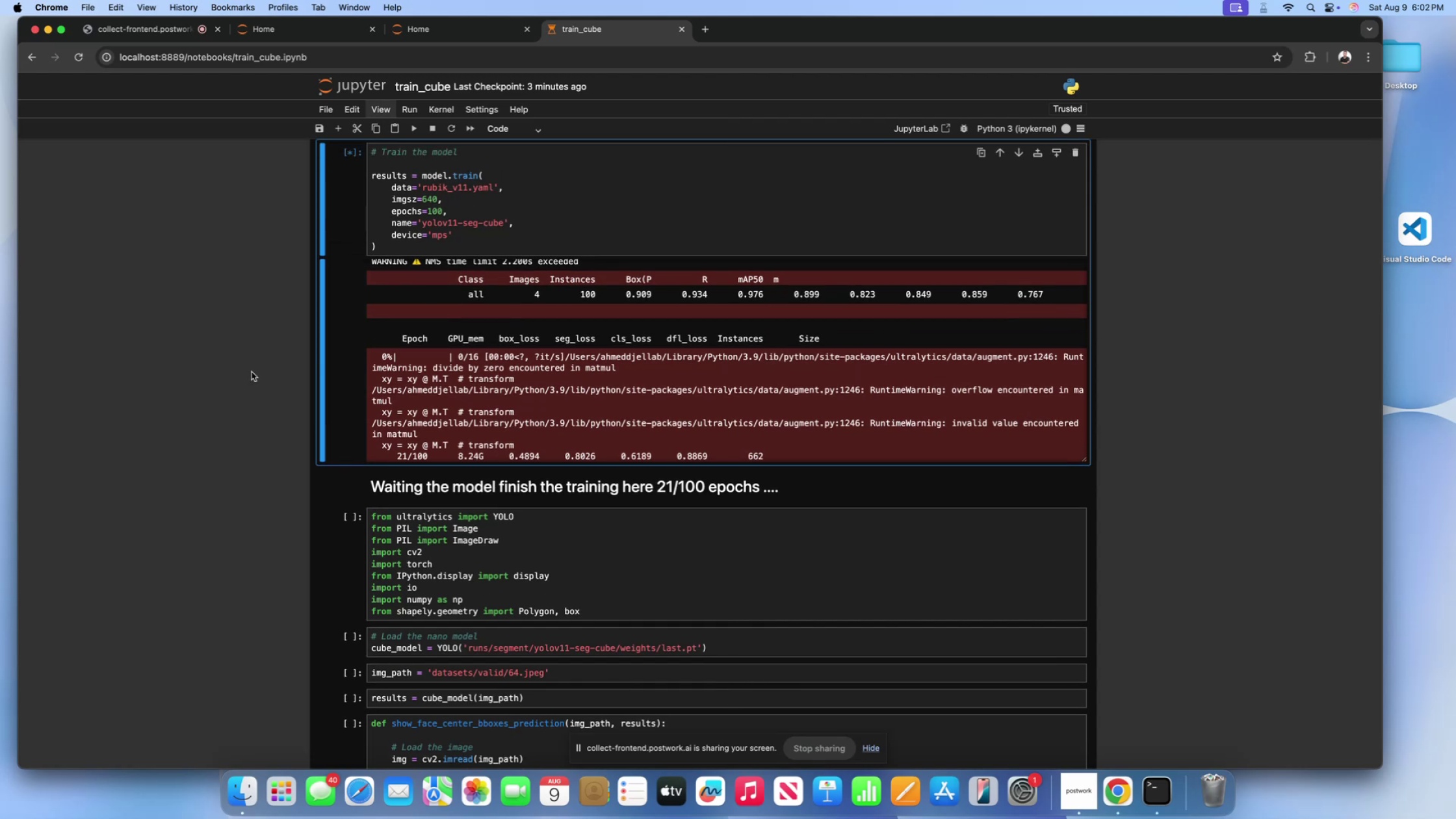 
wait(6.34)
 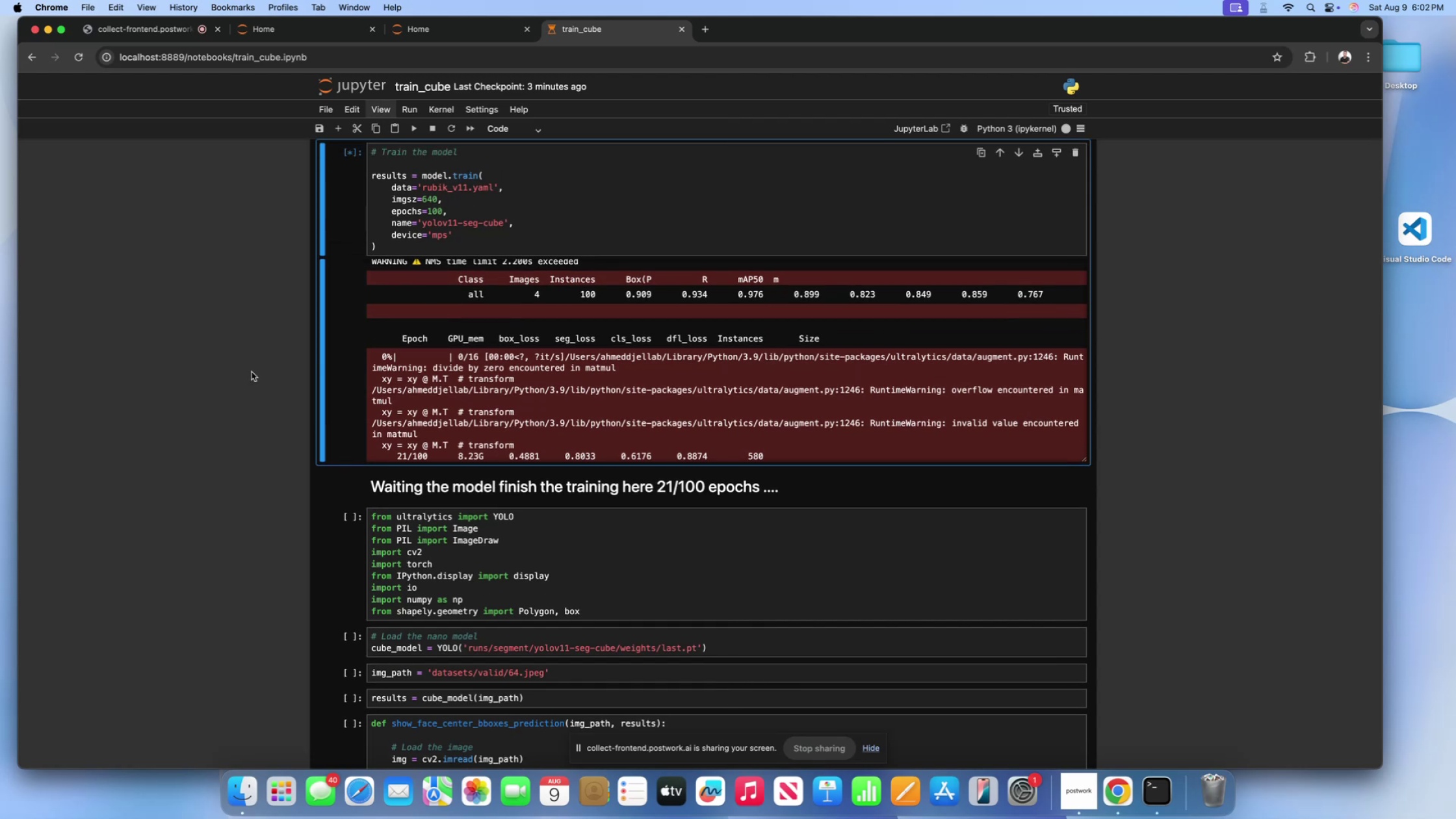 
scroll: coordinate [252, 372], scroll_direction: down, amount: 62.0
 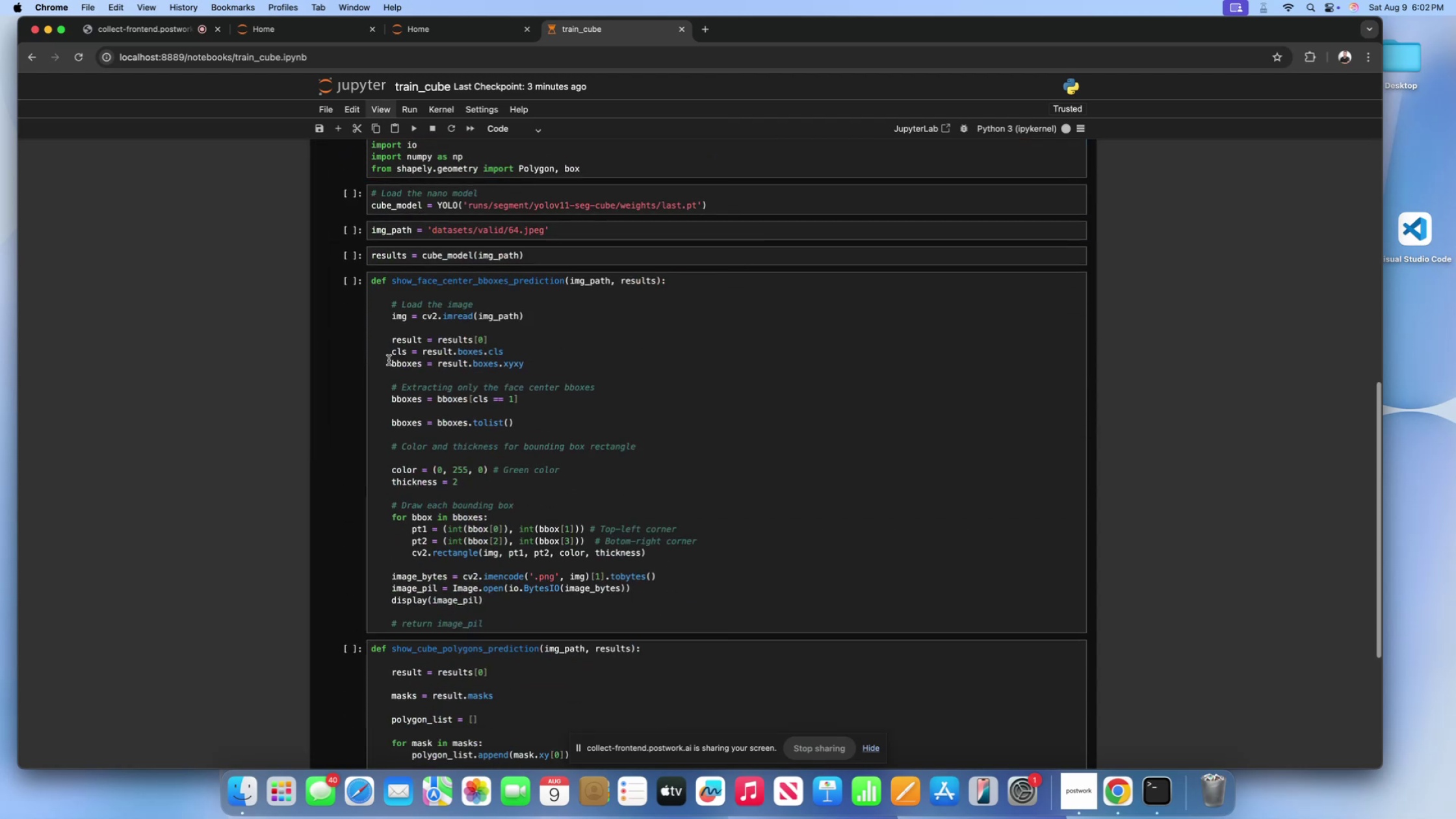 
scroll: coordinate [534, 300], scroll_direction: up, amount: 4.0
 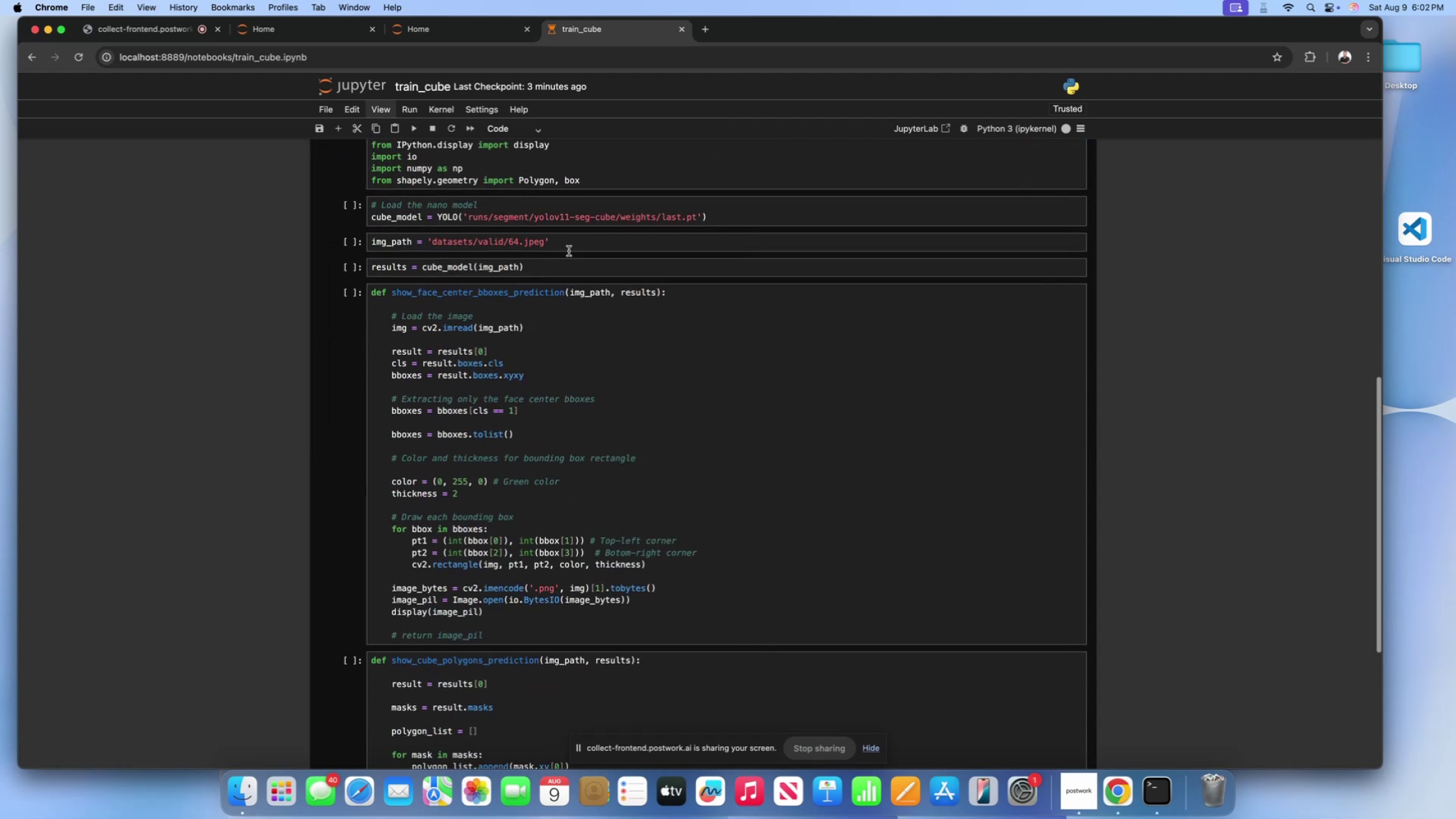 
left_click([569, 251])
 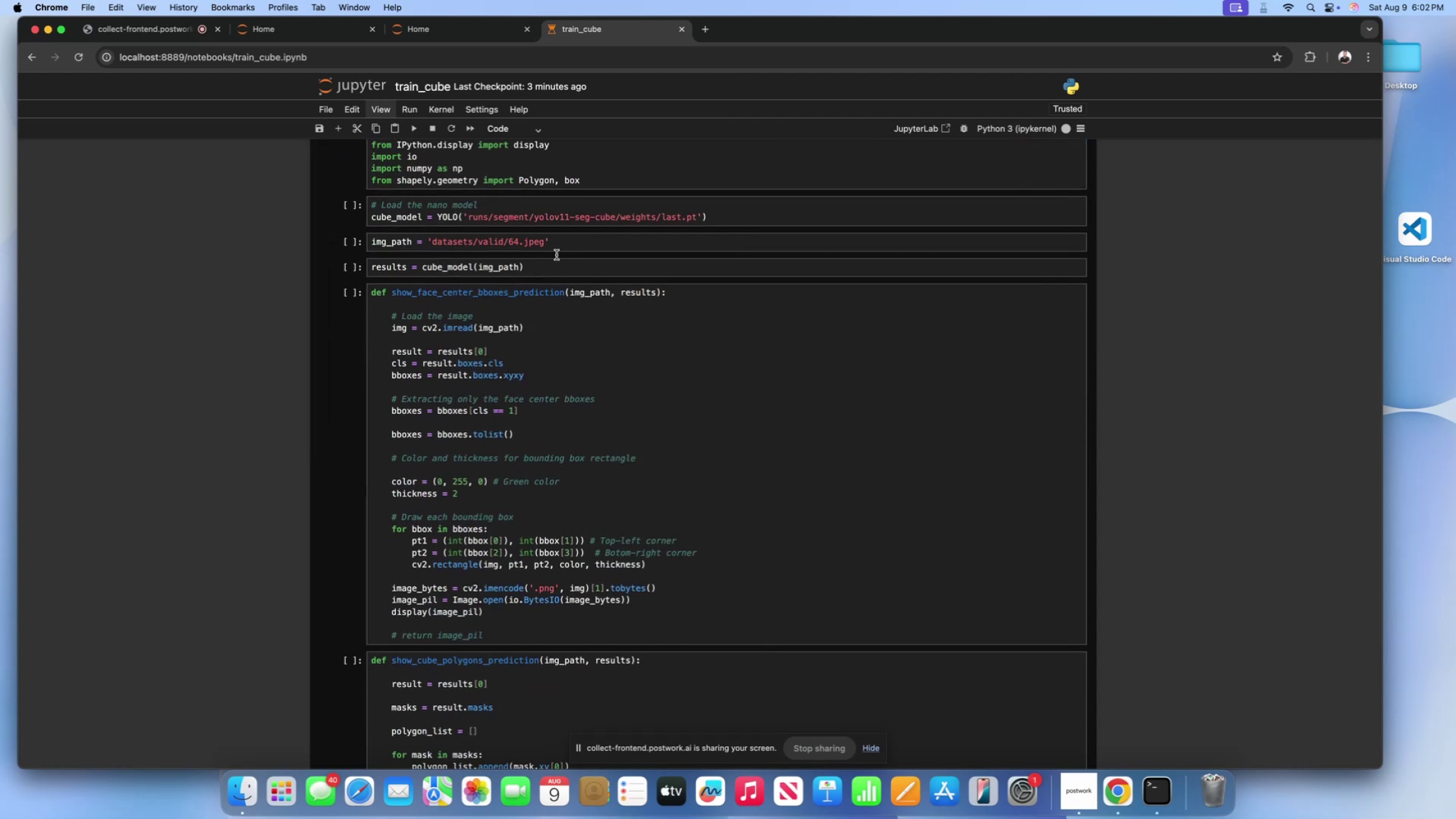 
double_click([543, 272])
 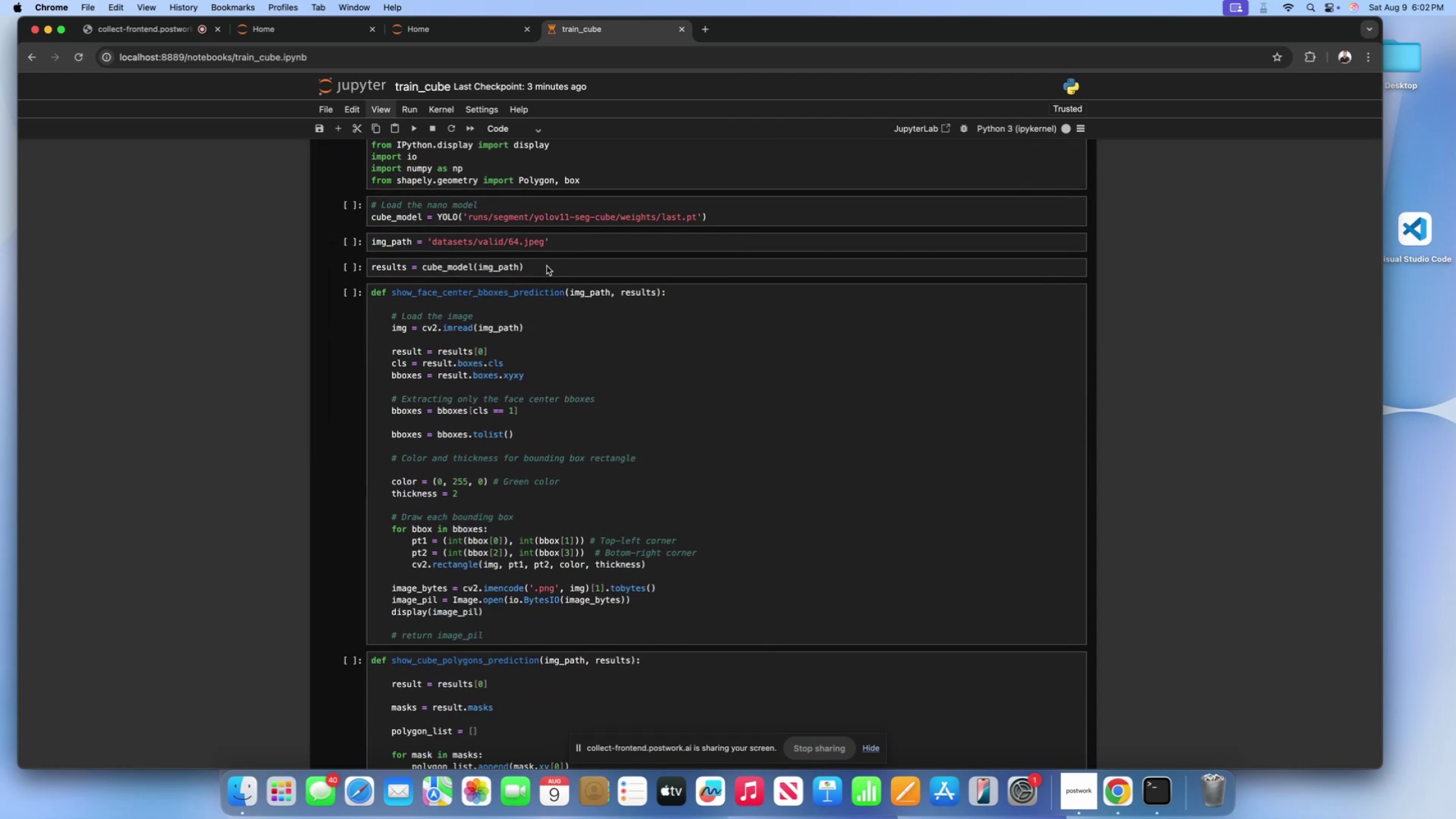 
scroll: coordinate [551, 313], scroll_direction: up, amount: 57.0
 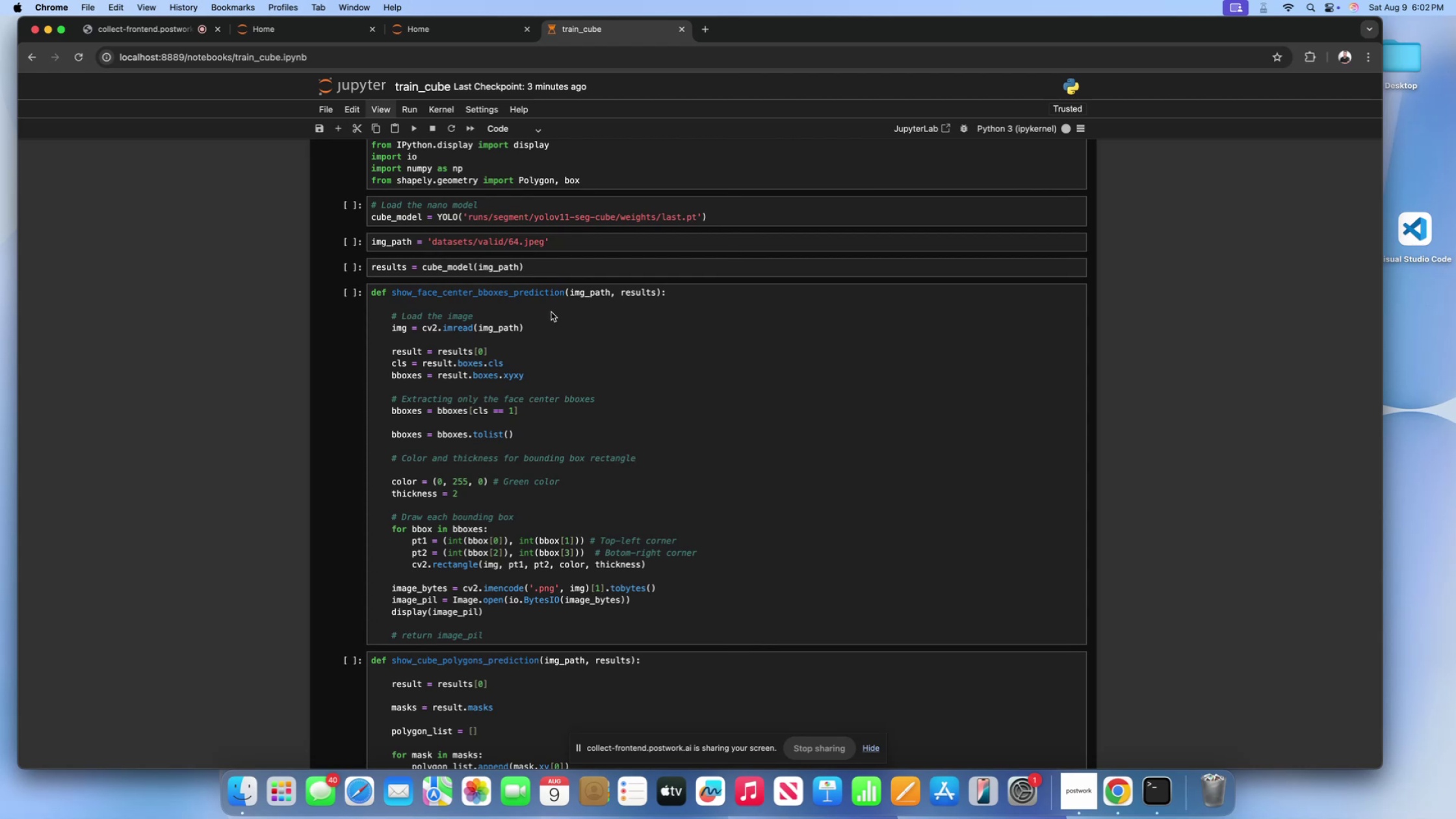 
left_click([551, 312])
 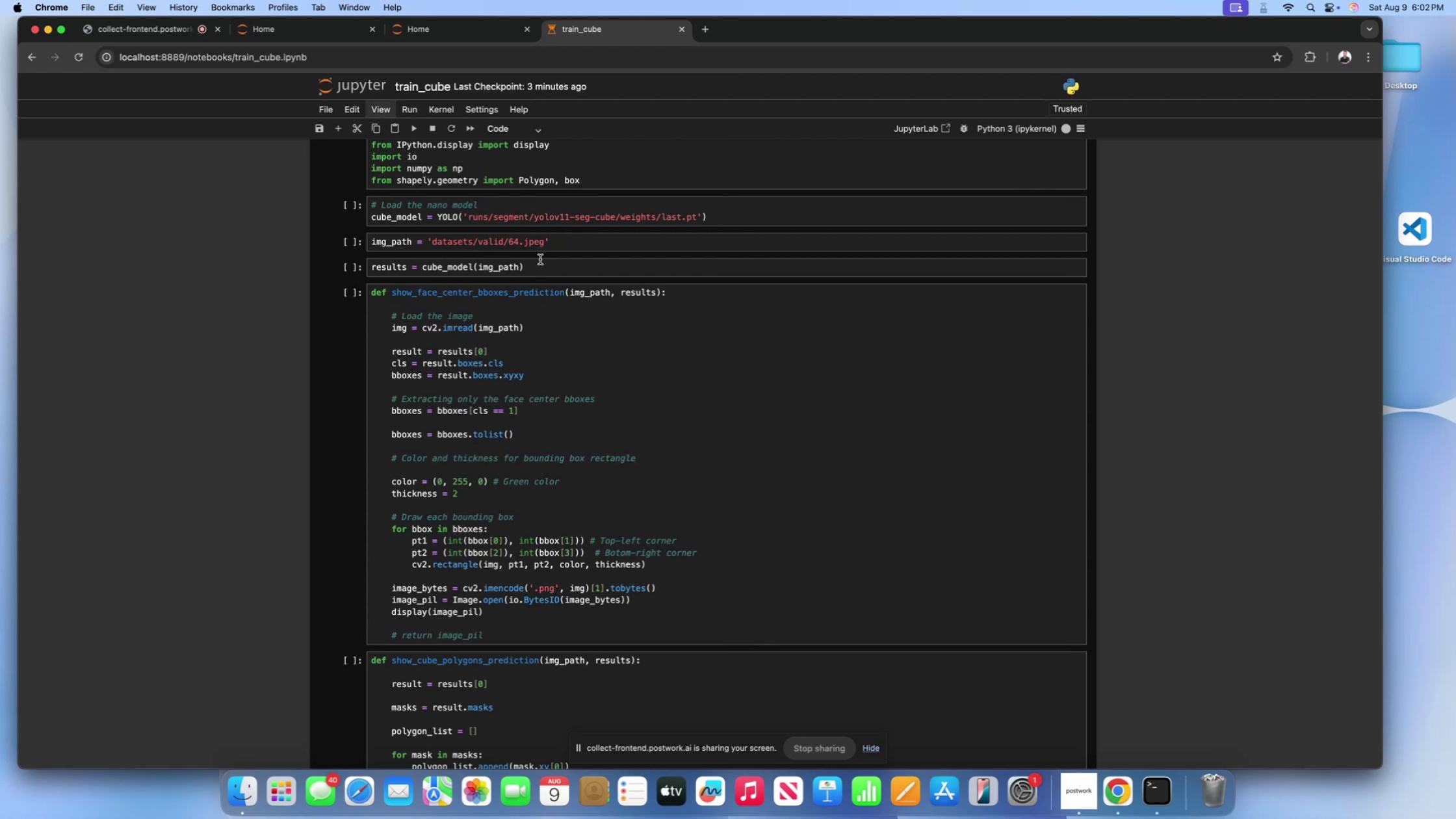 
scroll: coordinate [540, 259], scroll_direction: up, amount: 25.0
 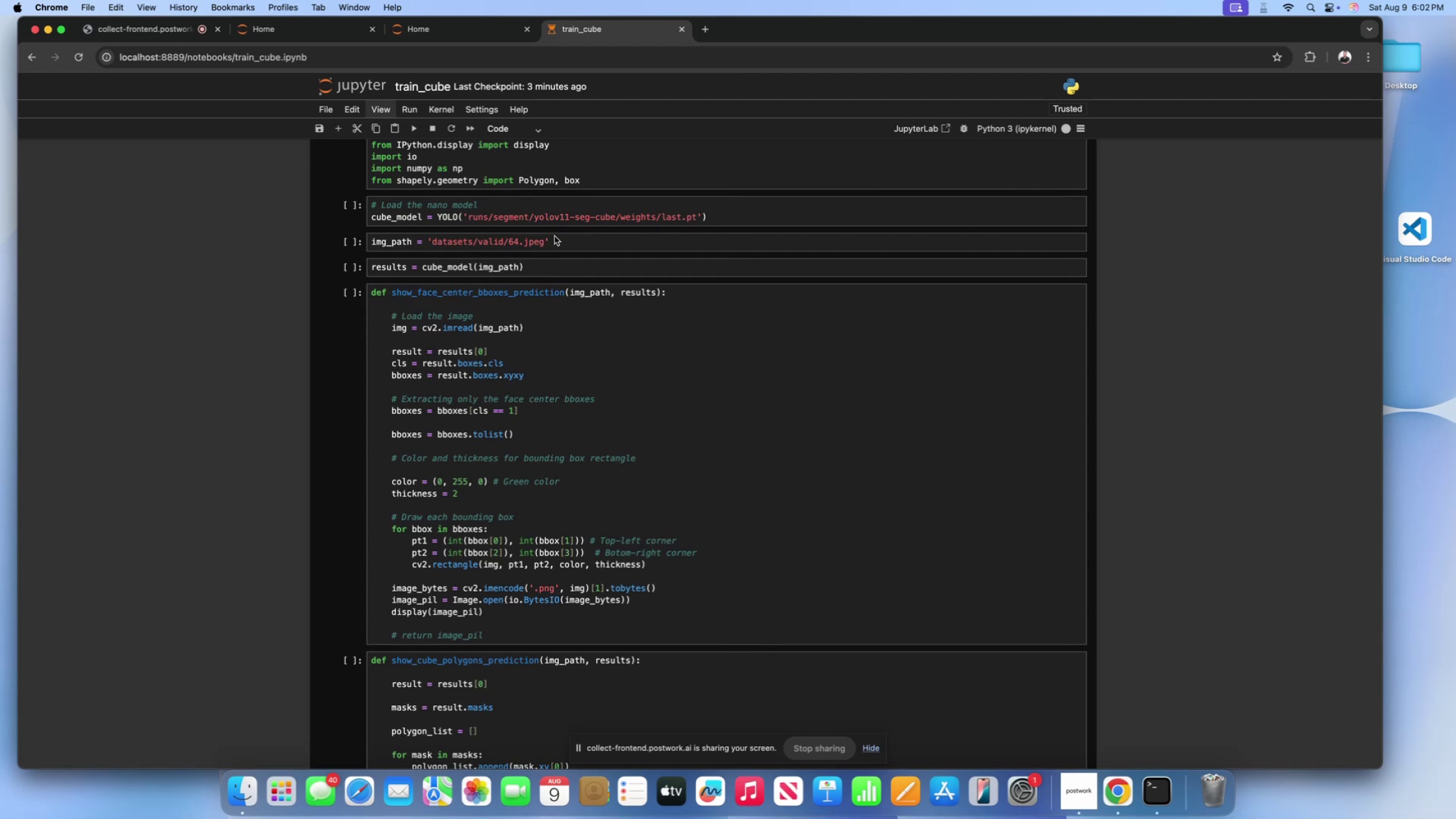 
left_click([554, 236])
 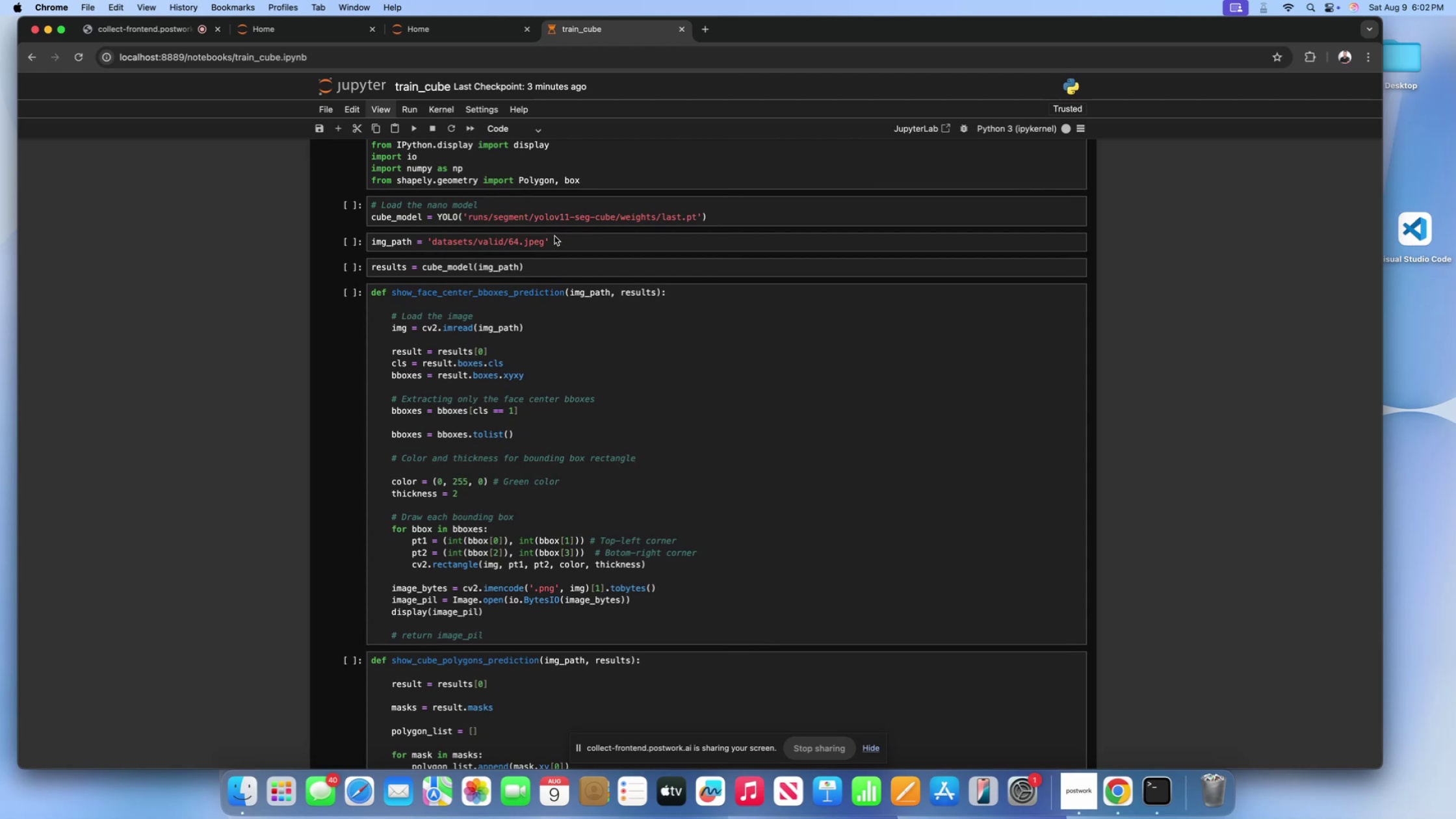 
scroll: coordinate [533, 211], scroll_direction: up, amount: 60.0
 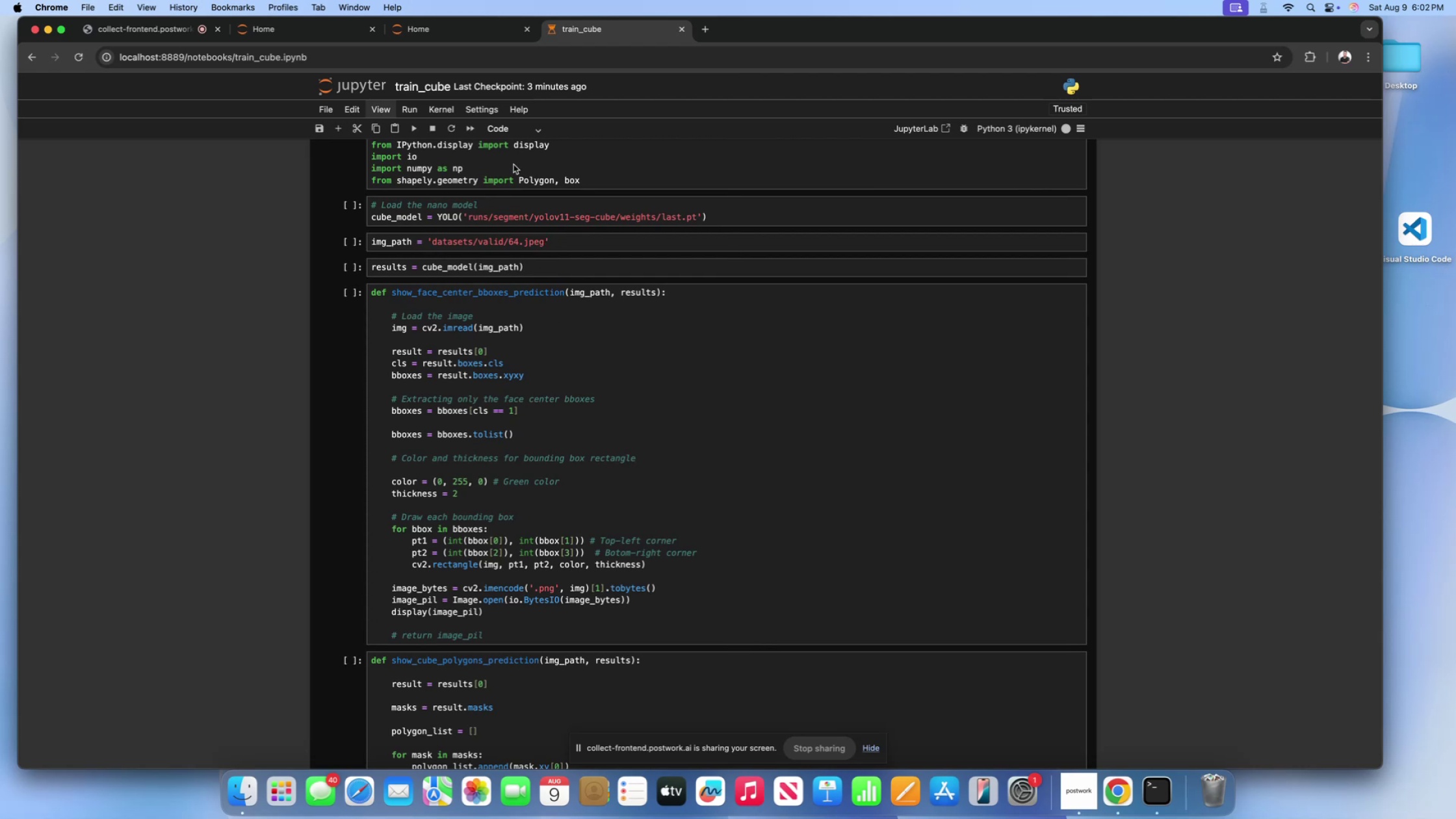 
left_click([514, 164])
 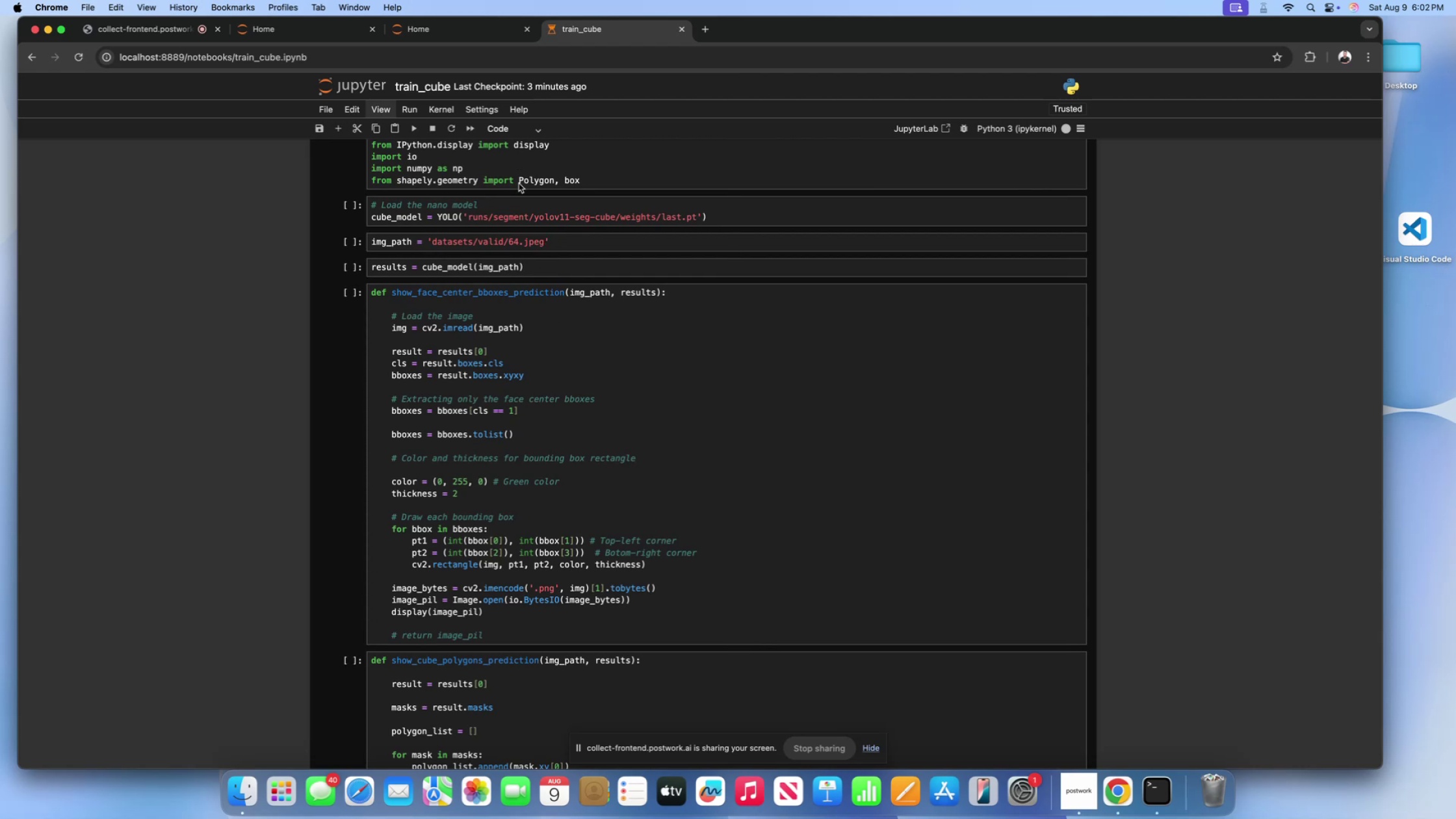 
scroll: coordinate [599, 397], scroll_direction: up, amount: 141.0
 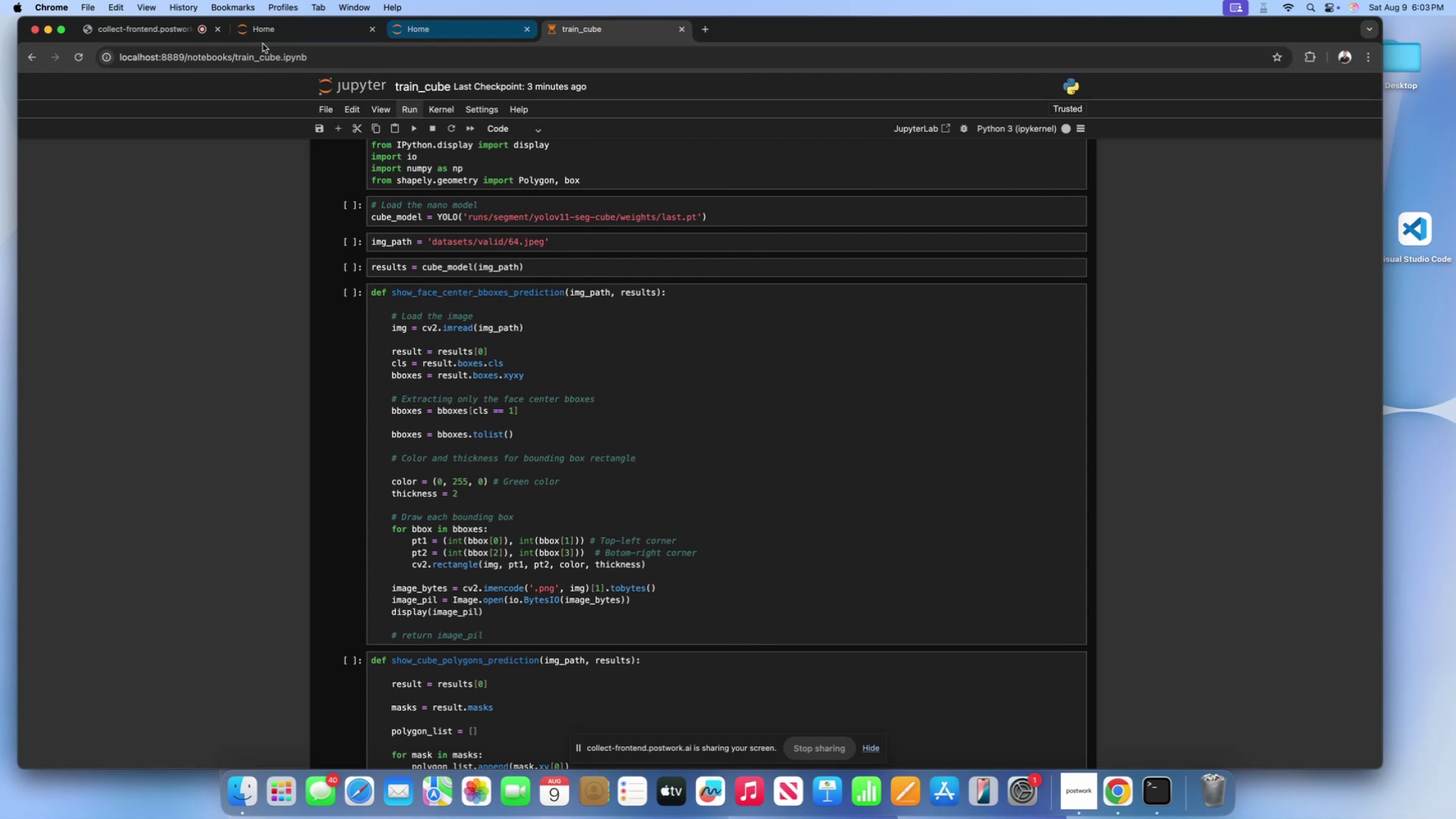 
left_click([167, 27])
 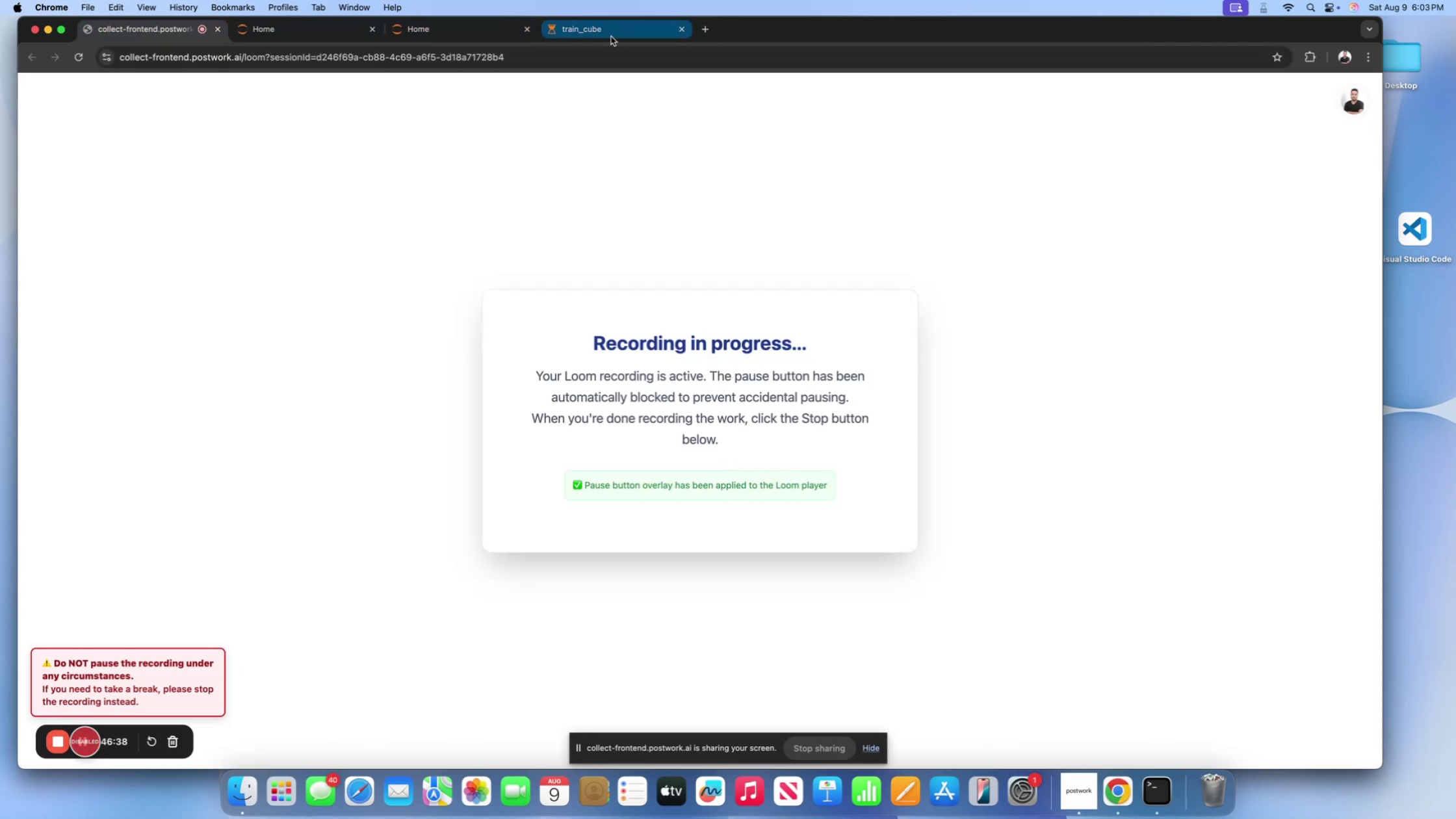 
left_click([611, 34])
 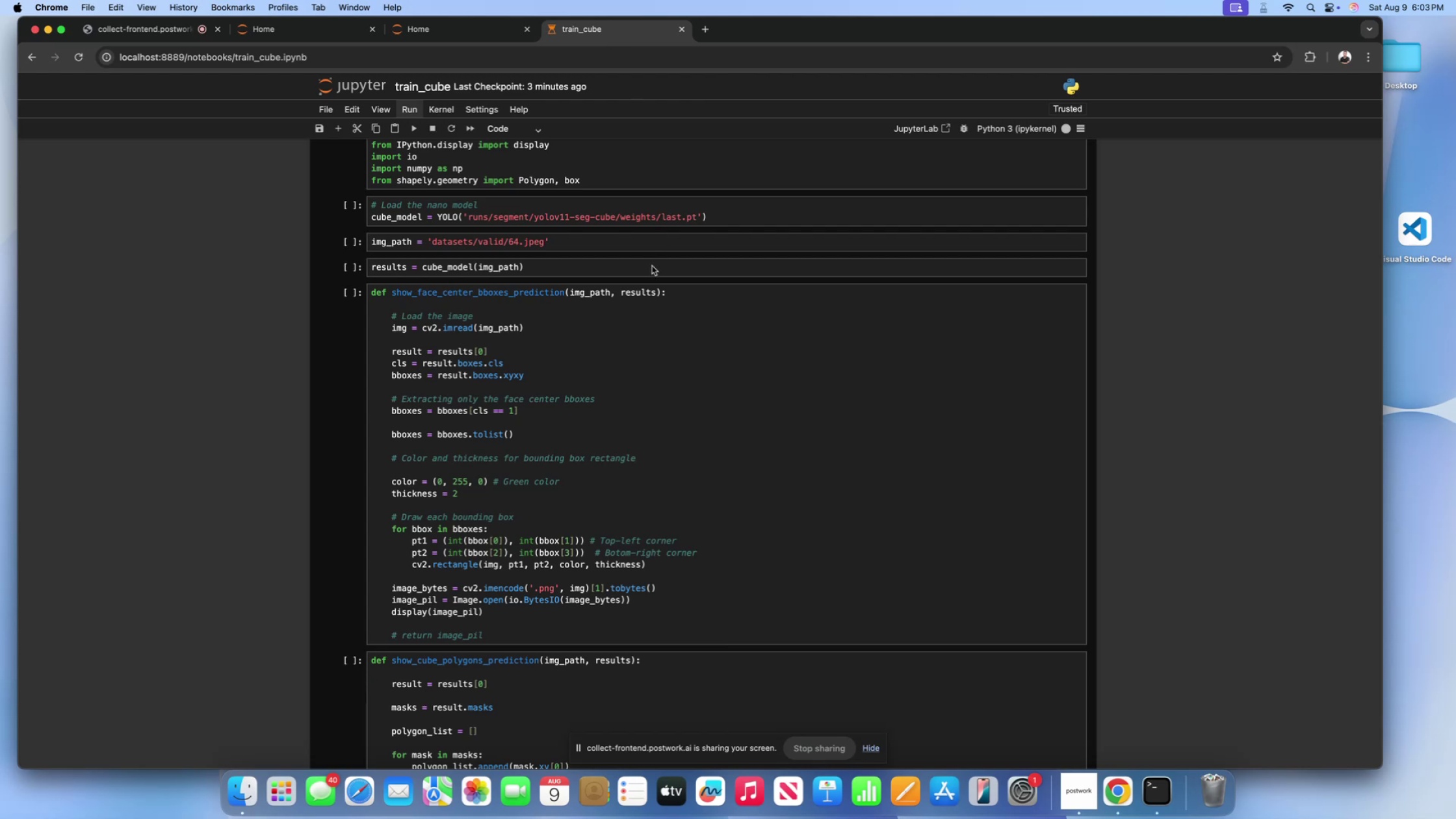 
scroll: coordinate [495, 77], scroll_direction: up, amount: 277.0
 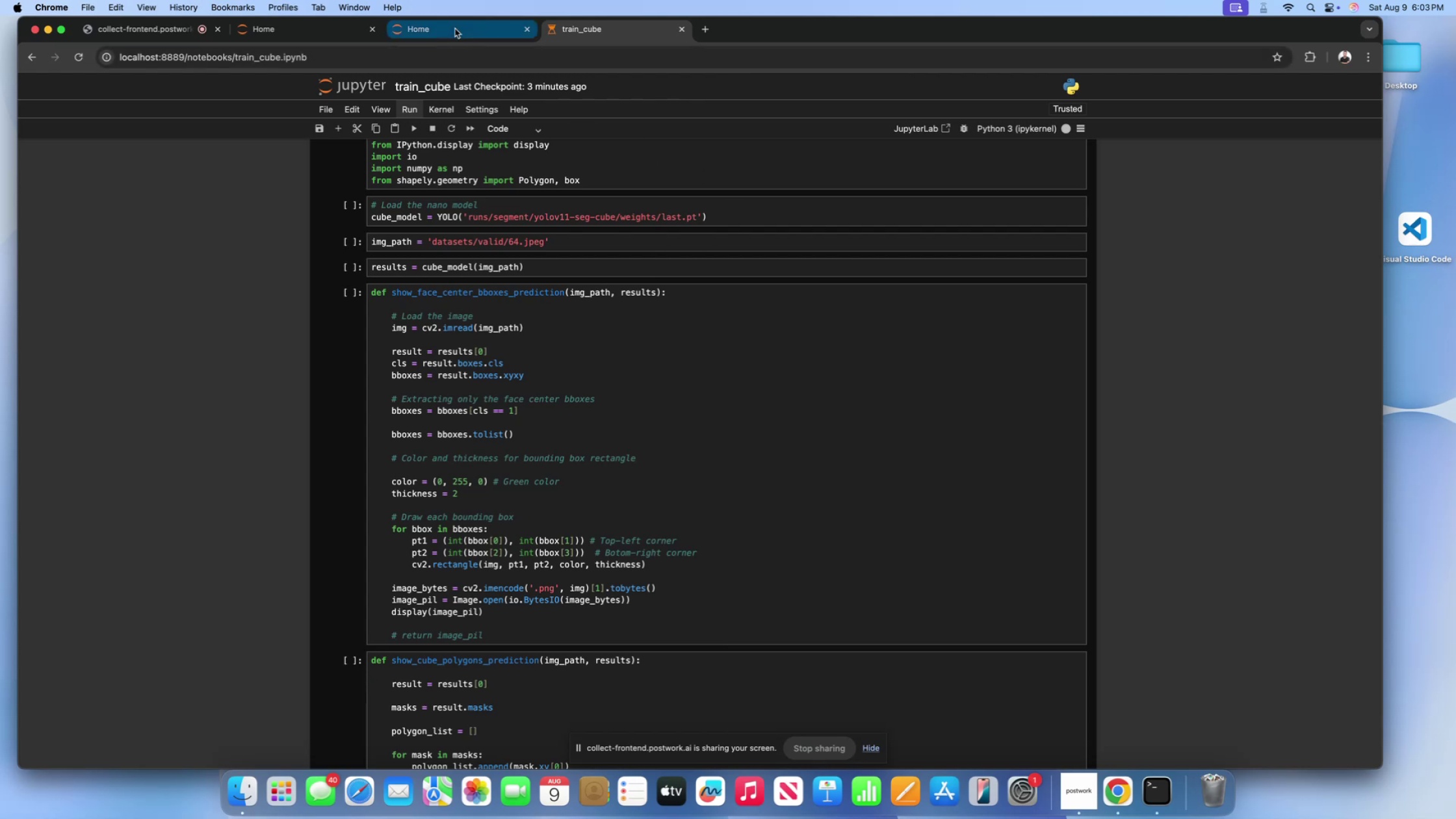 
left_click([649, 330])
 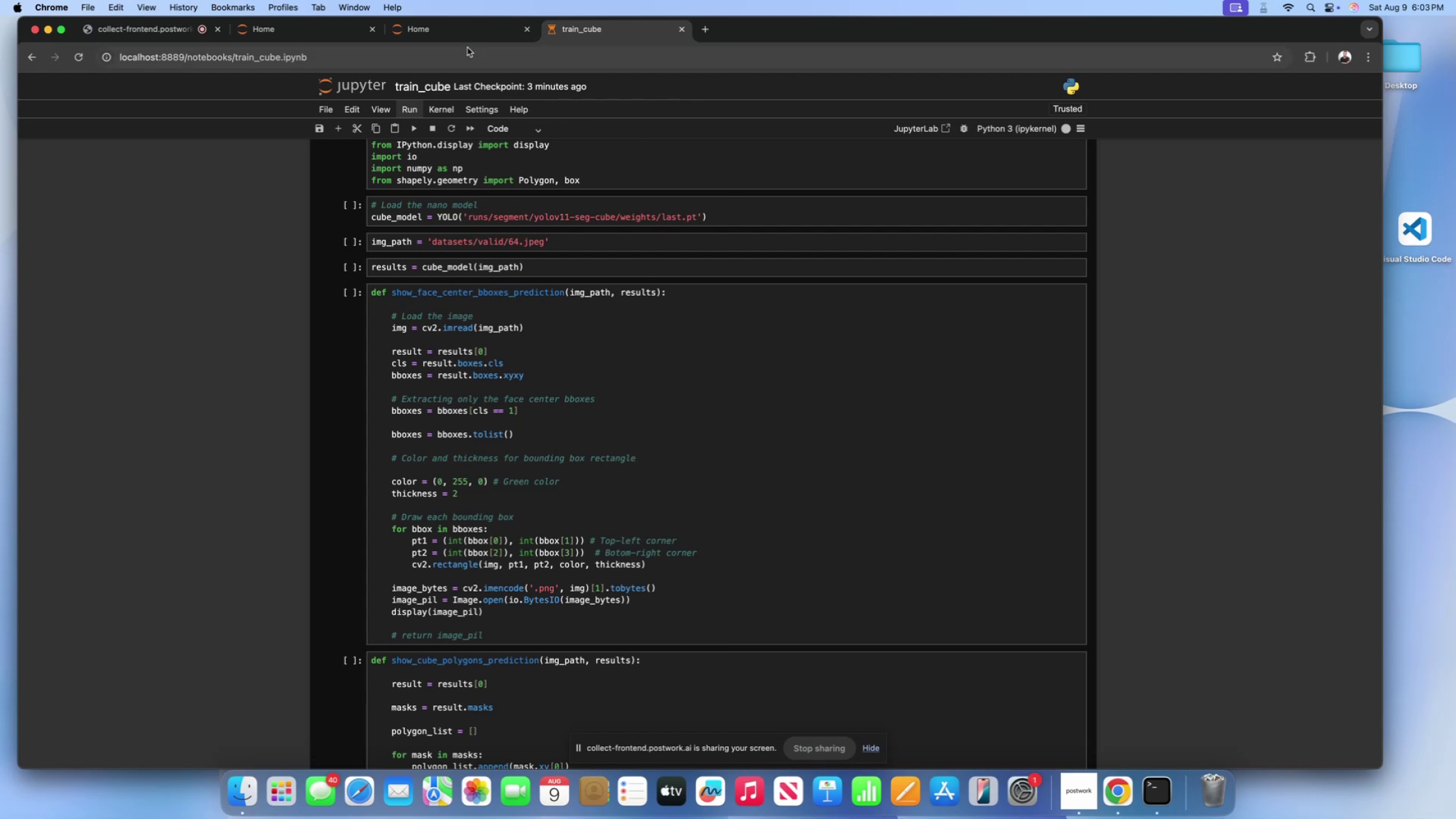 
scroll: coordinate [541, 256], scroll_direction: up, amount: 53.0
 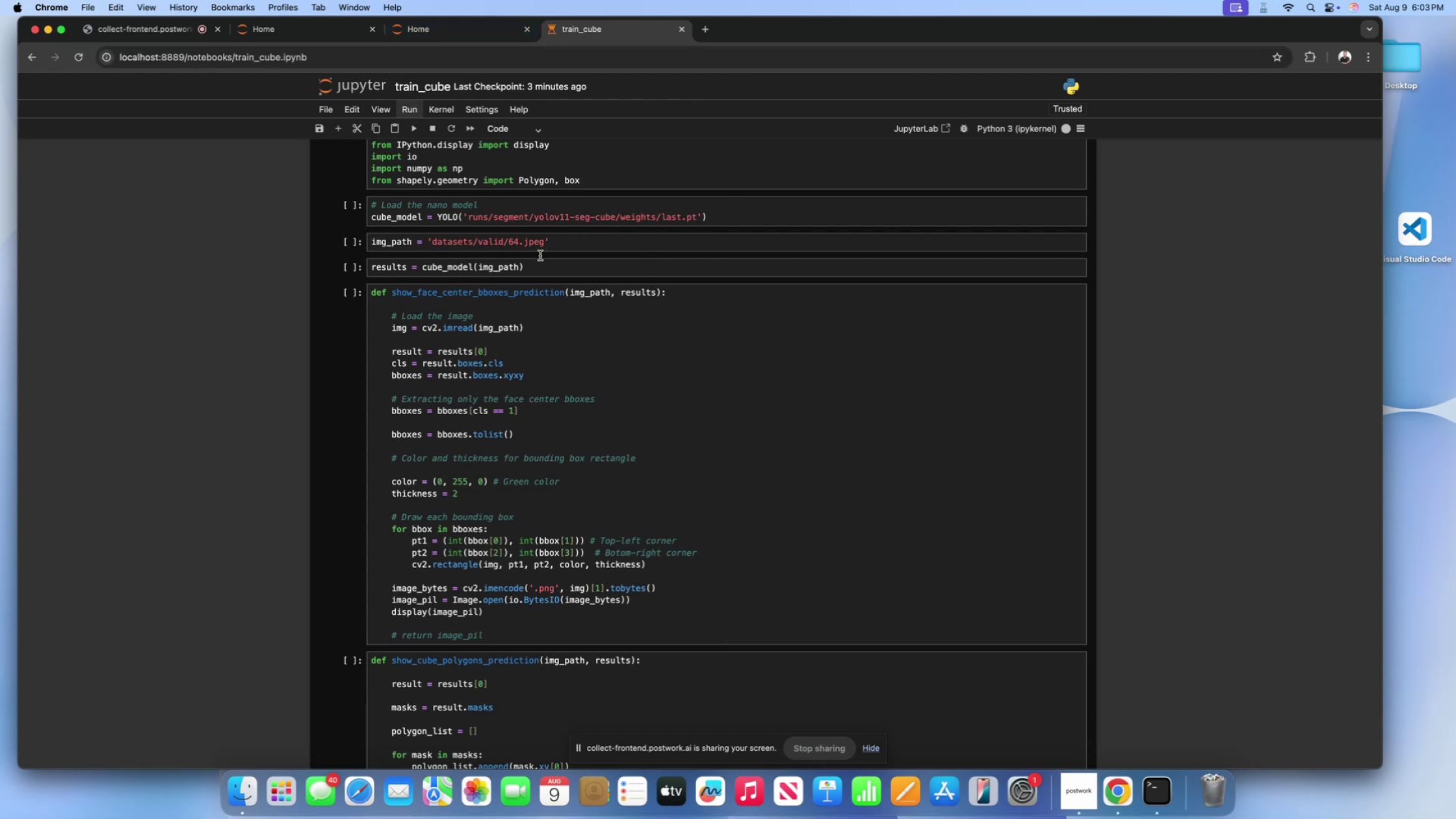 
left_click([540, 255])
 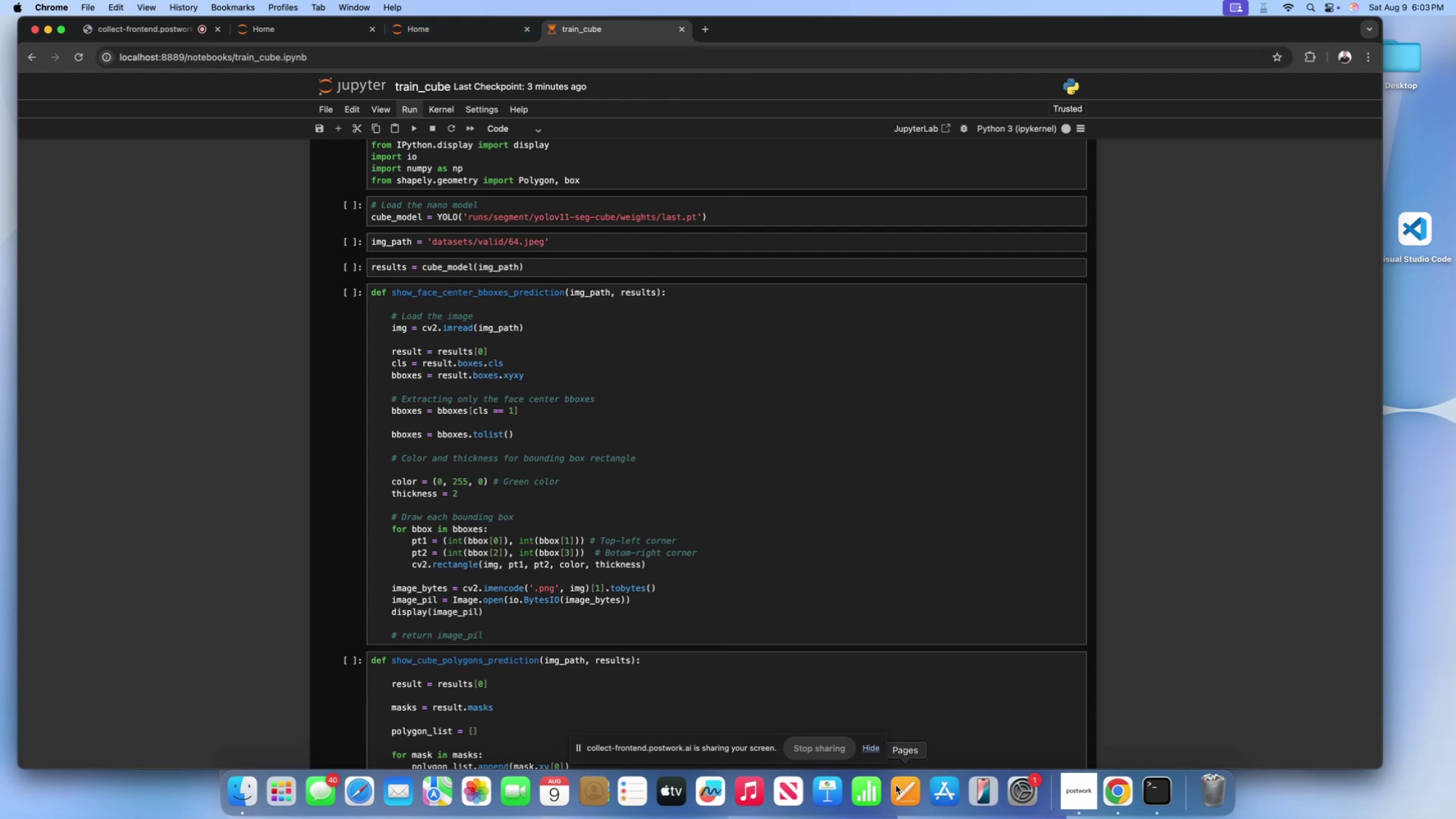 
scroll: coordinate [848, 393], scroll_direction: up, amount: 42.0
 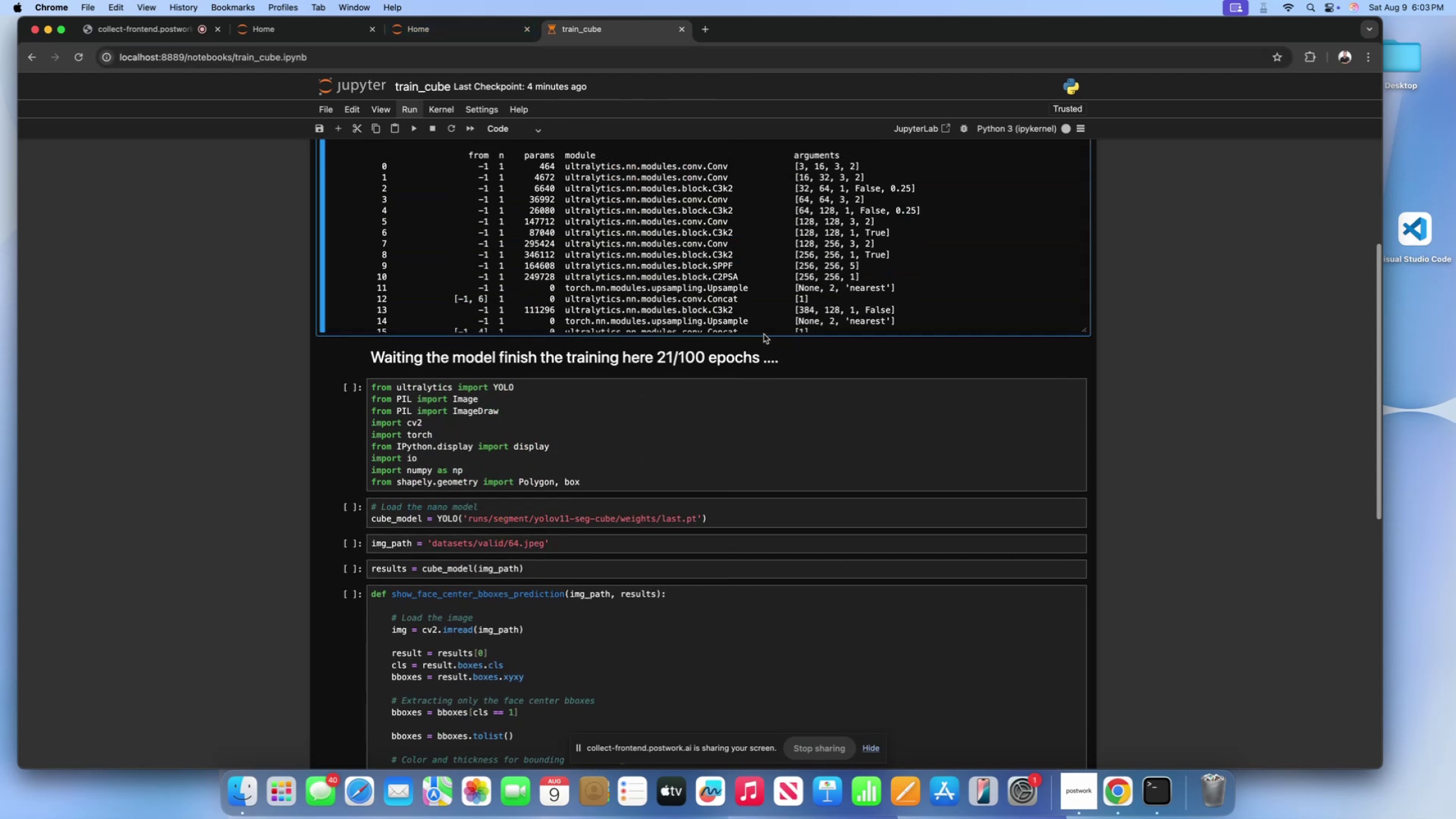 
scroll: coordinate [508, 395], scroll_direction: down, amount: 993.0
 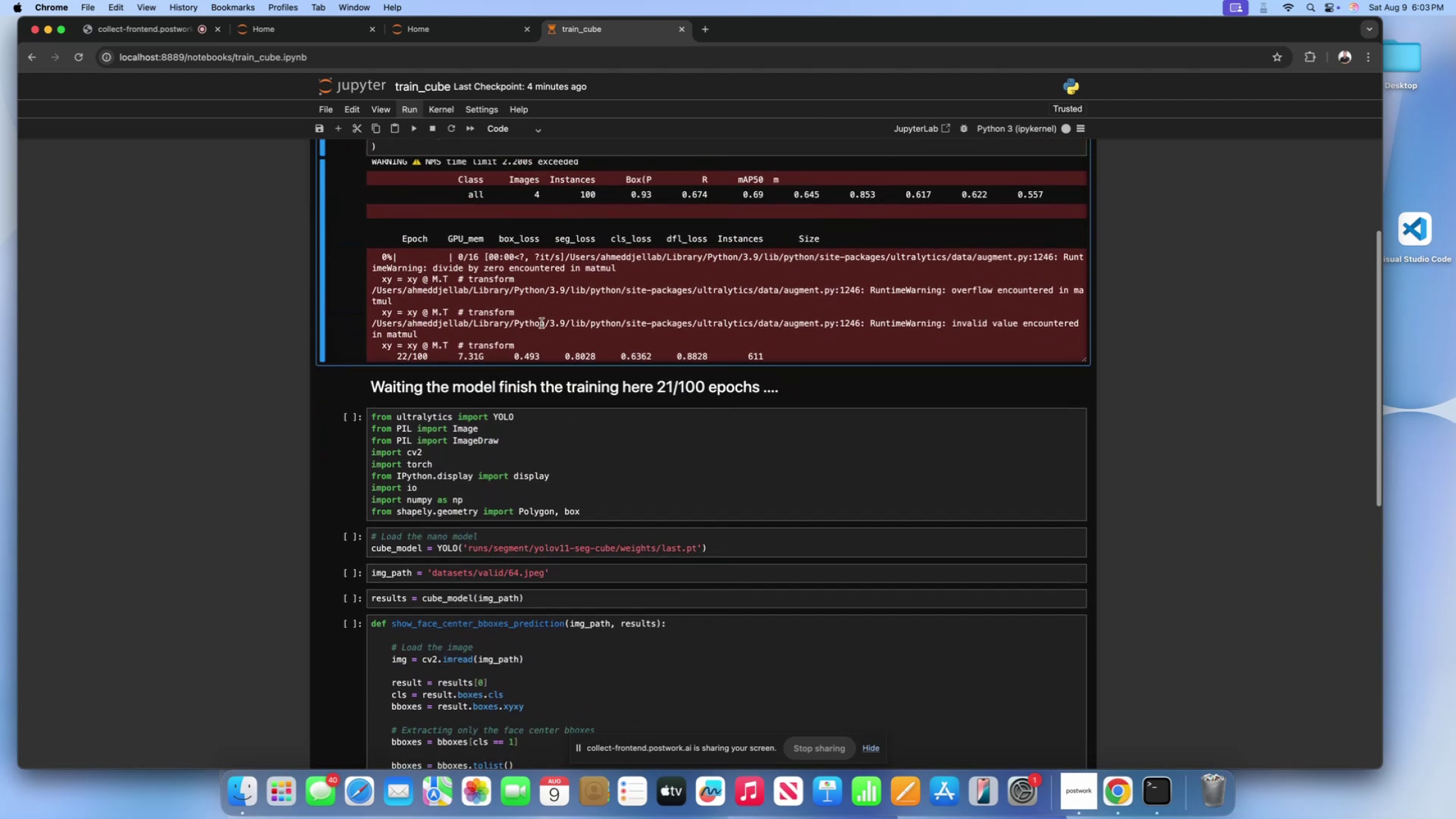 
left_click([541, 323])
 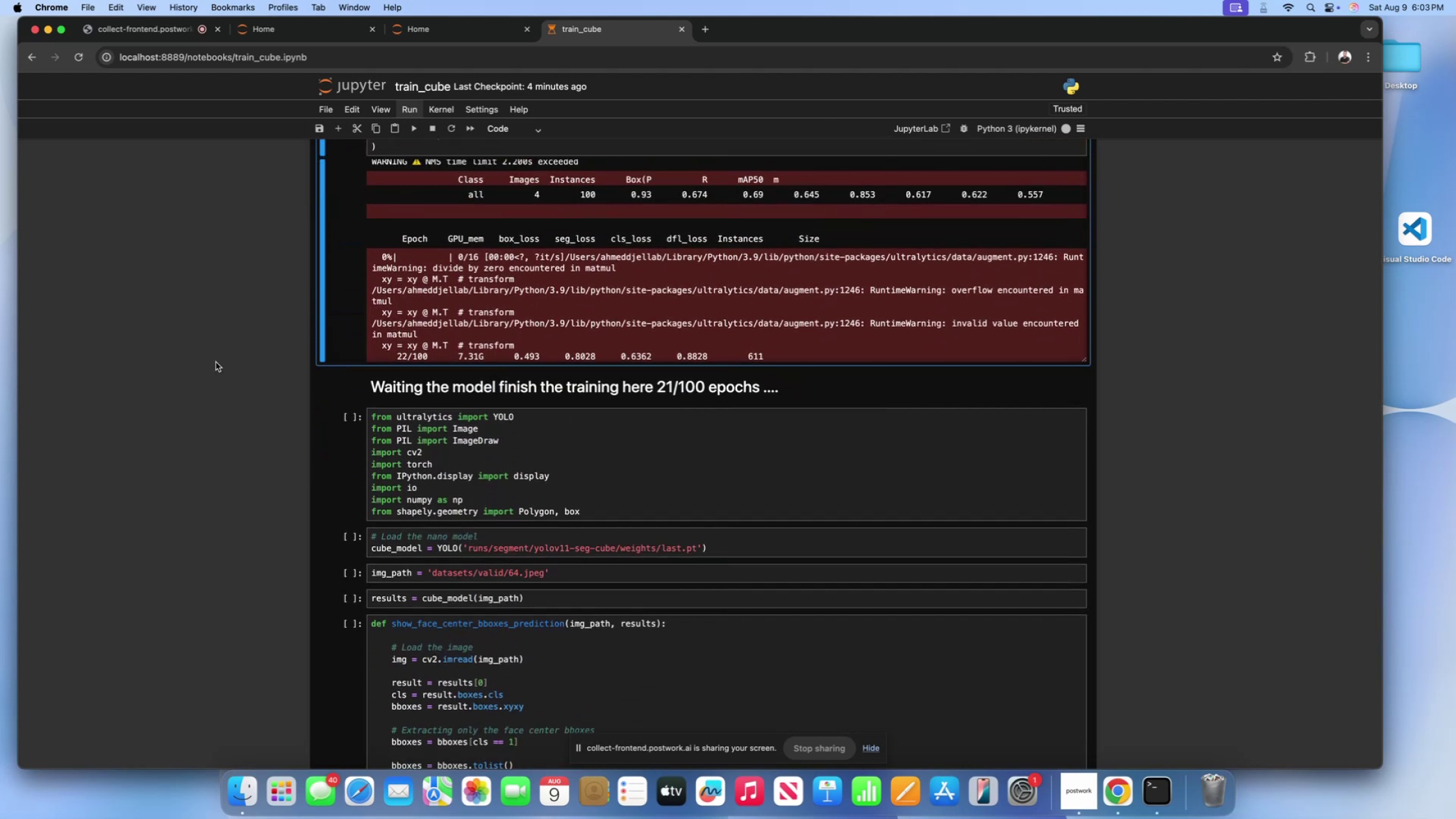 
scroll: coordinate [205, 363], scroll_direction: up, amount: 13.0
 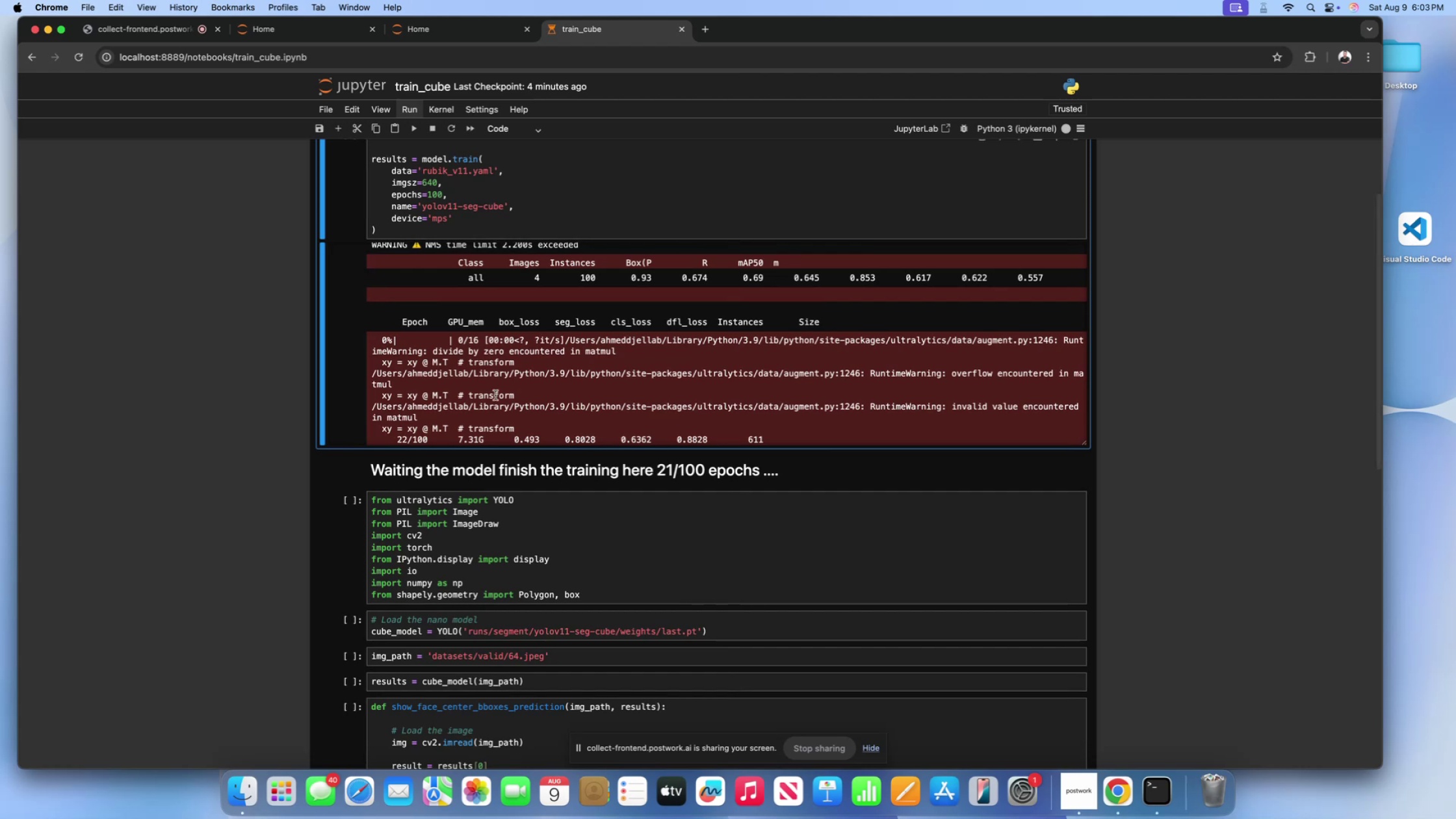 
left_click([495, 395])
 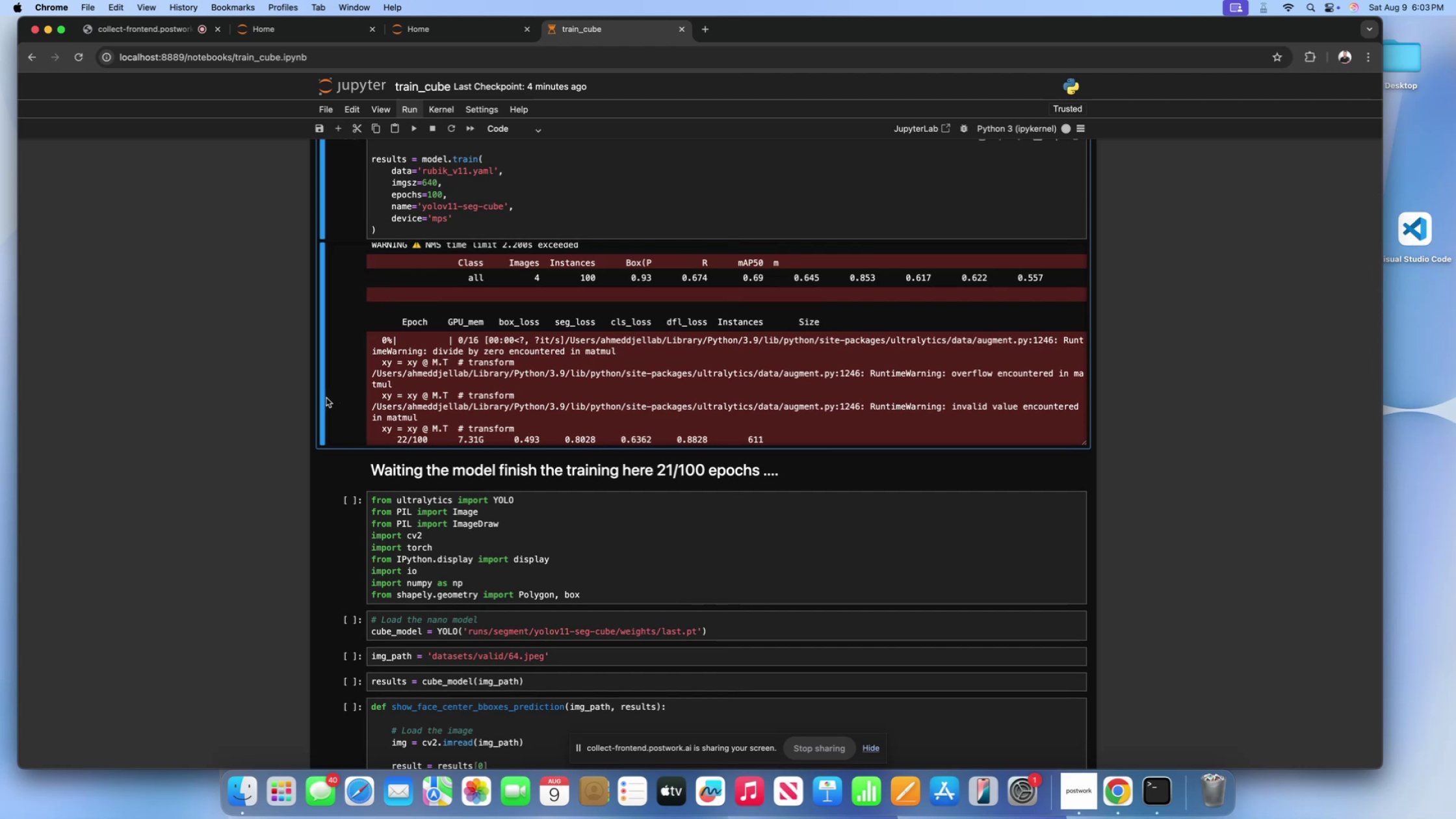 
scroll: coordinate [280, 398], scroll_direction: up, amount: 1.0
 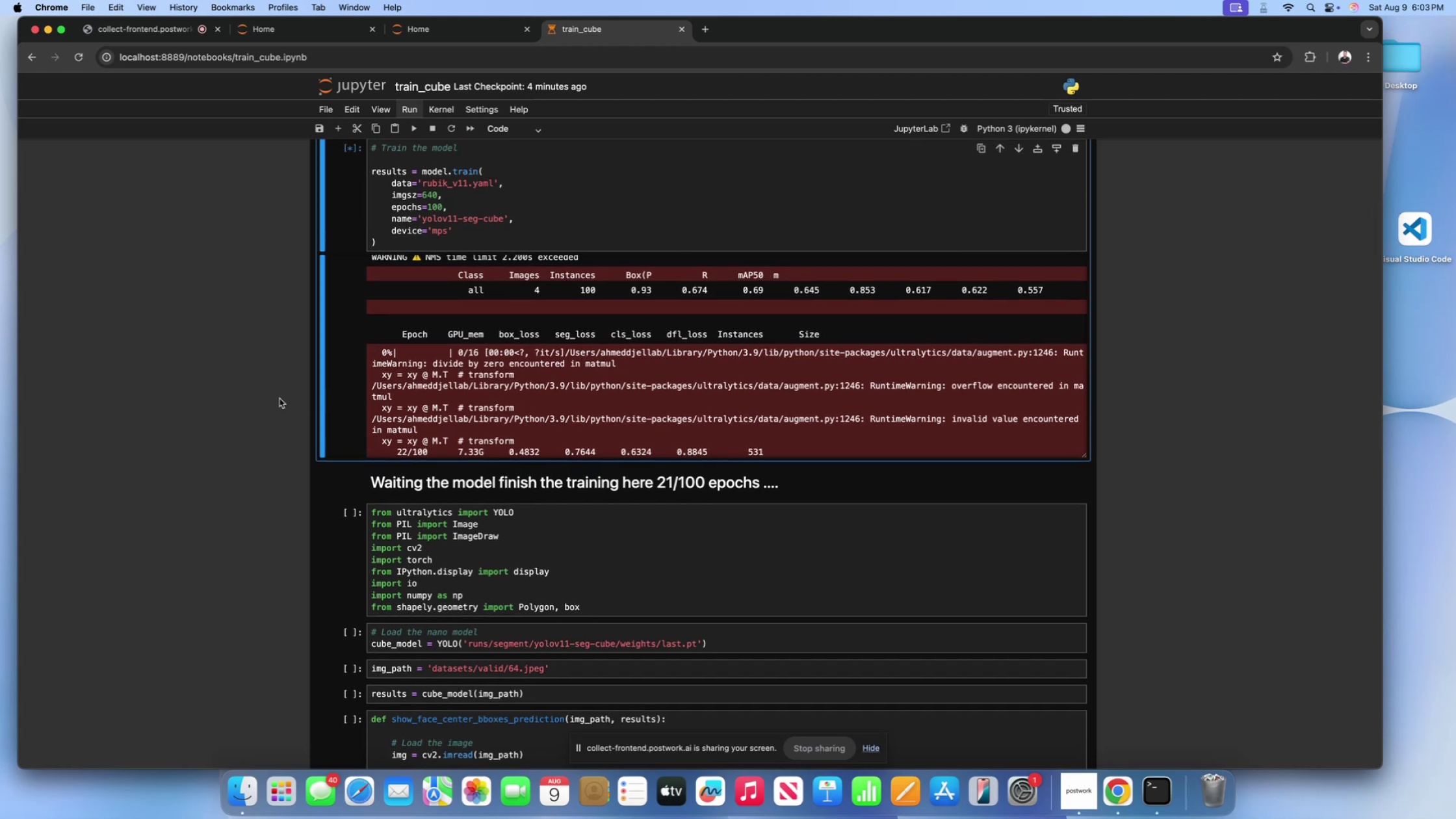 
wait(8.01)
 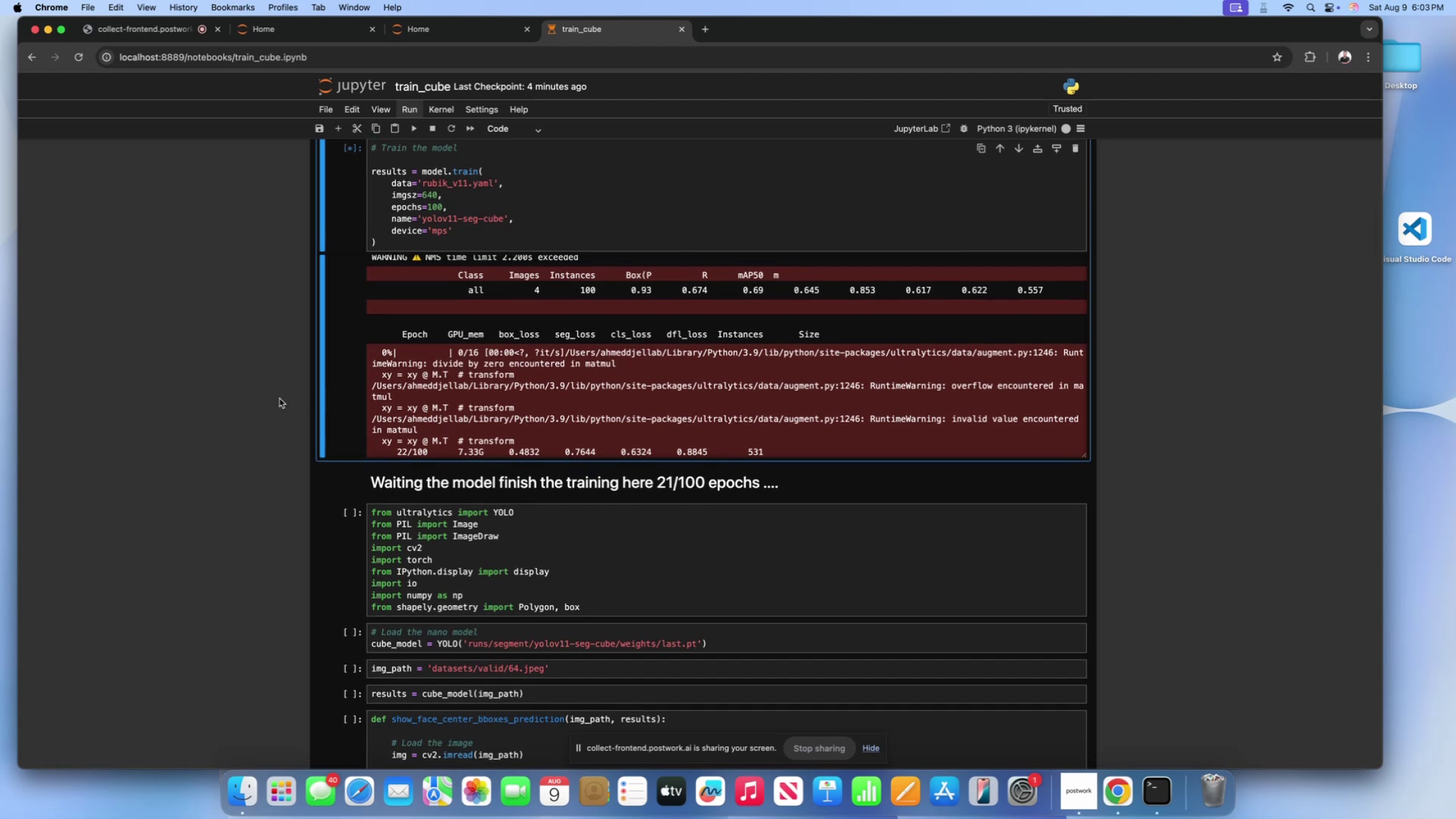 
left_click([1304, 6])
 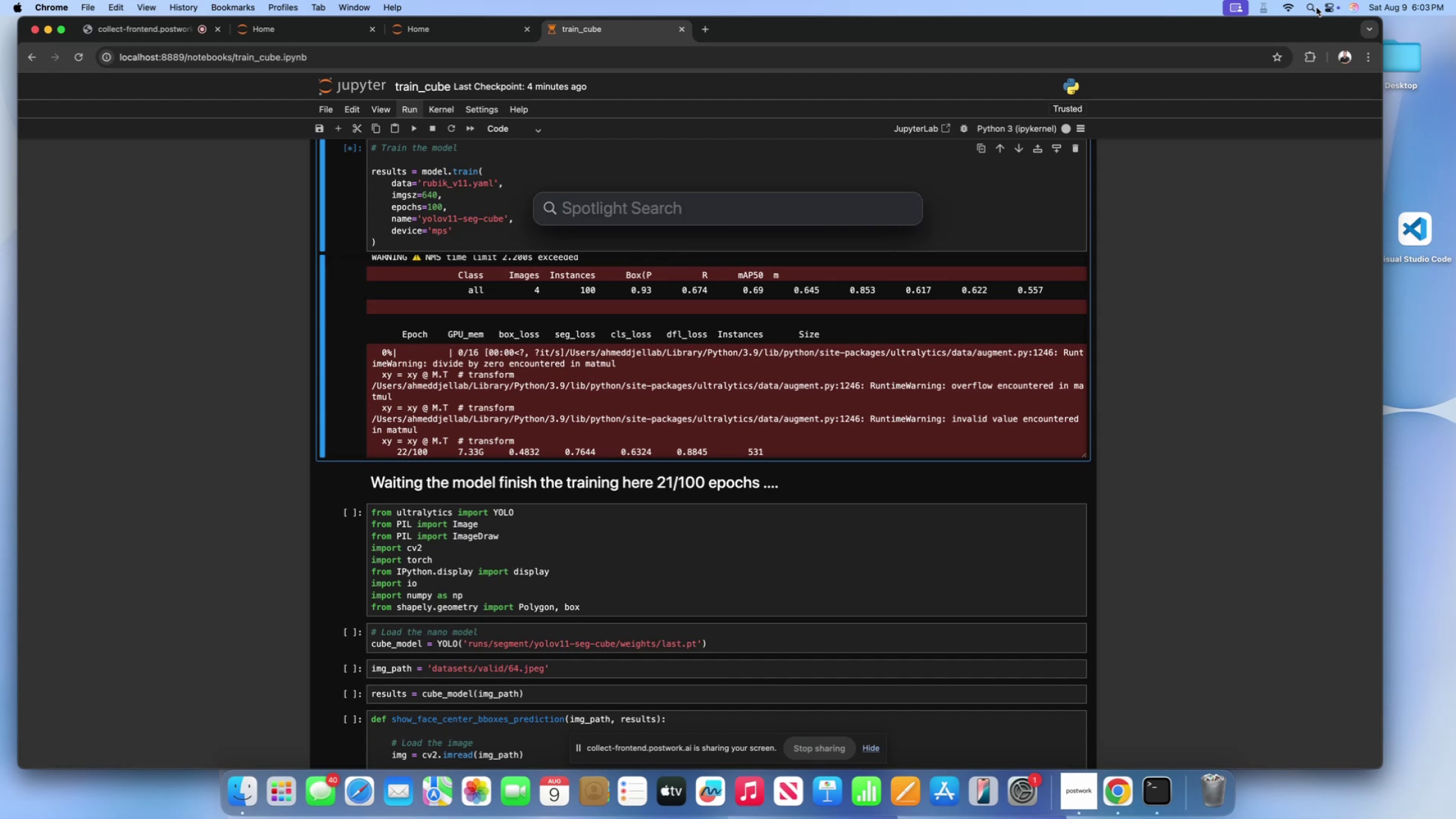 
type(up)
 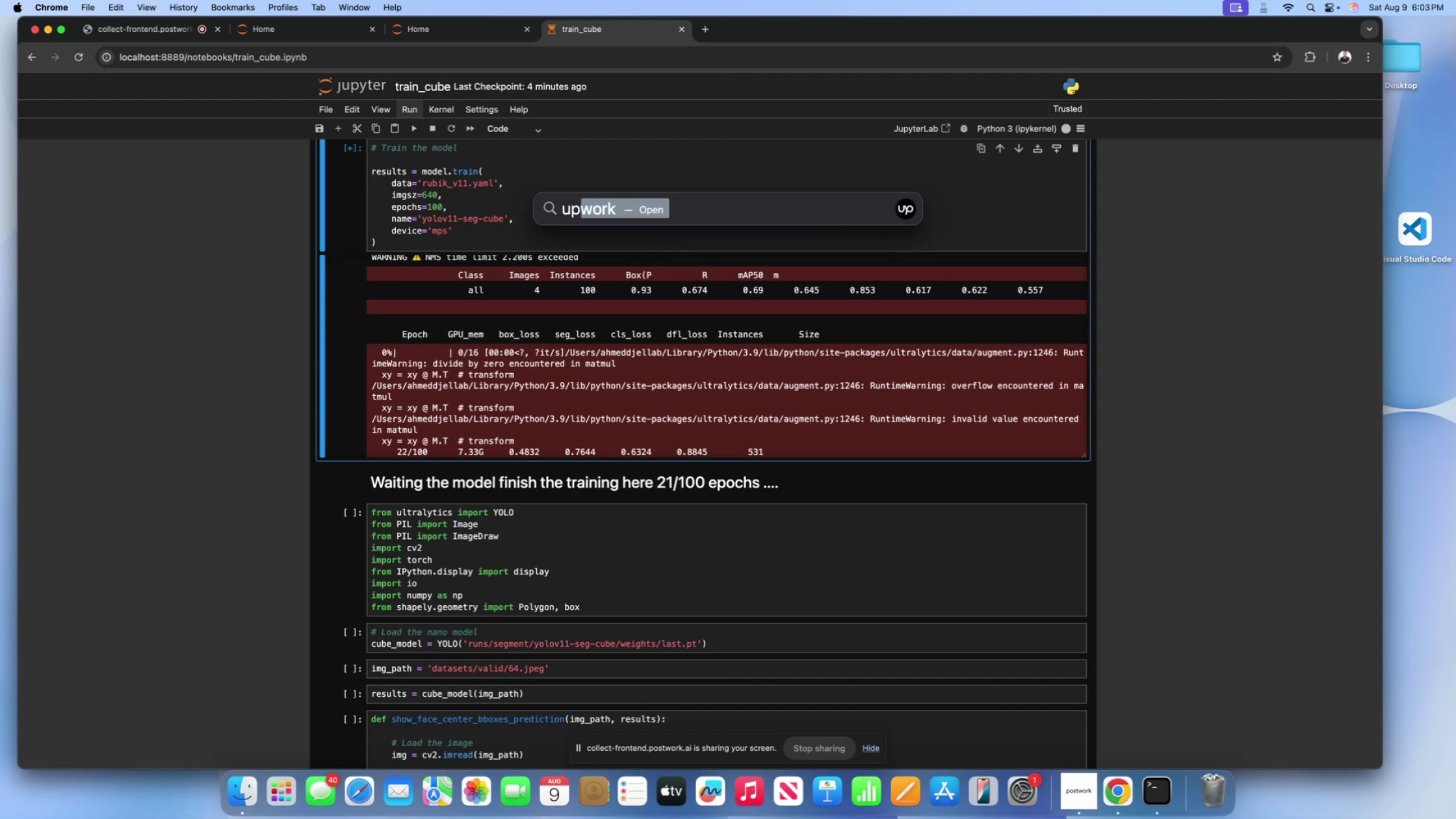 
key(Enter)
 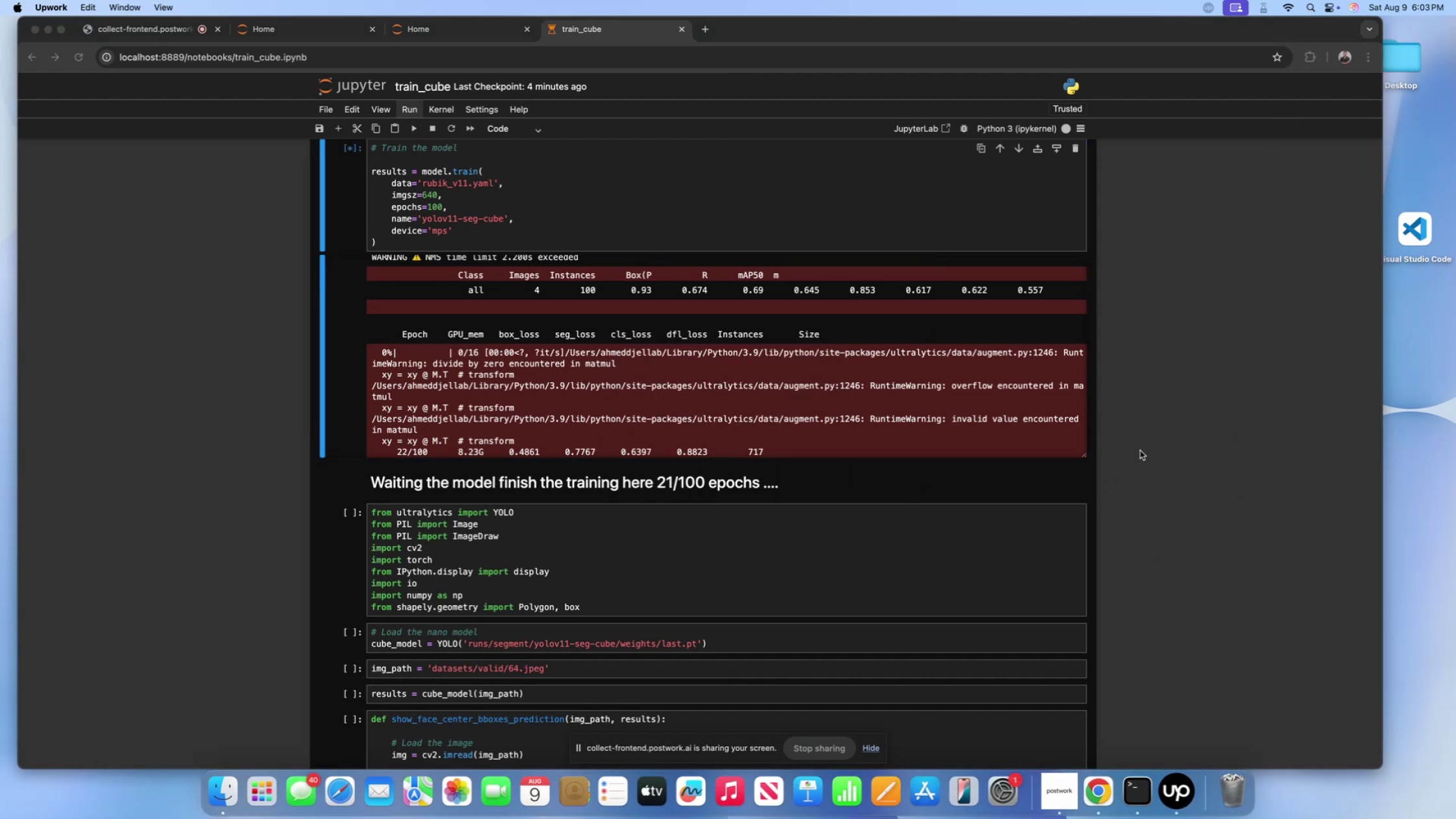 
wait(5.2)
 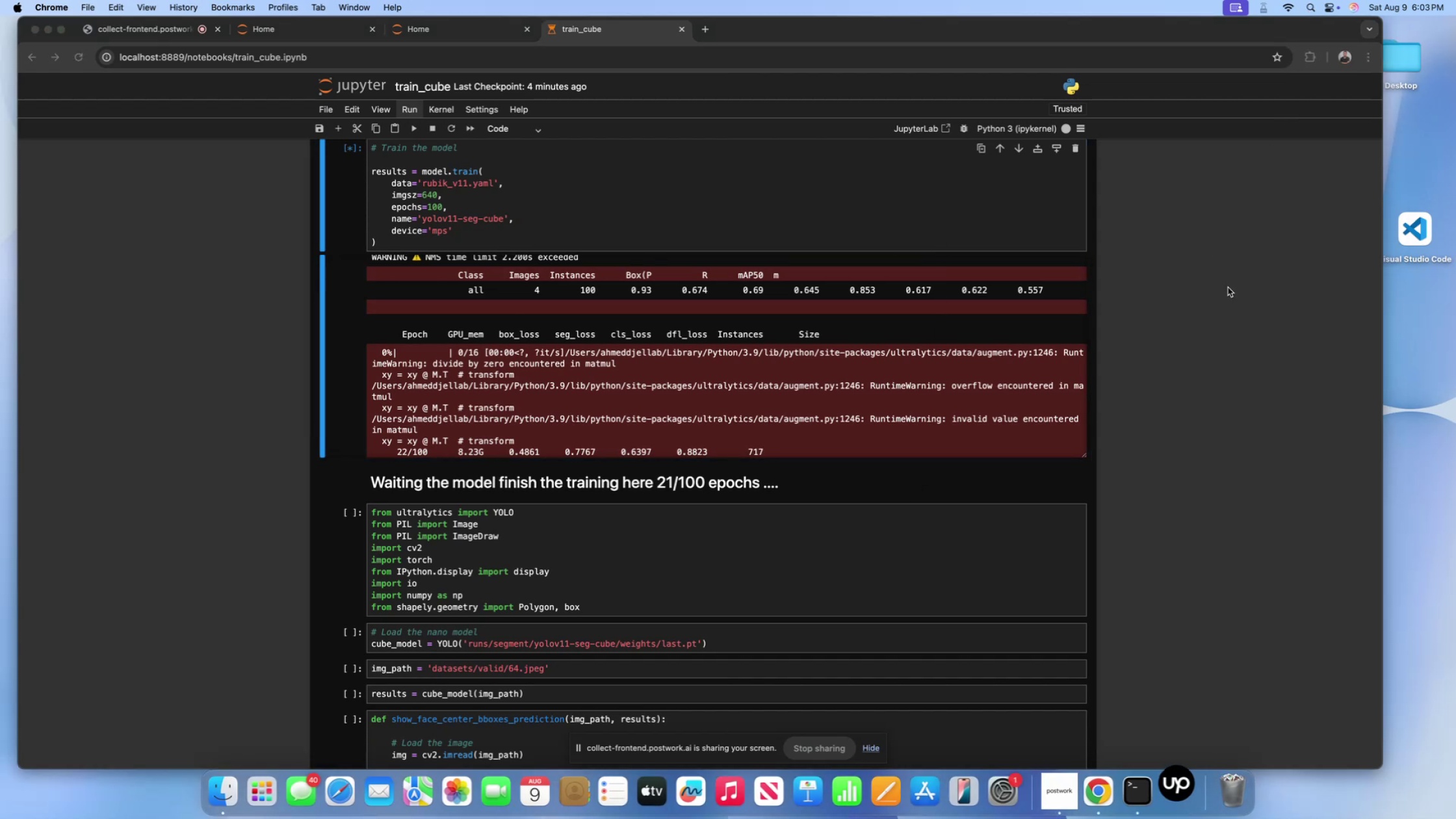 
left_click([1176, 792])
 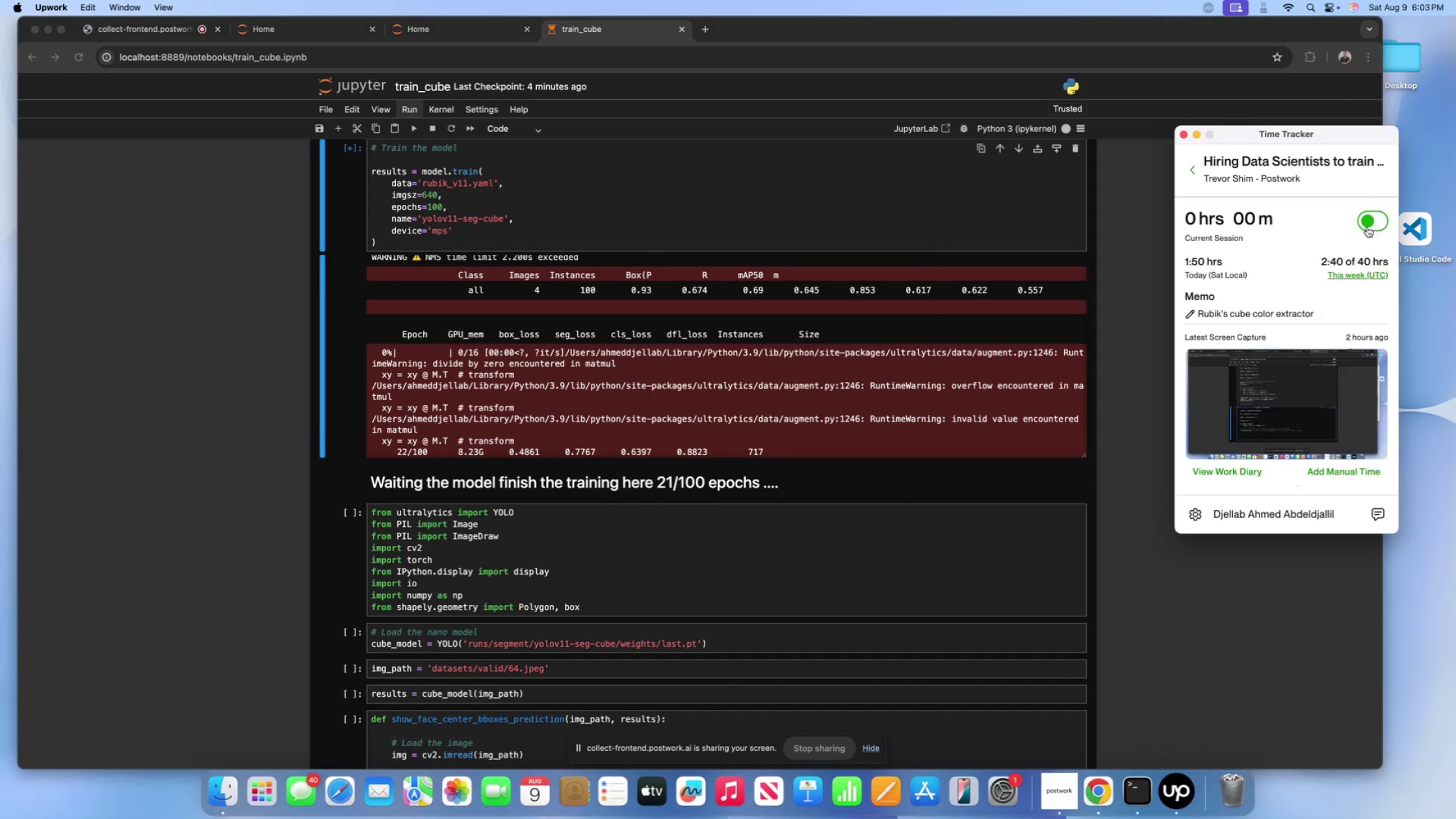 
left_click([1373, 218])
 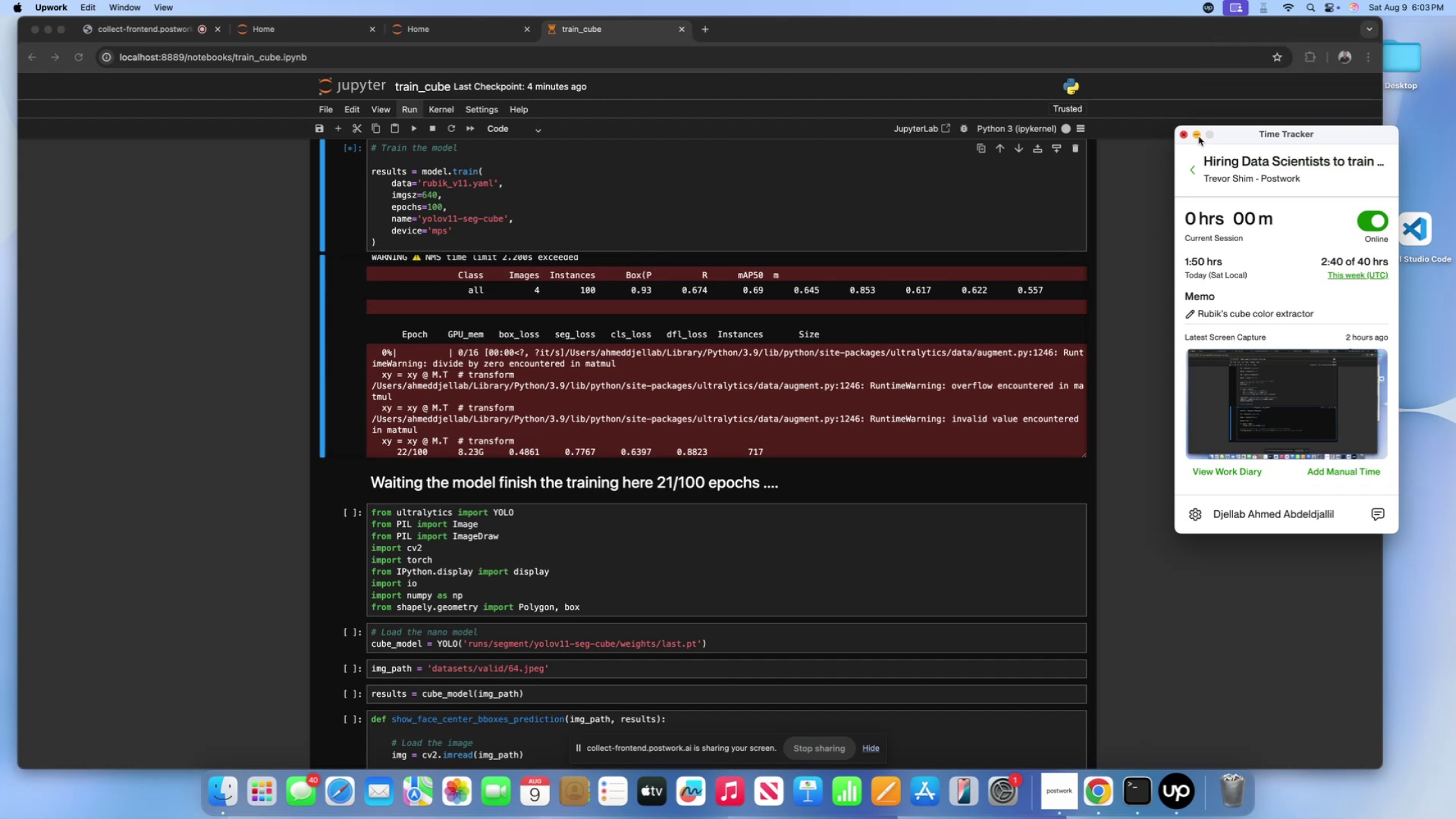 
left_click([1199, 136])
 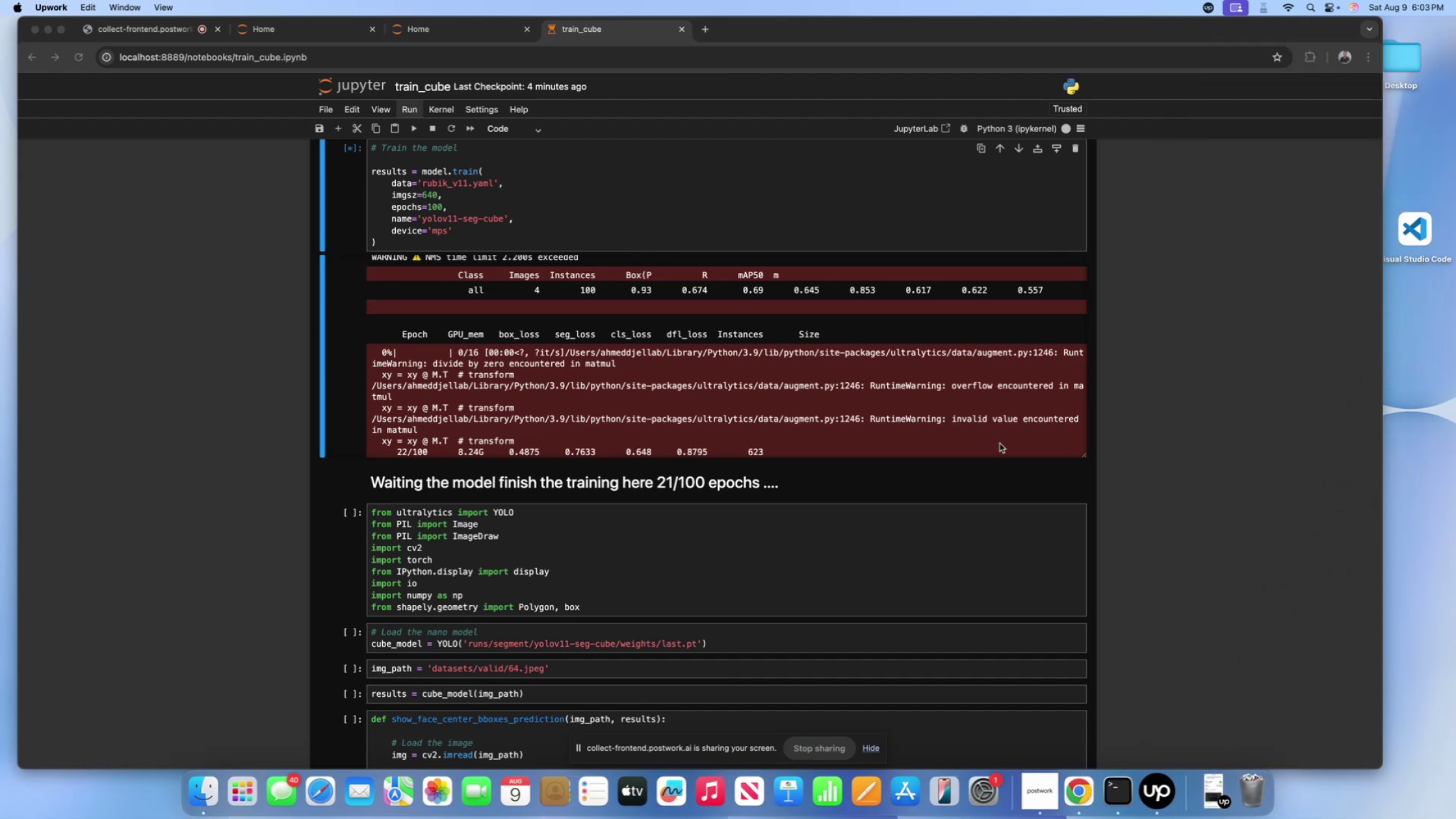 
left_click([974, 432])
 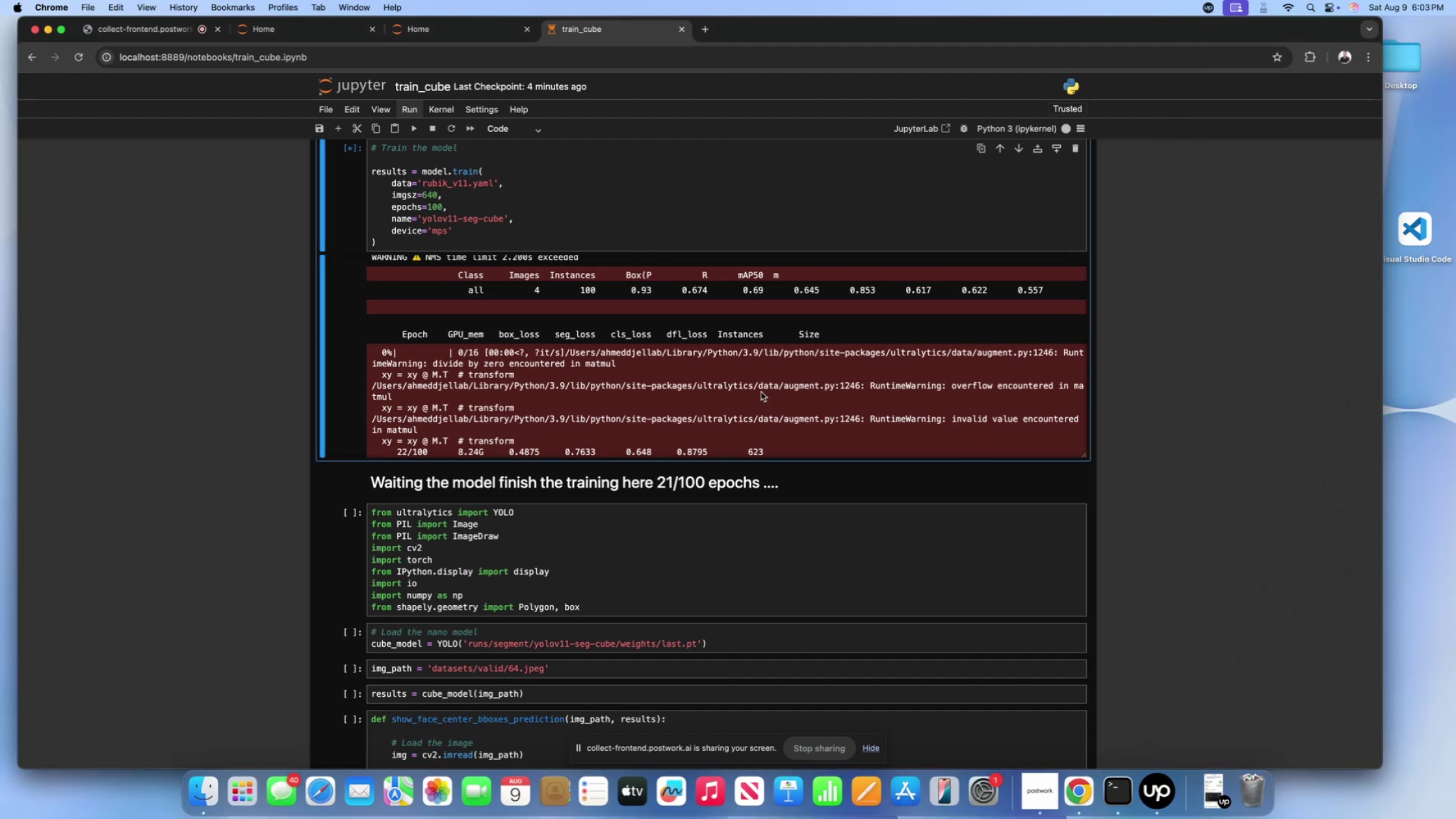 
scroll: coordinate [770, 387], scroll_direction: down, amount: 4.0
 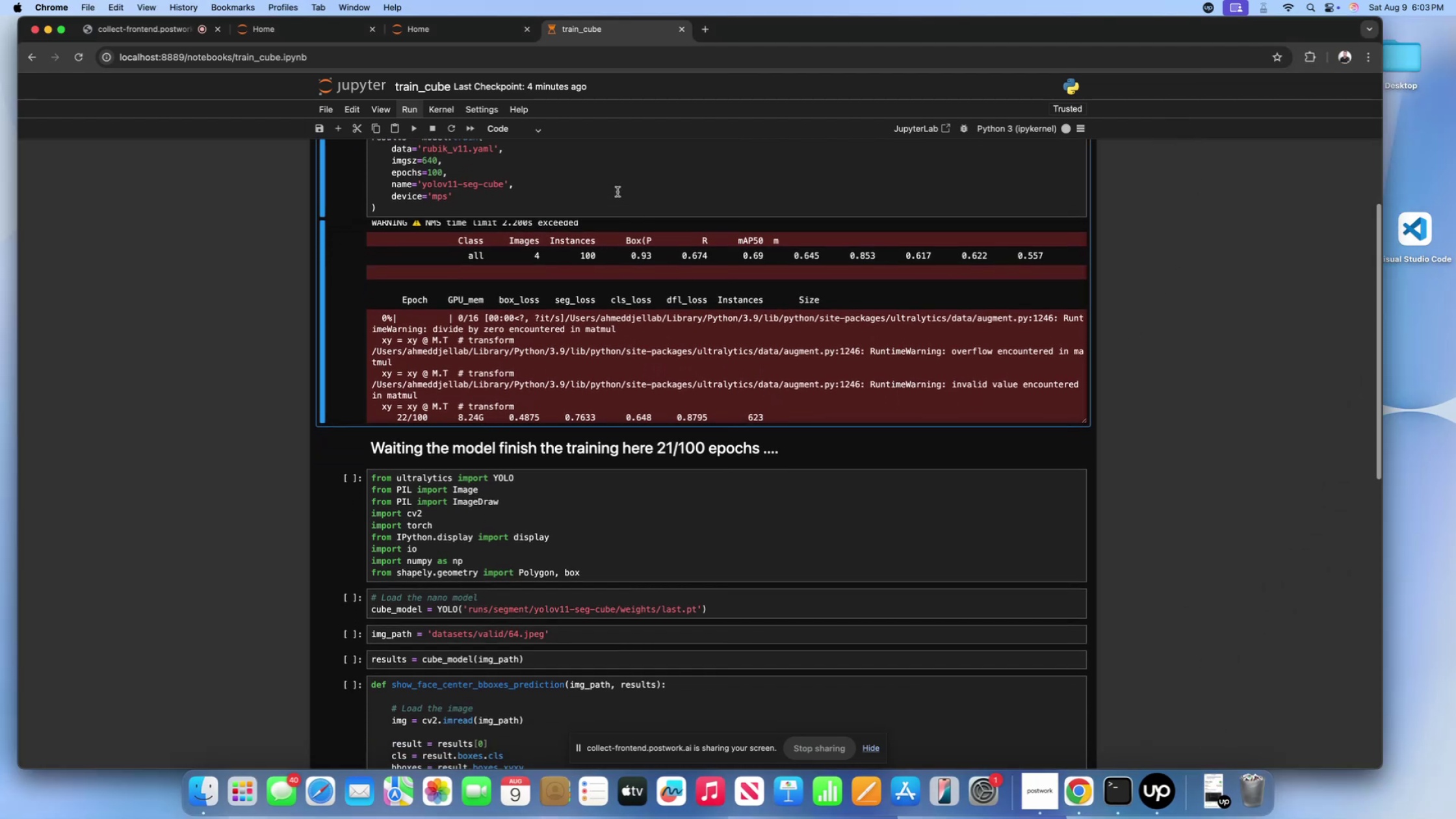 
left_click([610, 177])
 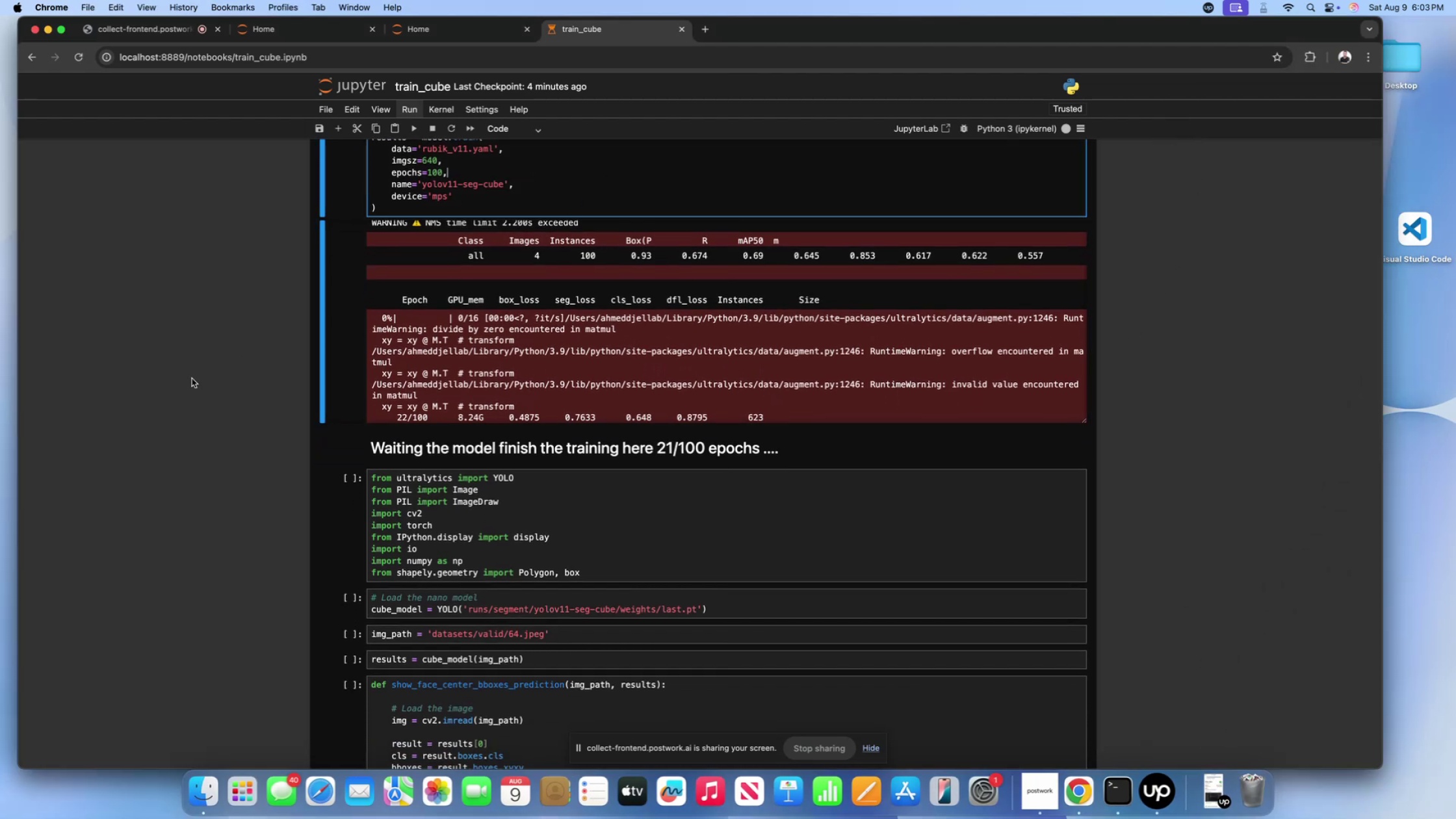 
scroll: coordinate [410, 391], scroll_direction: up, amount: 7.0
 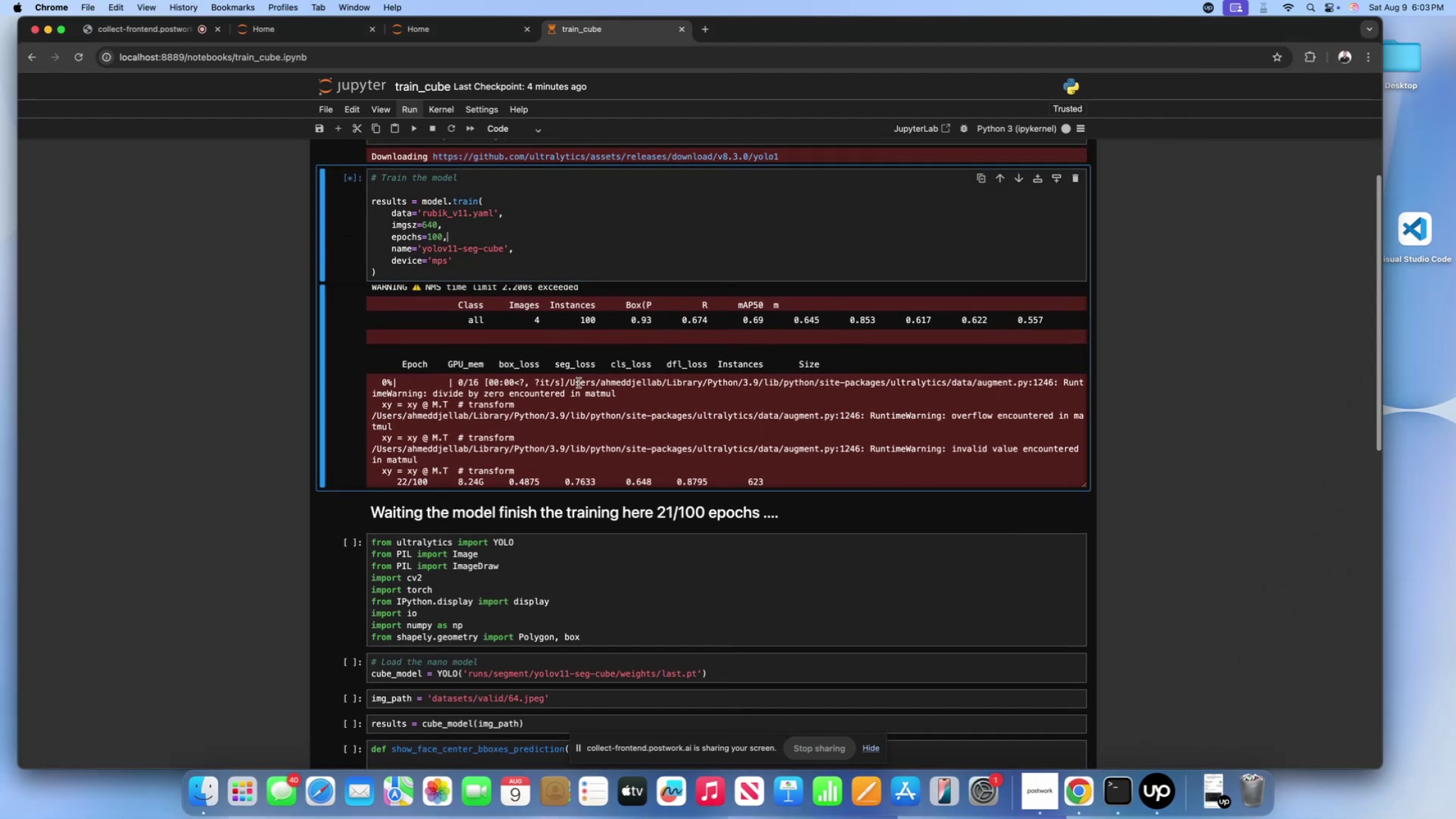 
left_click([578, 383])
 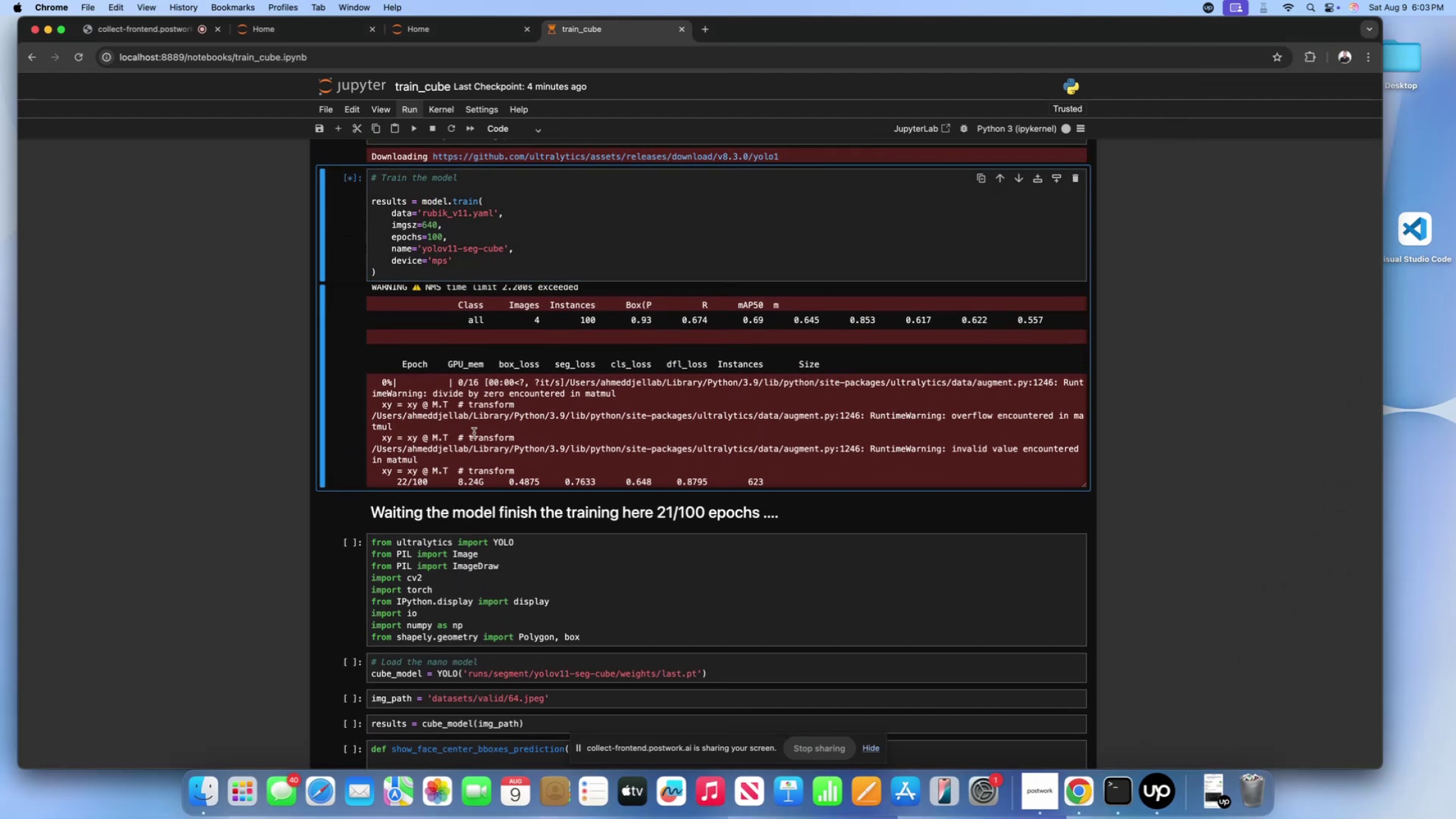 
left_click([194, 432])
 